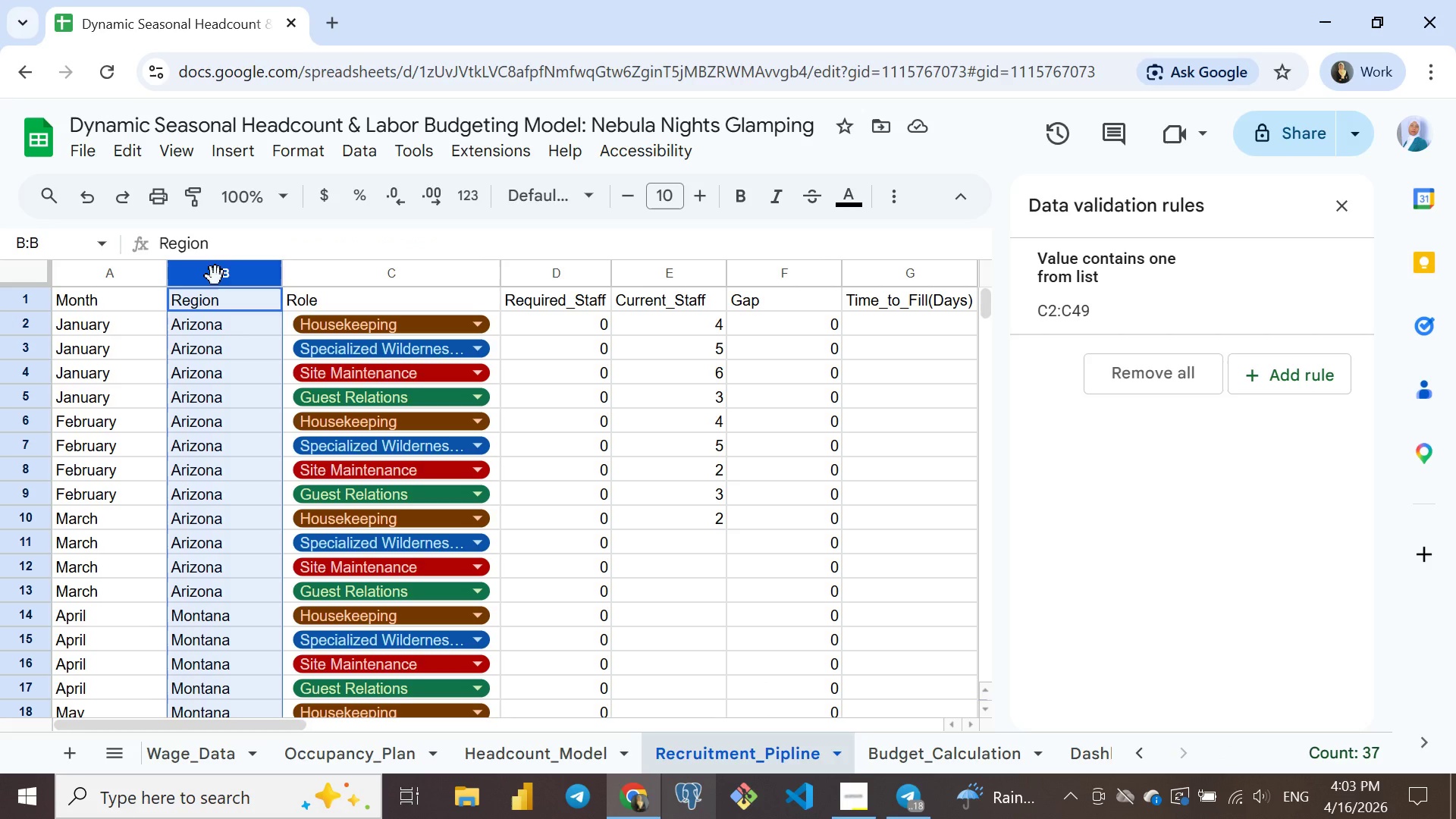 
key(Control+C)
 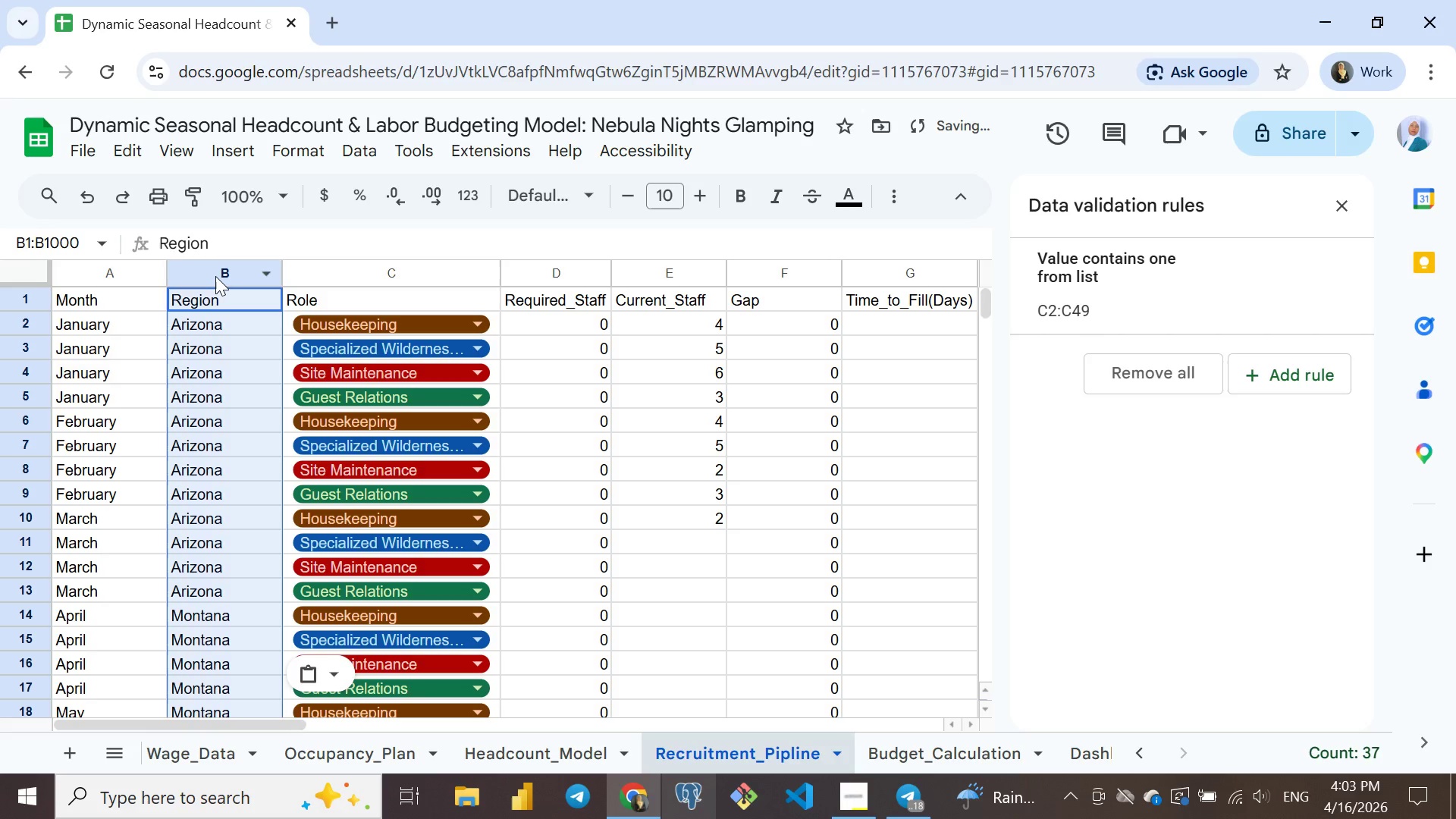 
key(Control+Shift+ShiftLeft)
 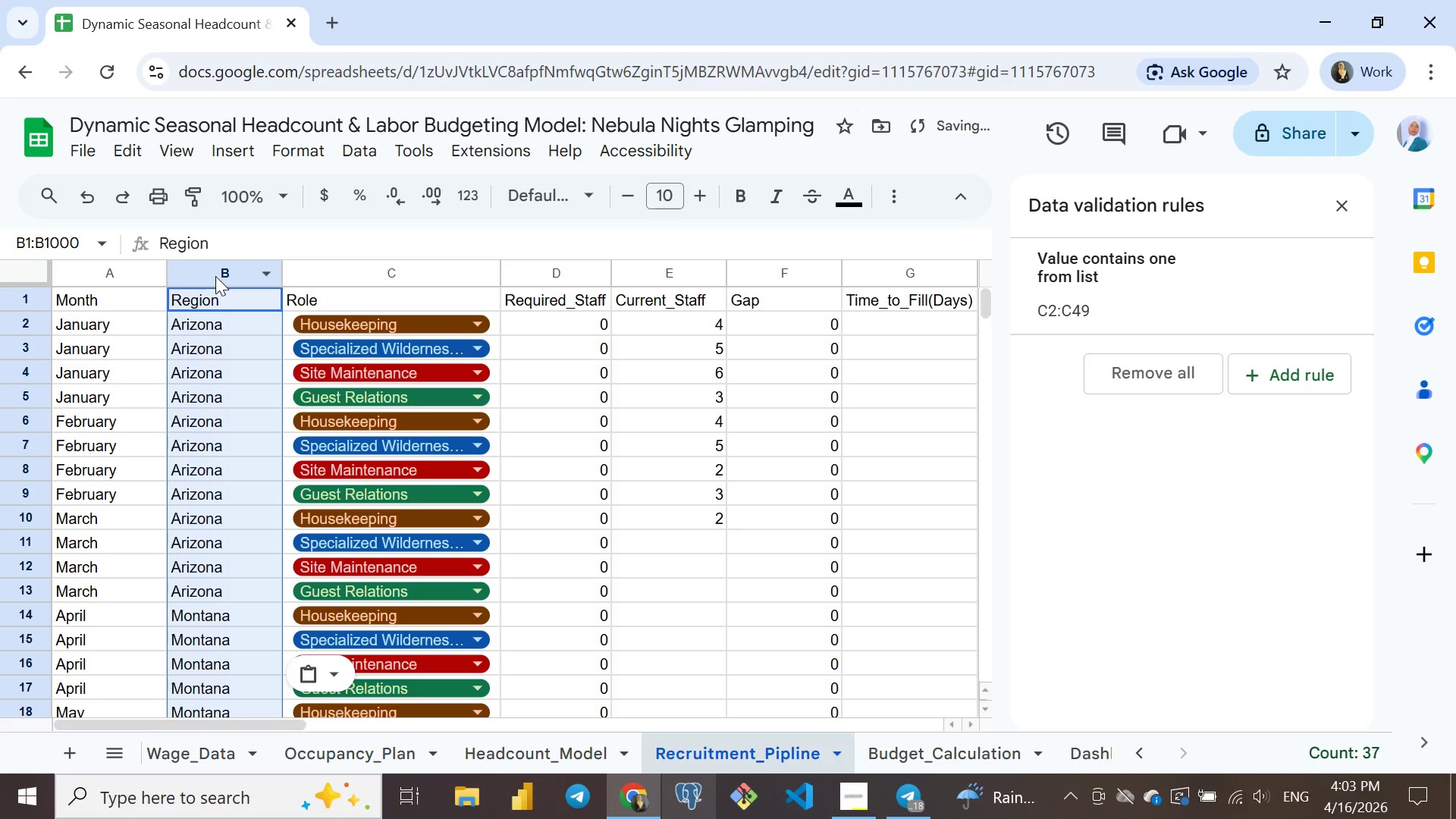 
key(Control+Shift+V)
 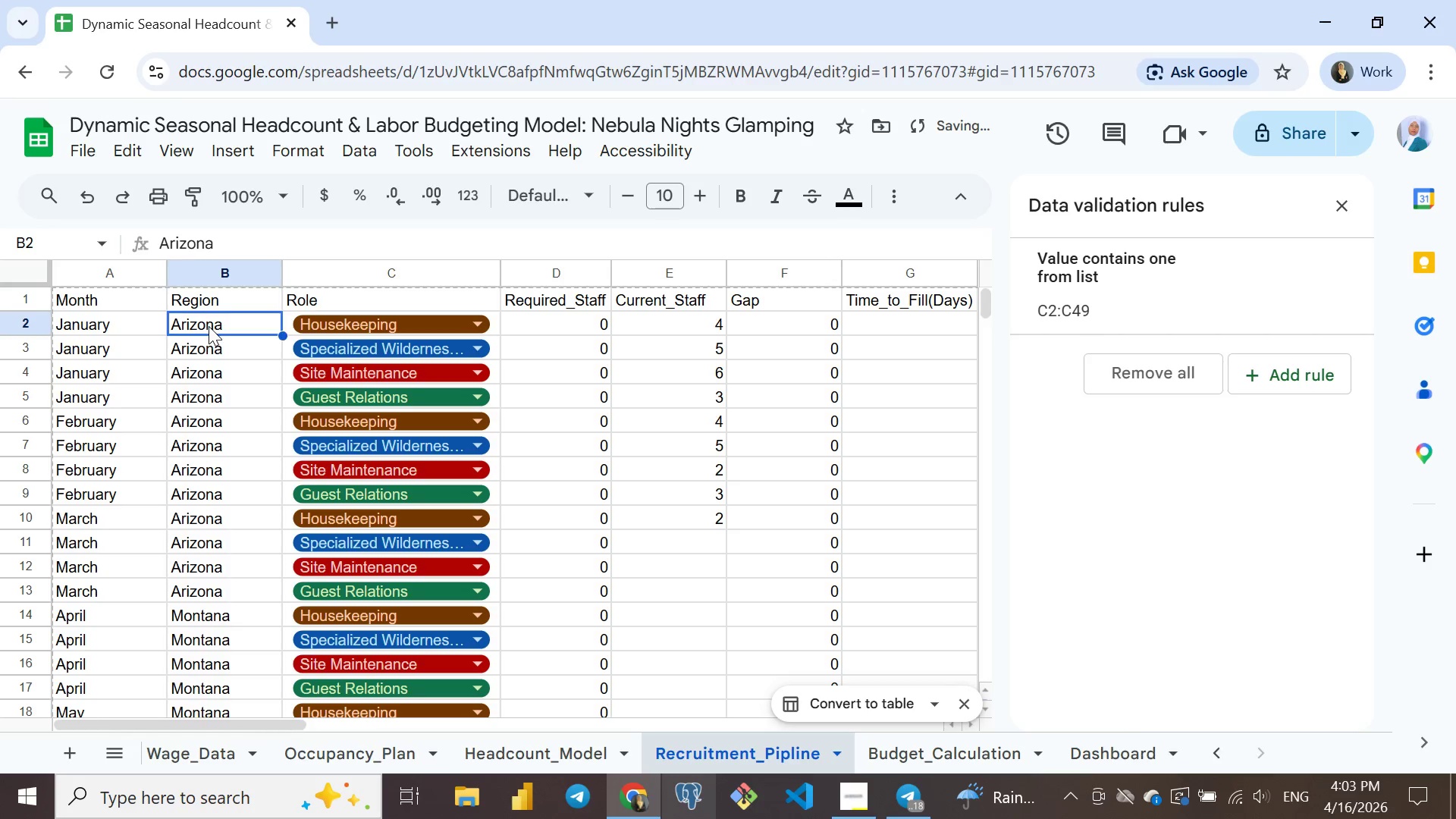 
left_click([209, 326])
 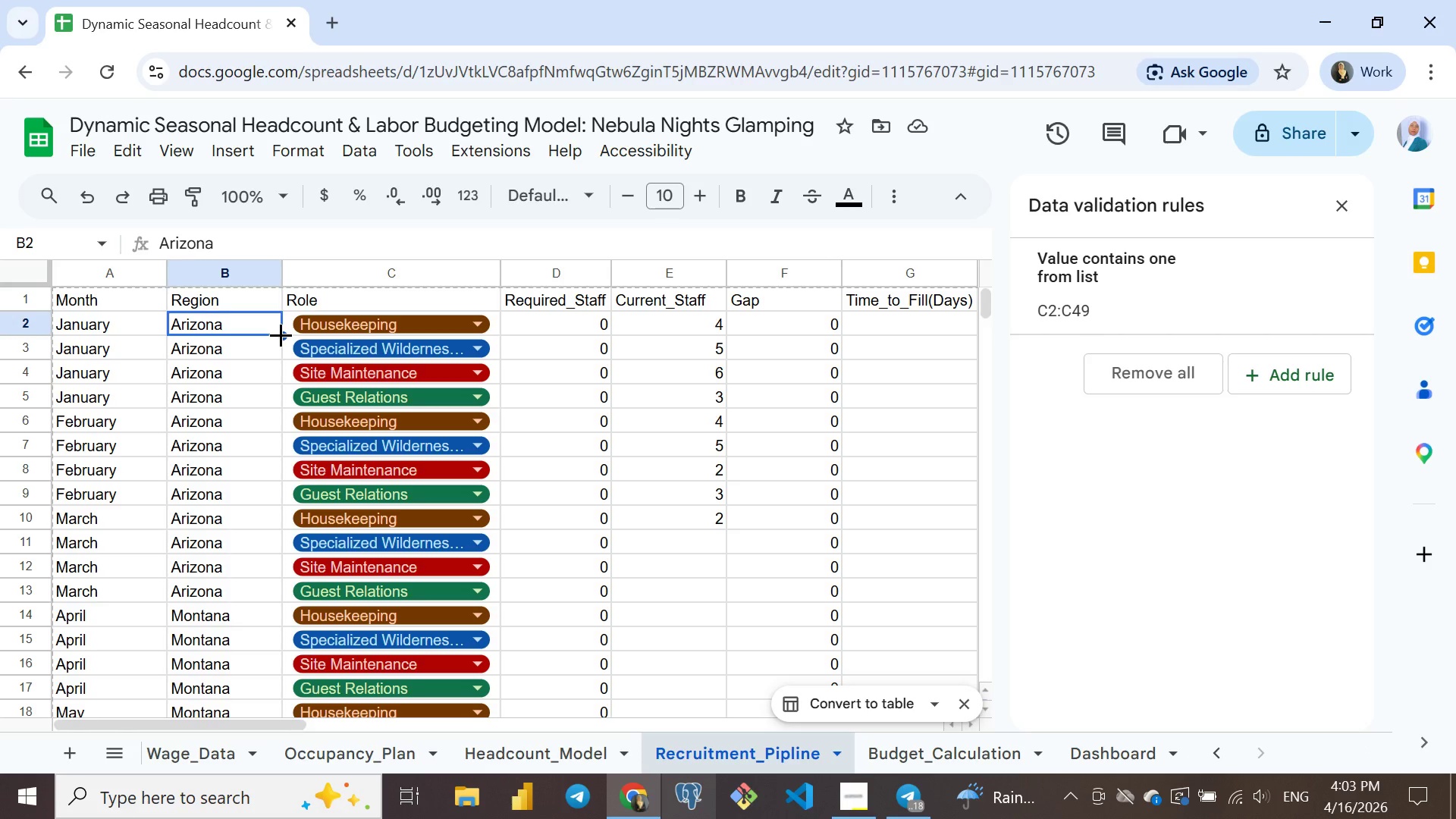 
wait(5.42)
 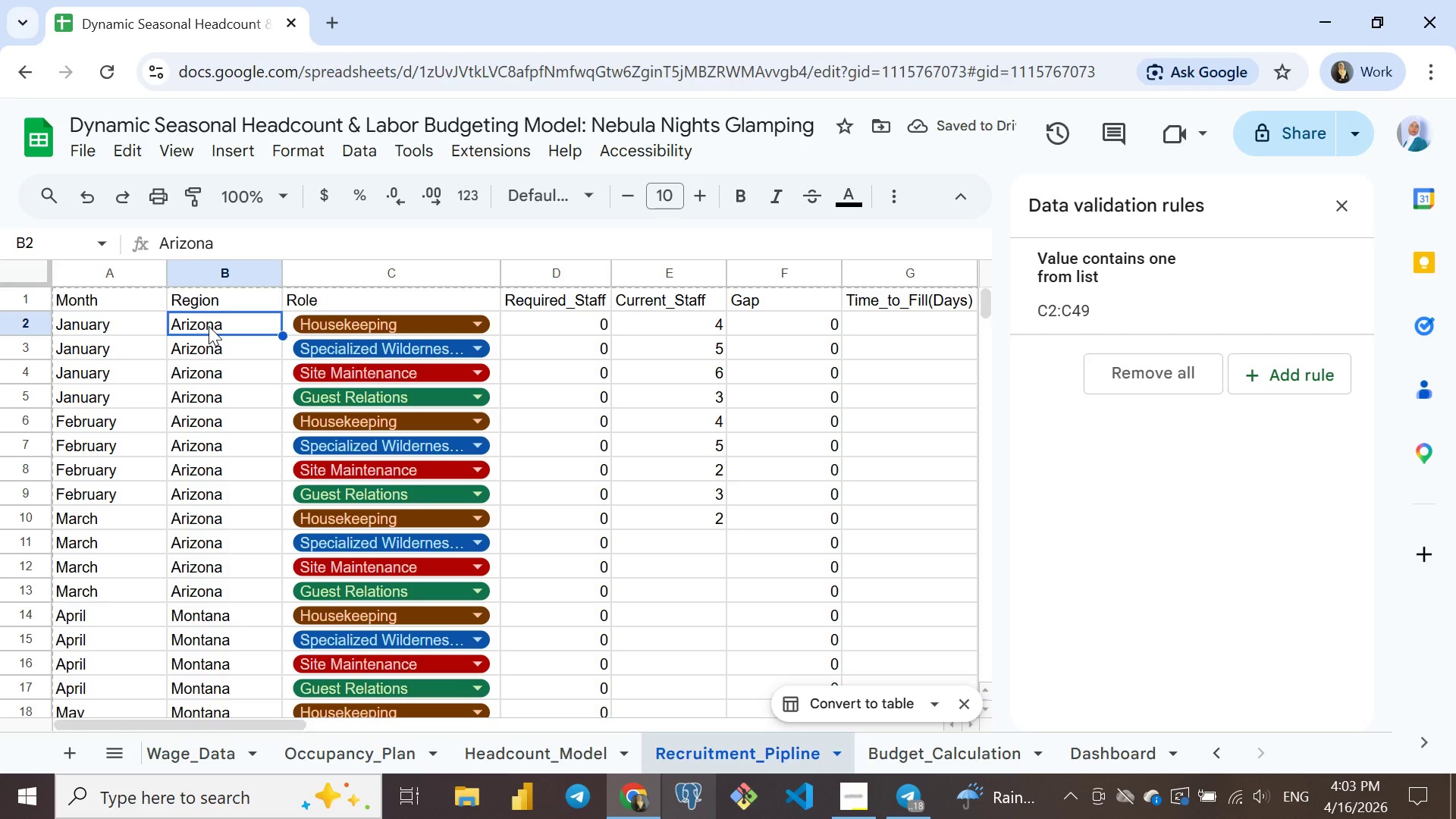 
left_click_drag(start_coordinate=[281, 334], to_coordinate=[217, 659])
 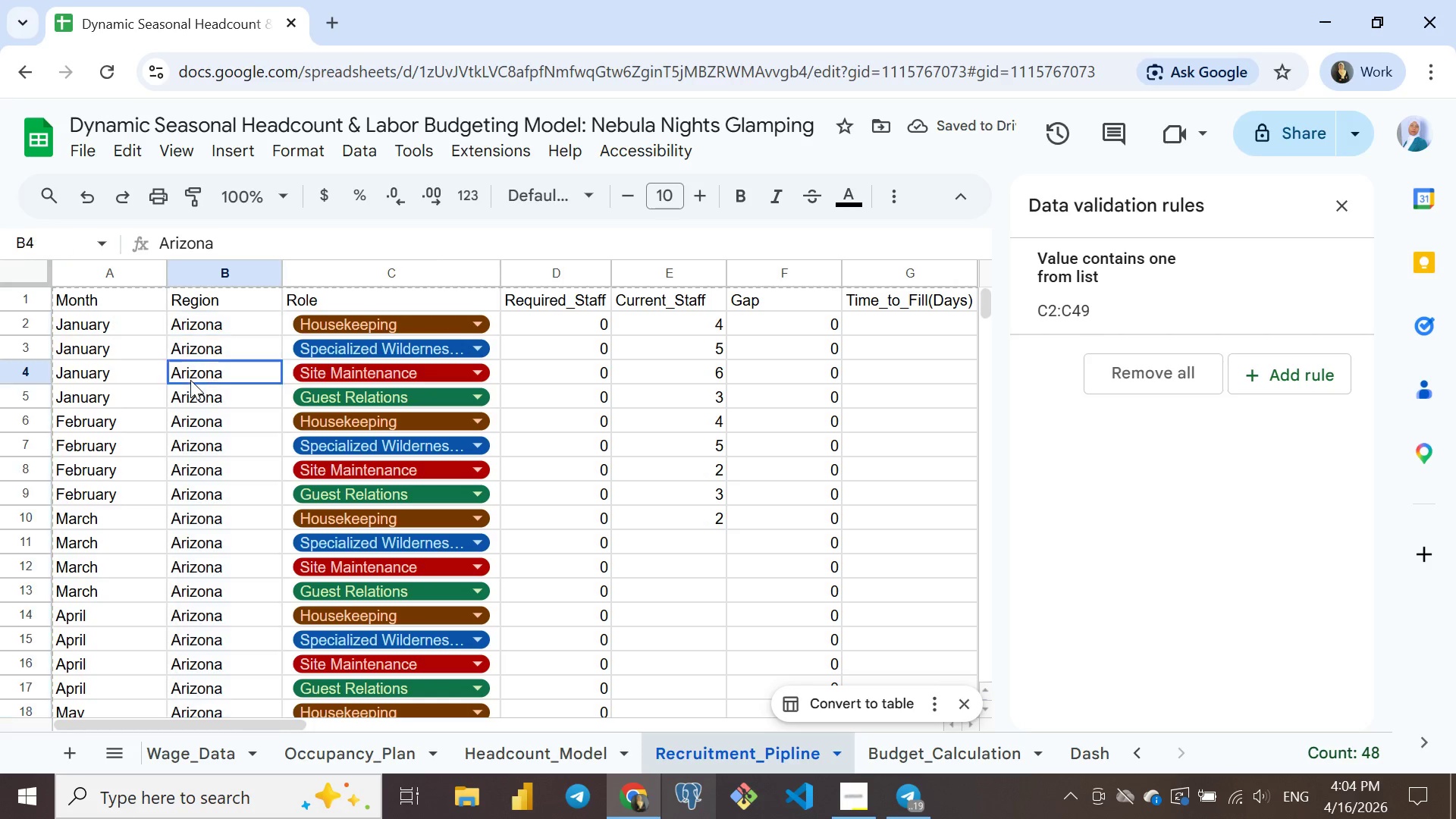 
left_click([190, 380])
 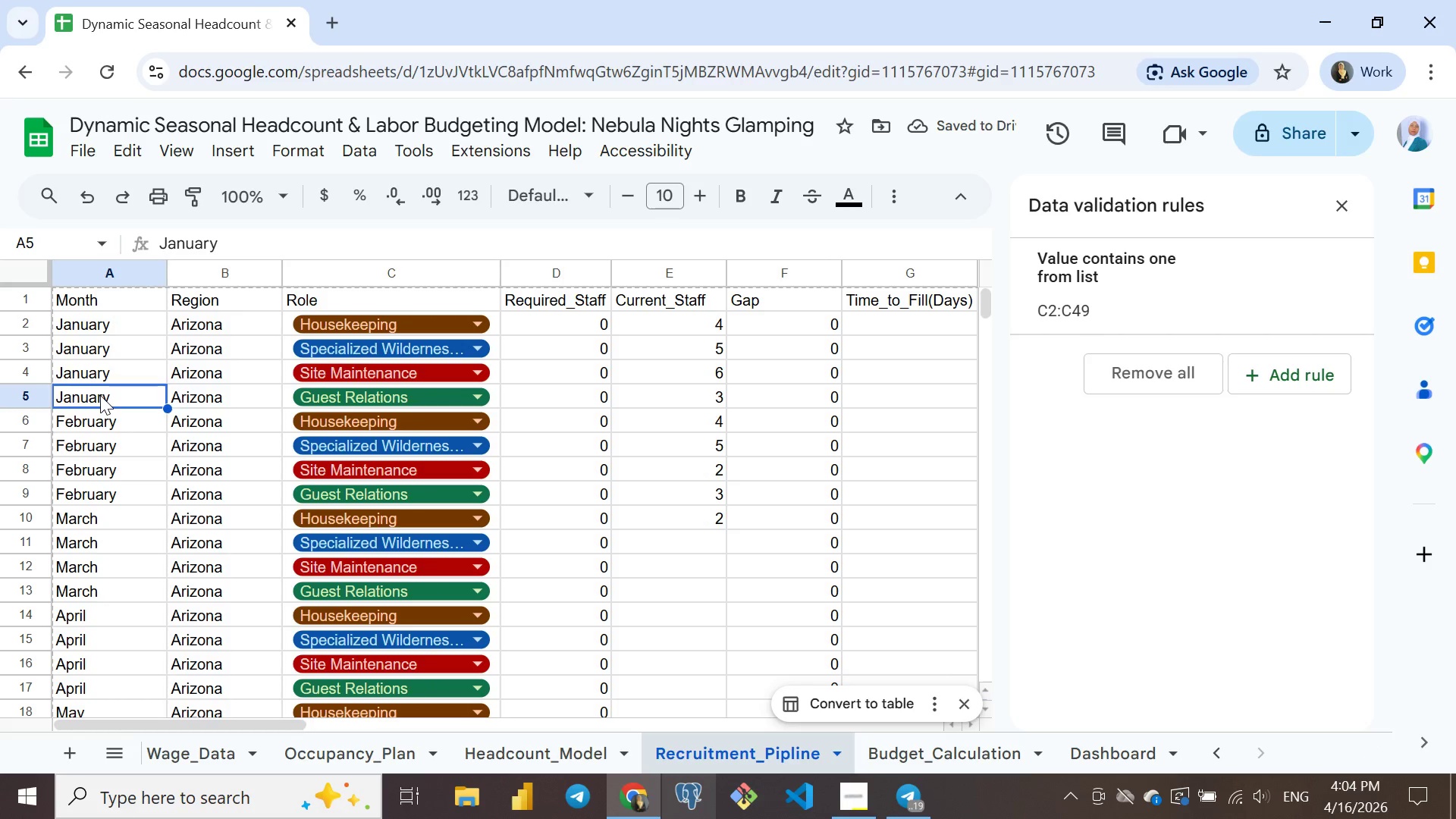 
left_click([100, 395])
 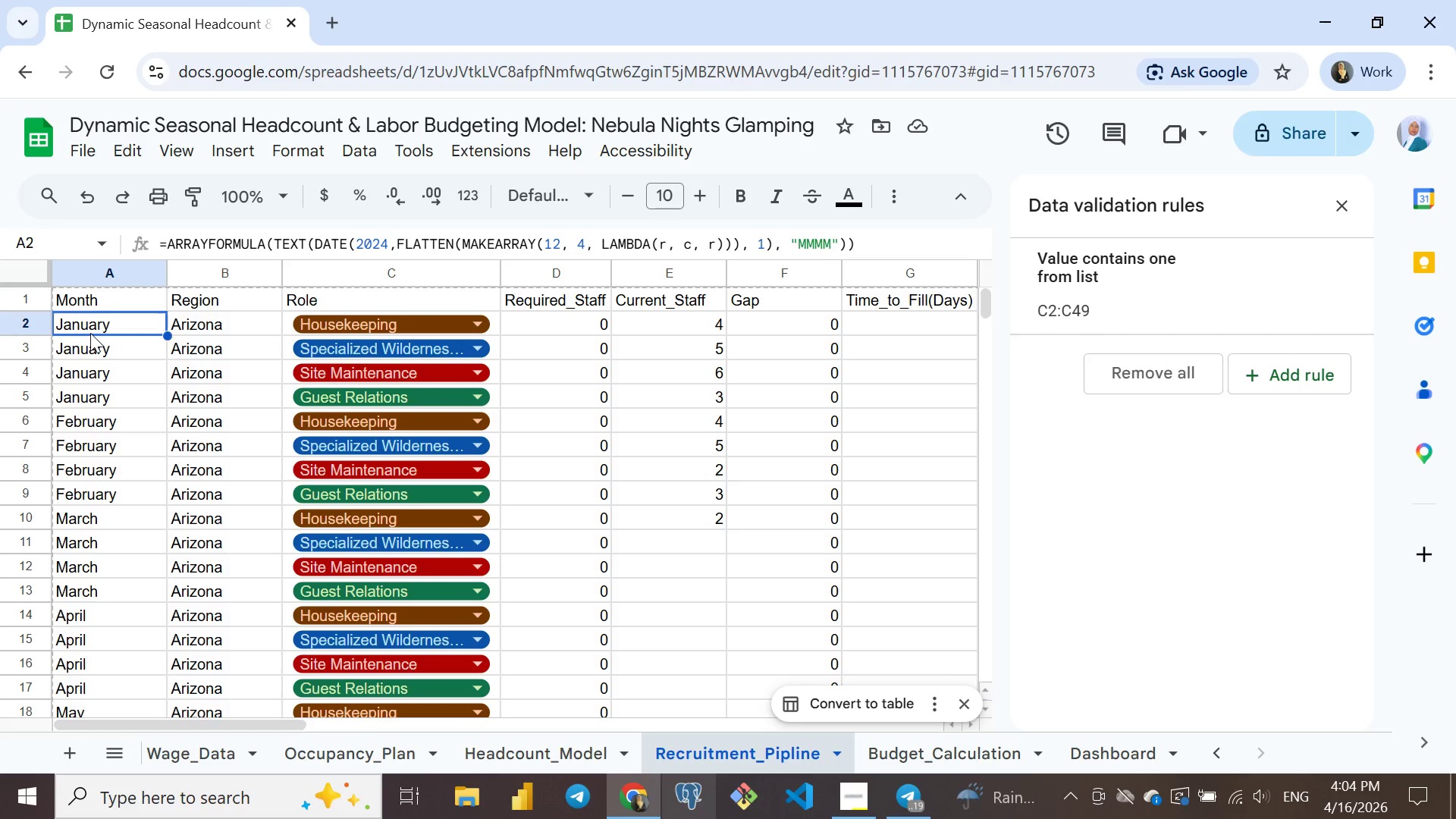 
left_click([90, 333])
 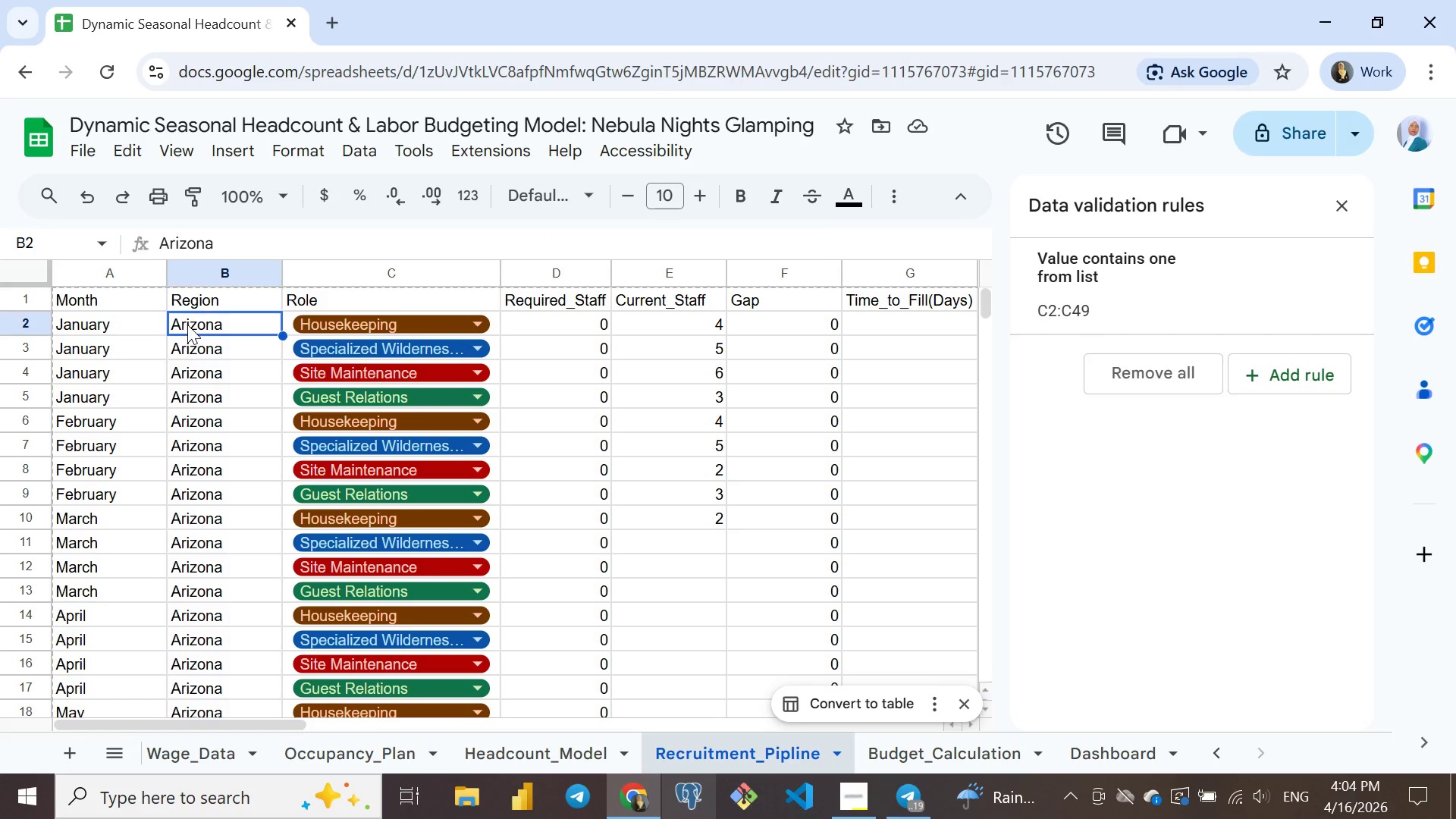 
left_click([187, 325])
 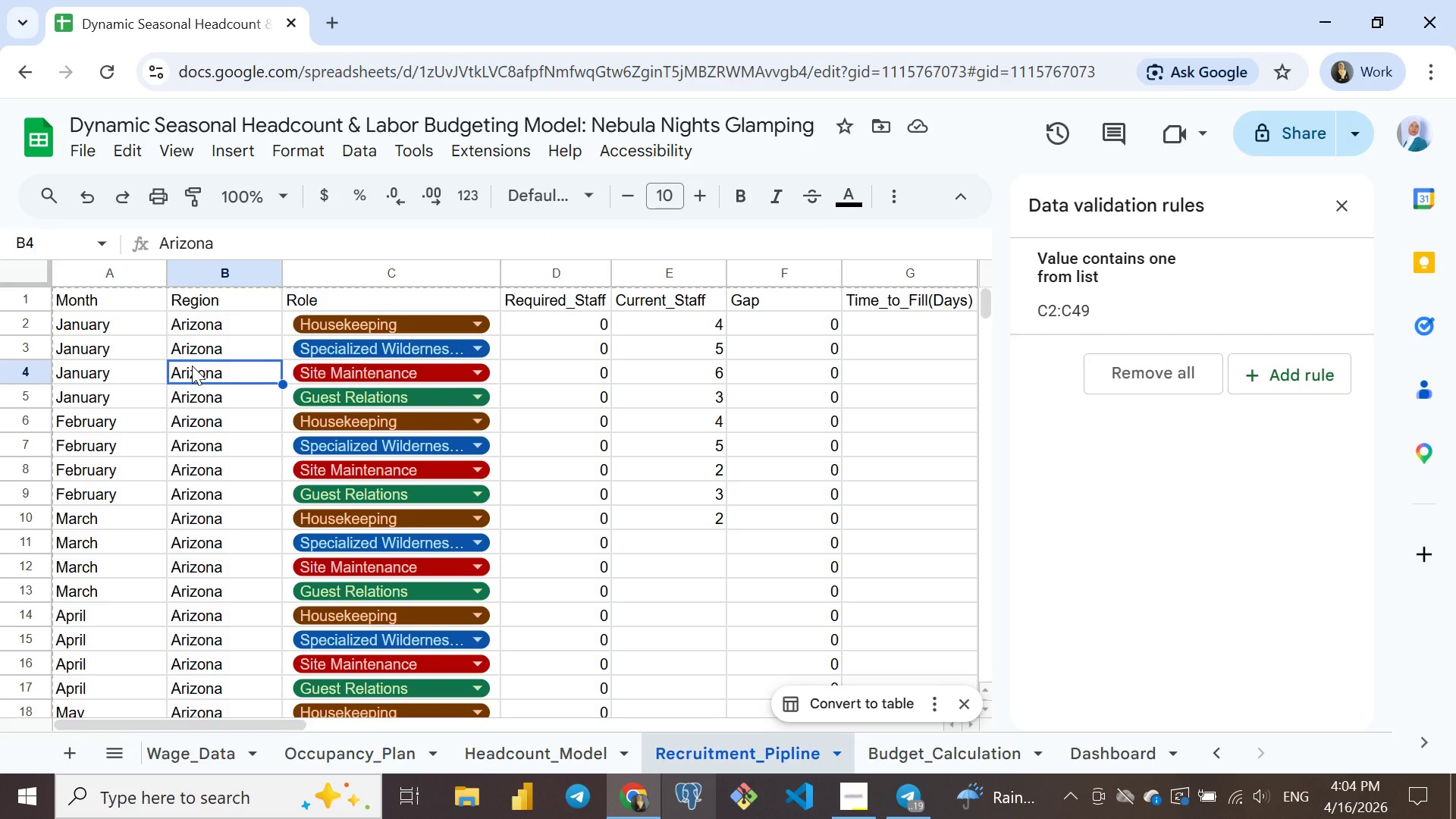 
left_click([192, 366])
 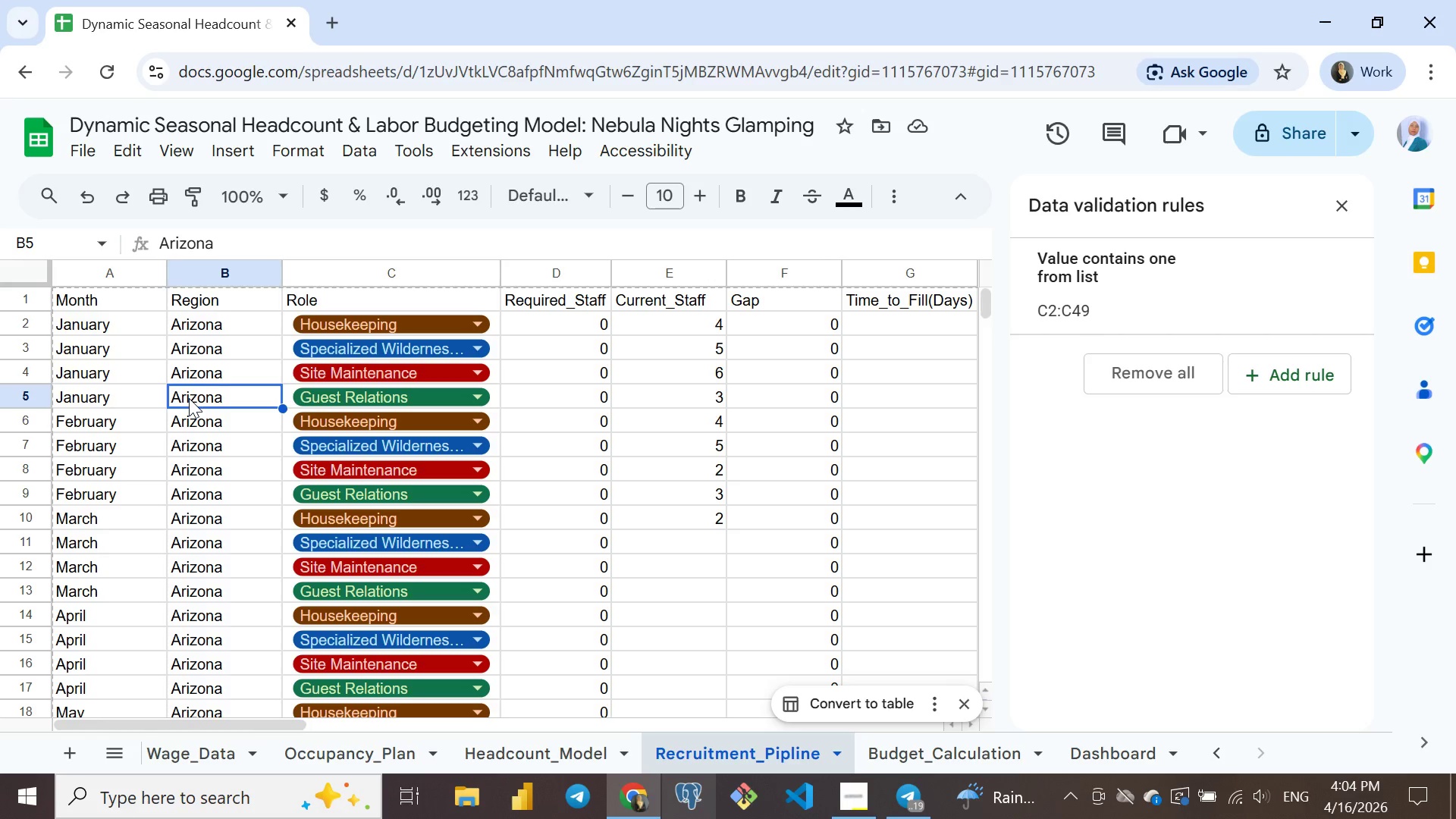 
left_click([189, 398])
 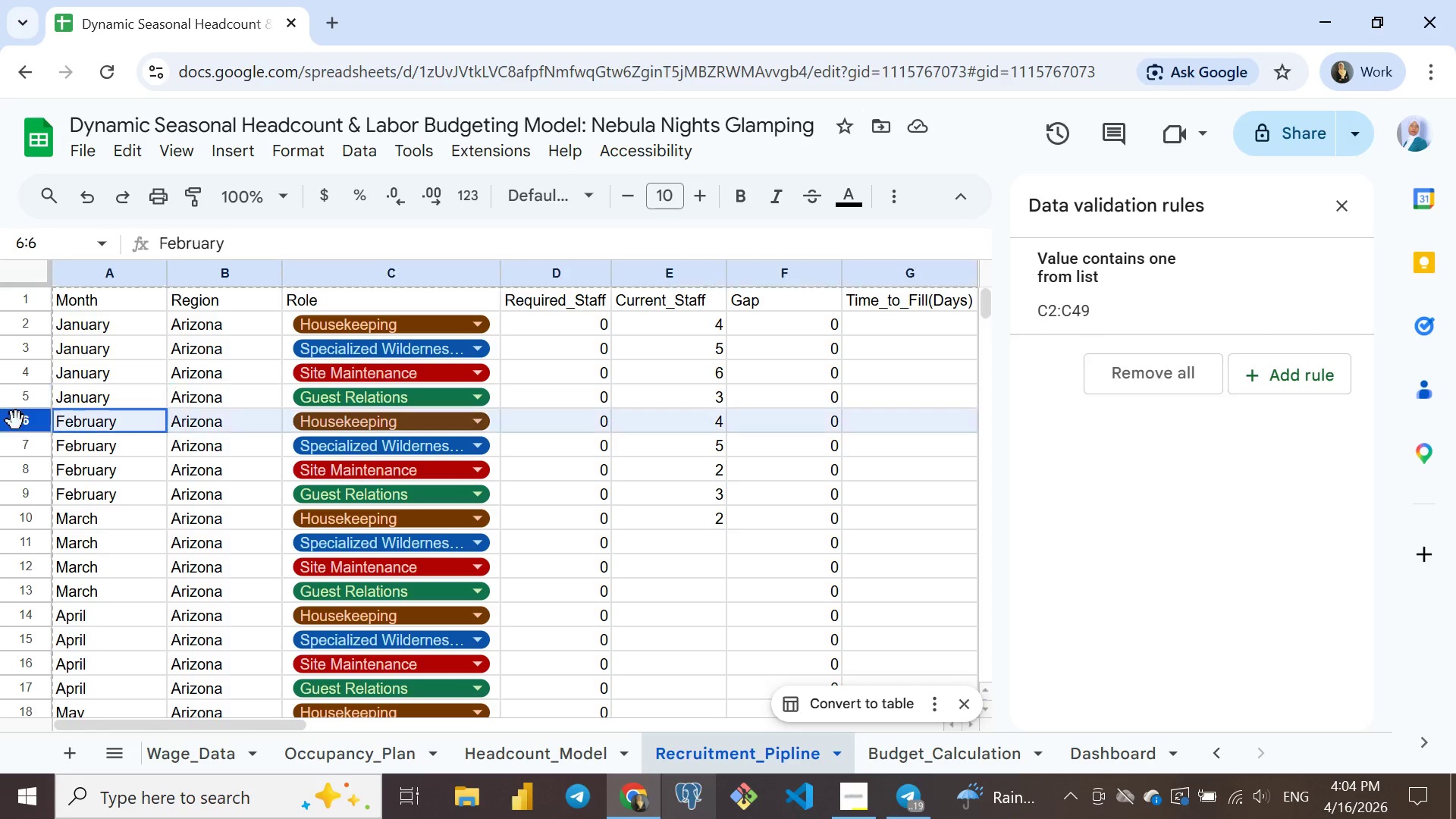 
left_click([16, 421])
 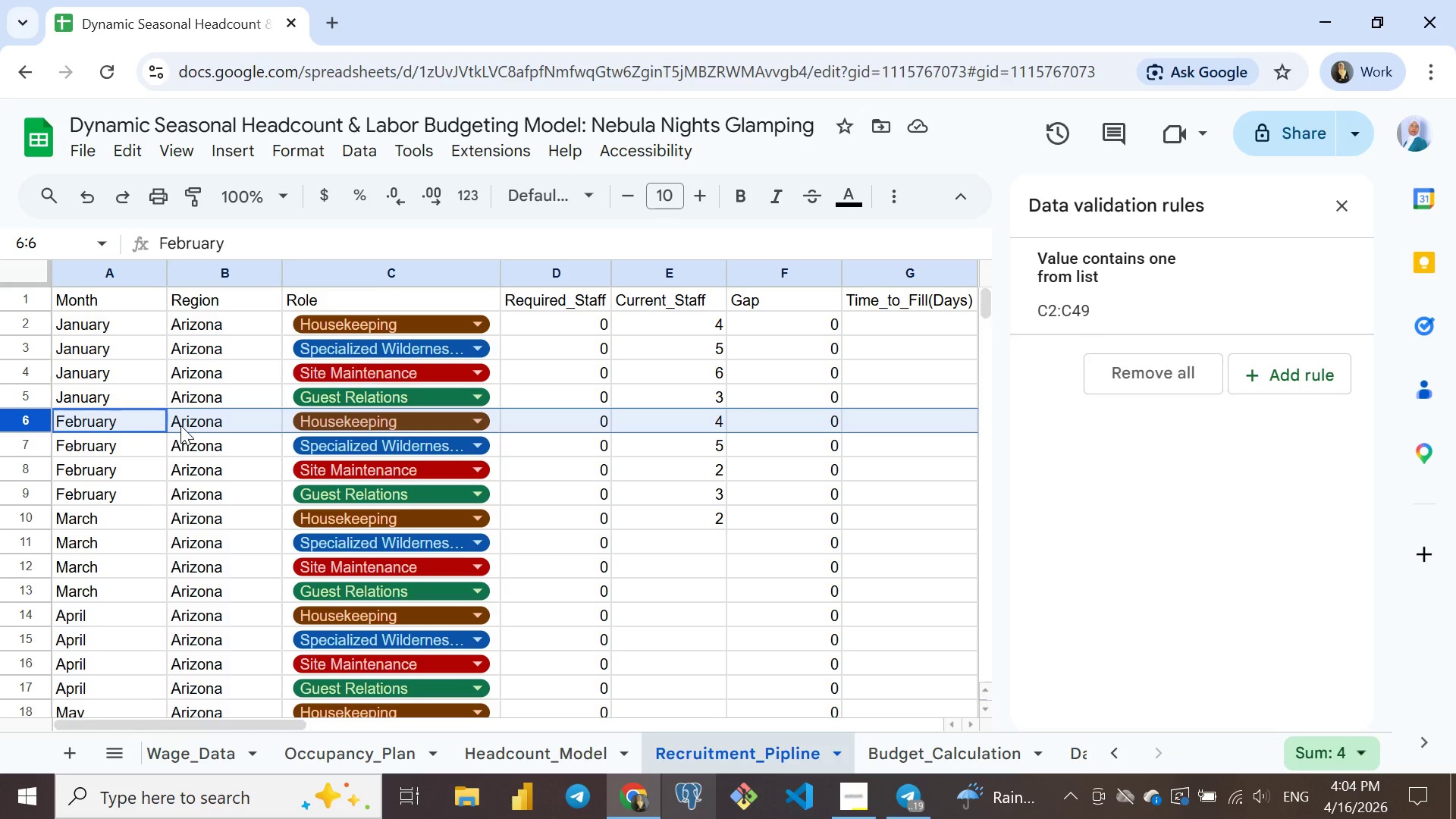 
wait(5.84)
 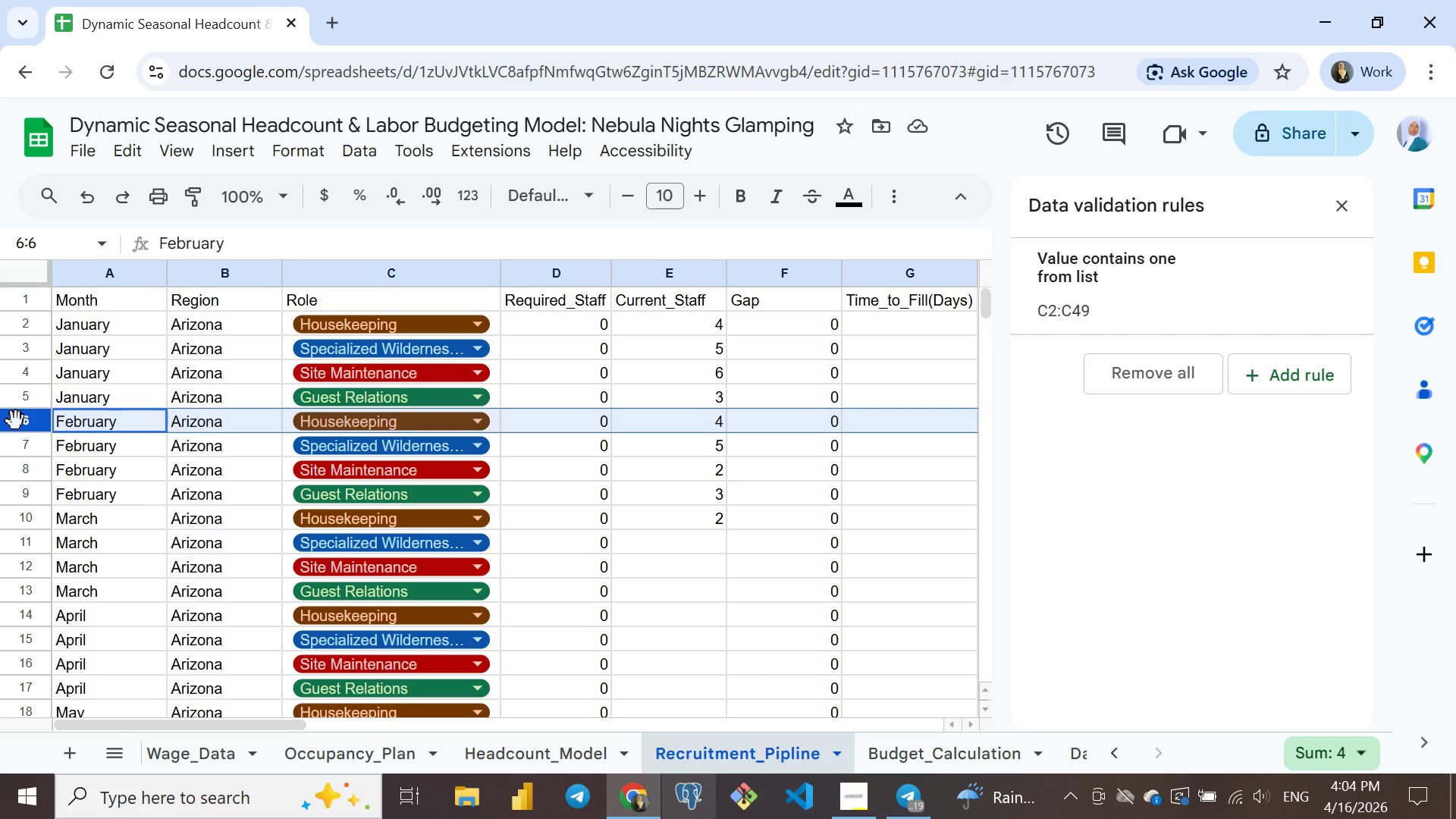 
left_click([180, 425])
 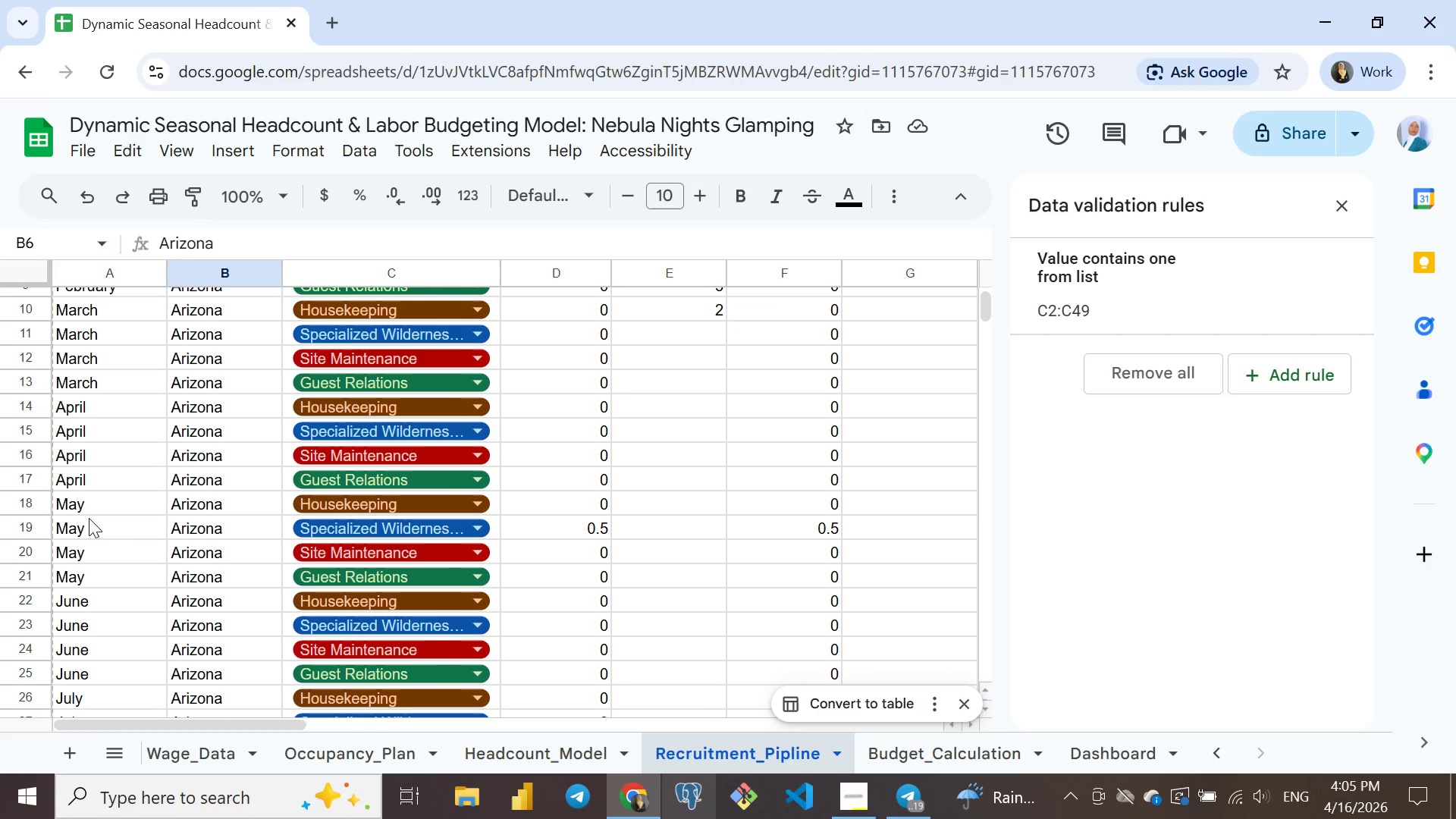 
wait(31.7)
 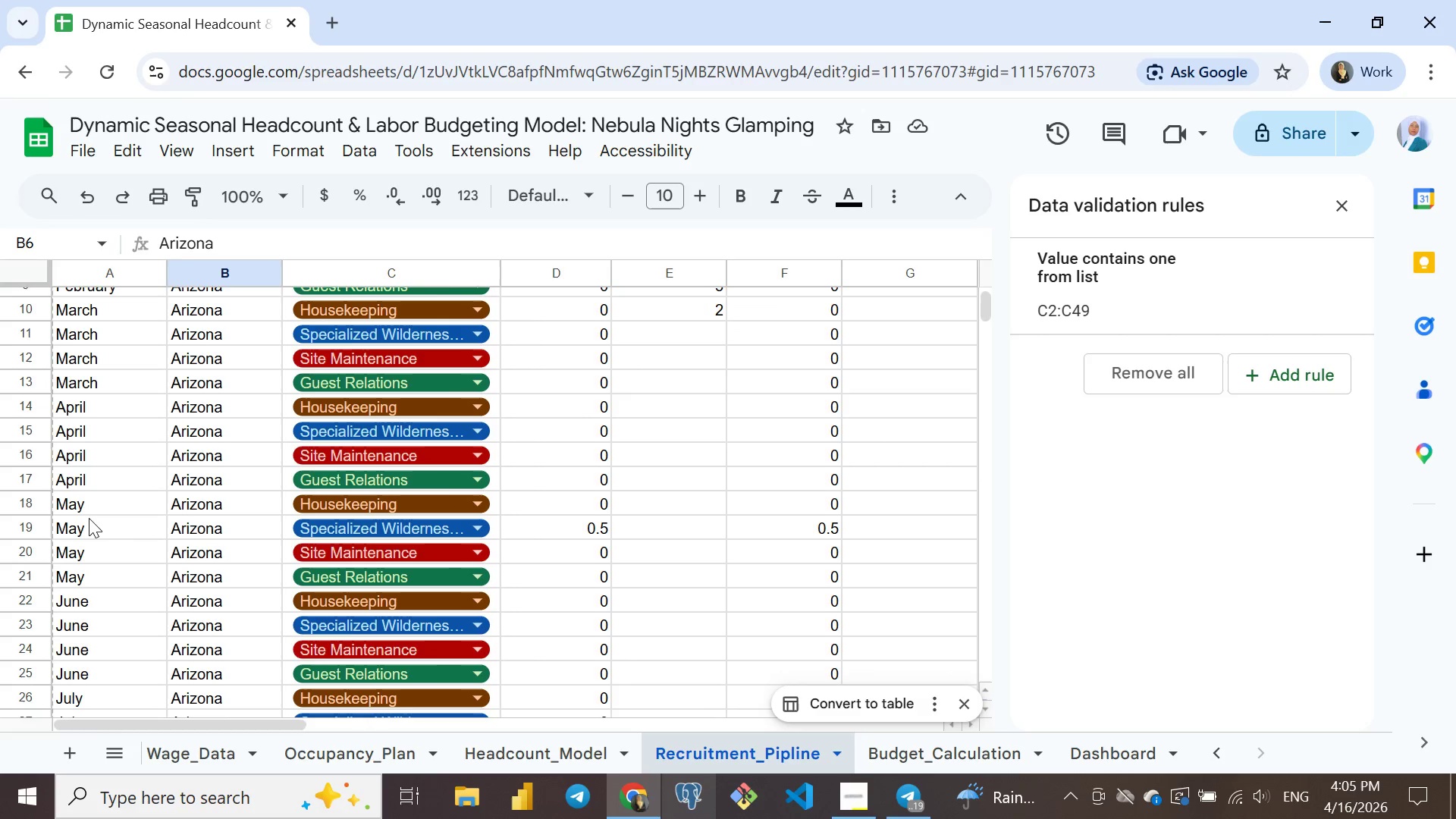 
left_click([96, 270])
 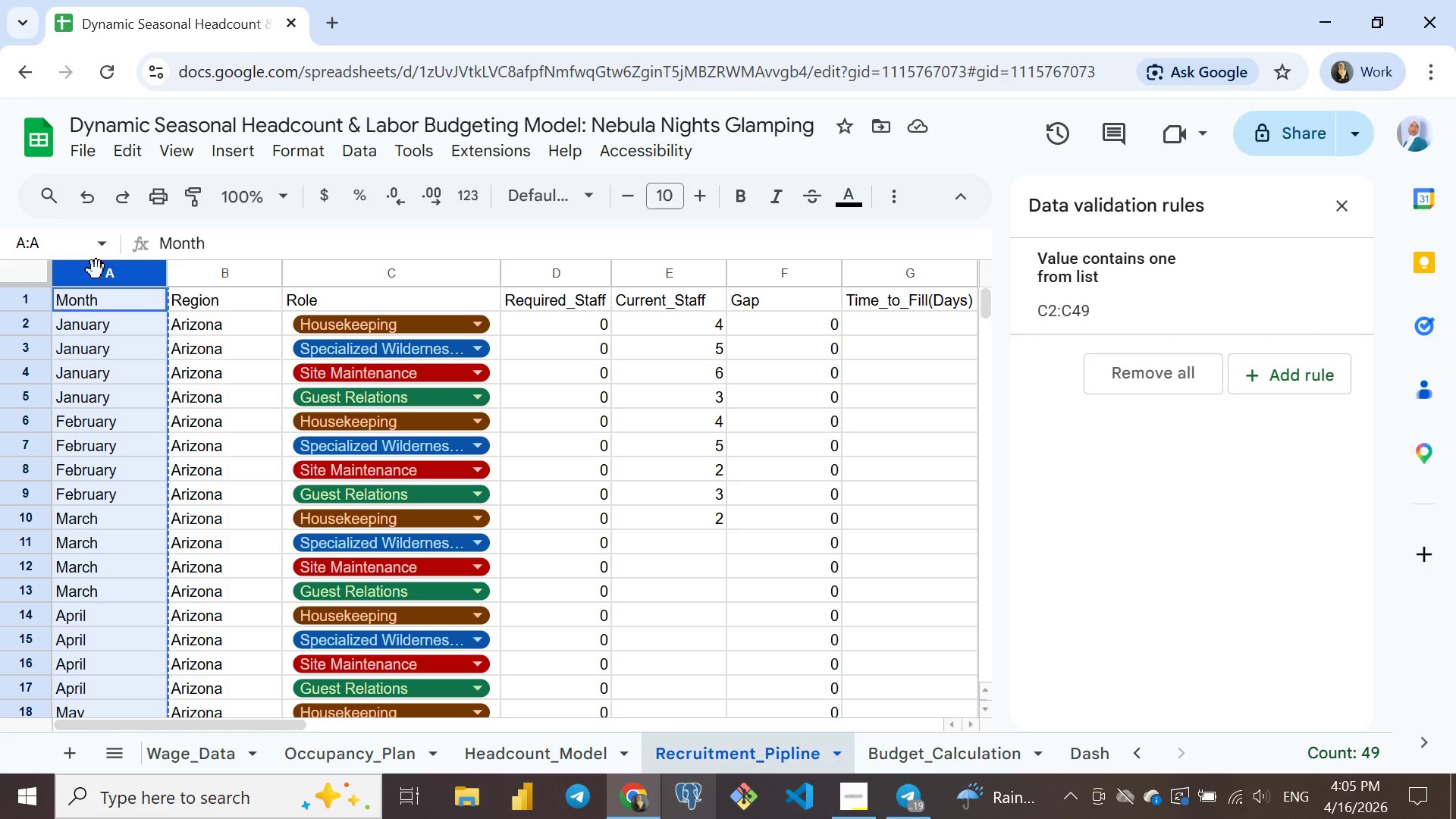 
key(Control+ControlLeft)
 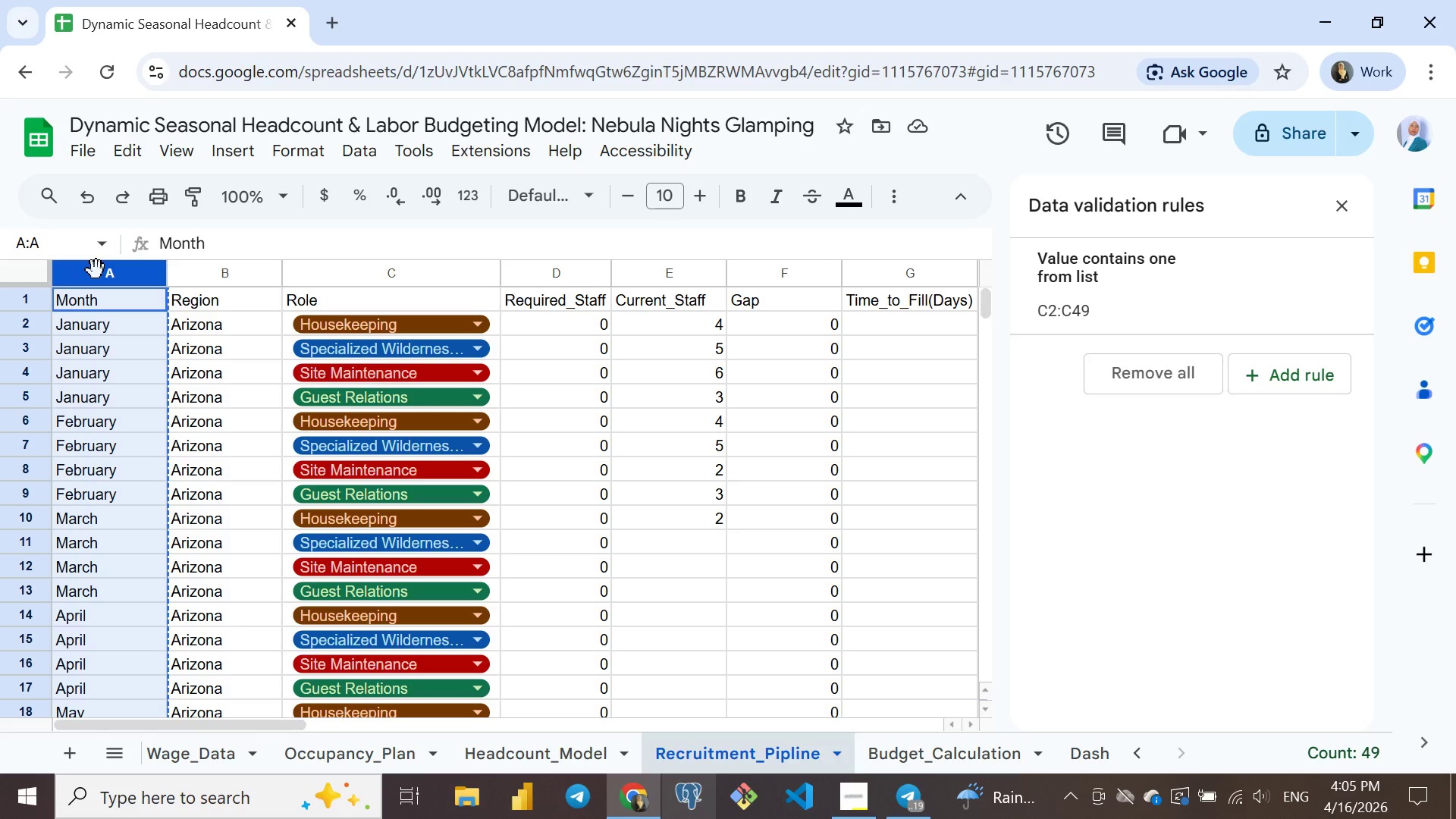 
key(Control+C)
 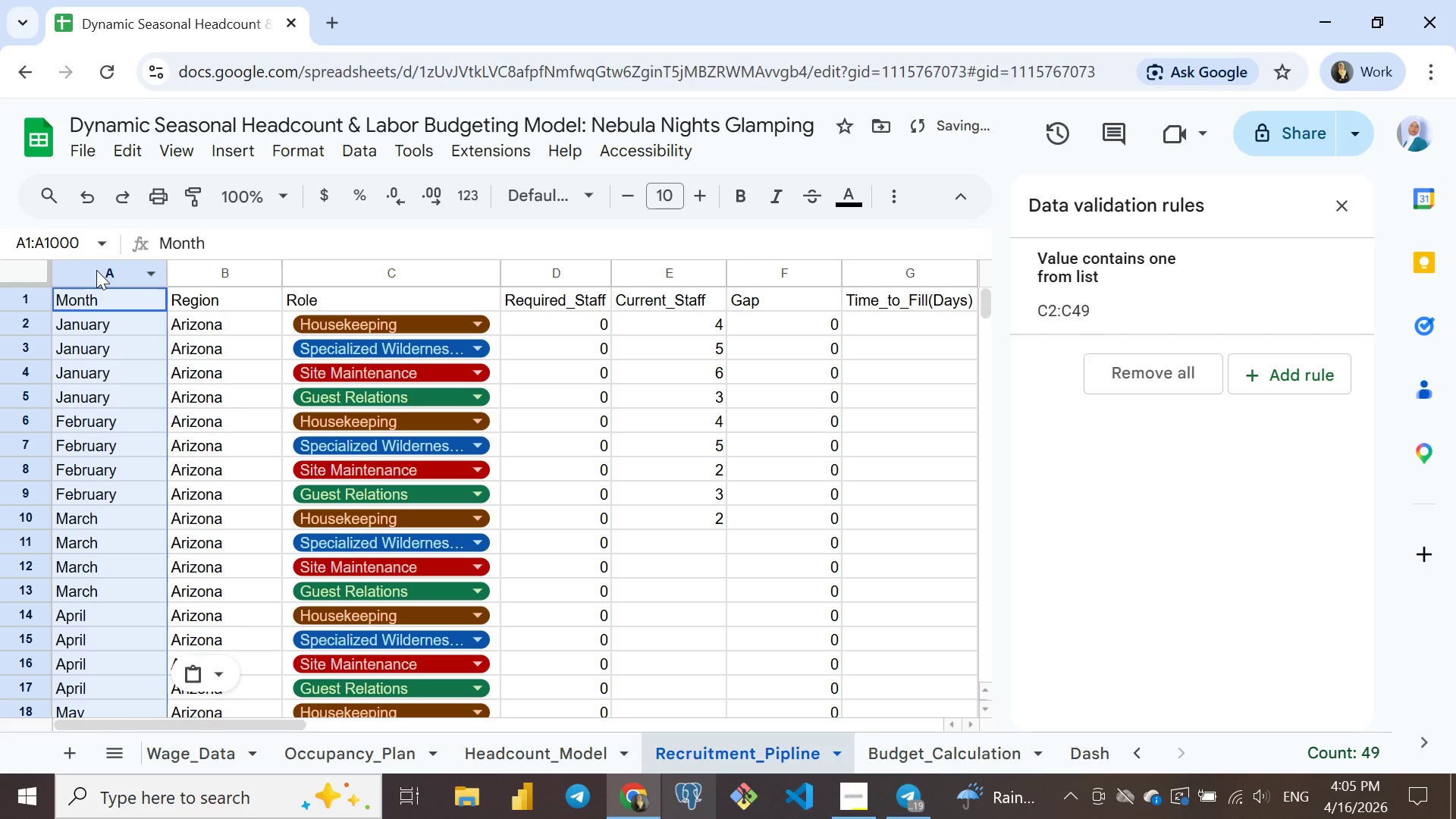 
key(Control+Shift+V)
 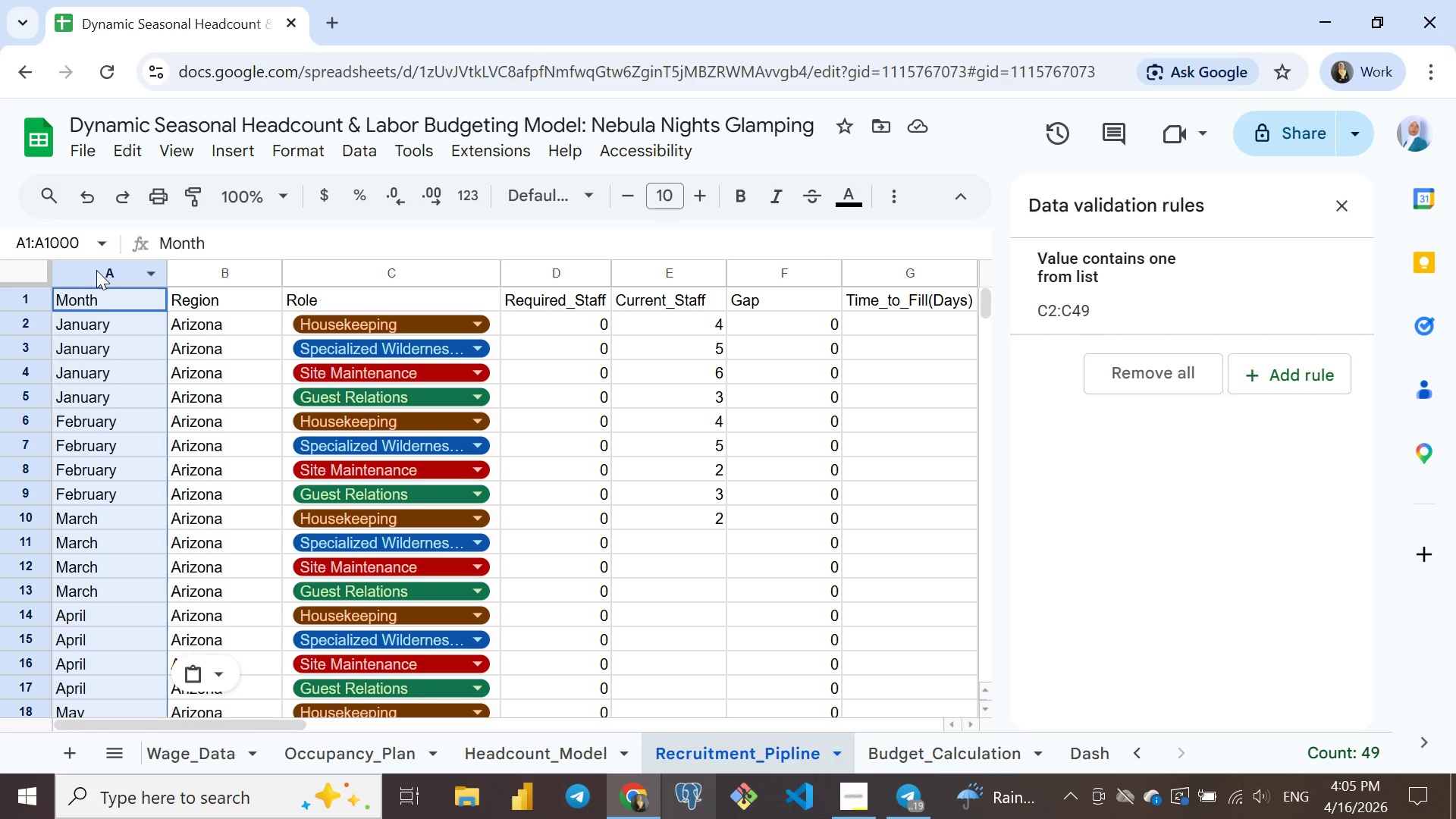 
wait(32.91)
 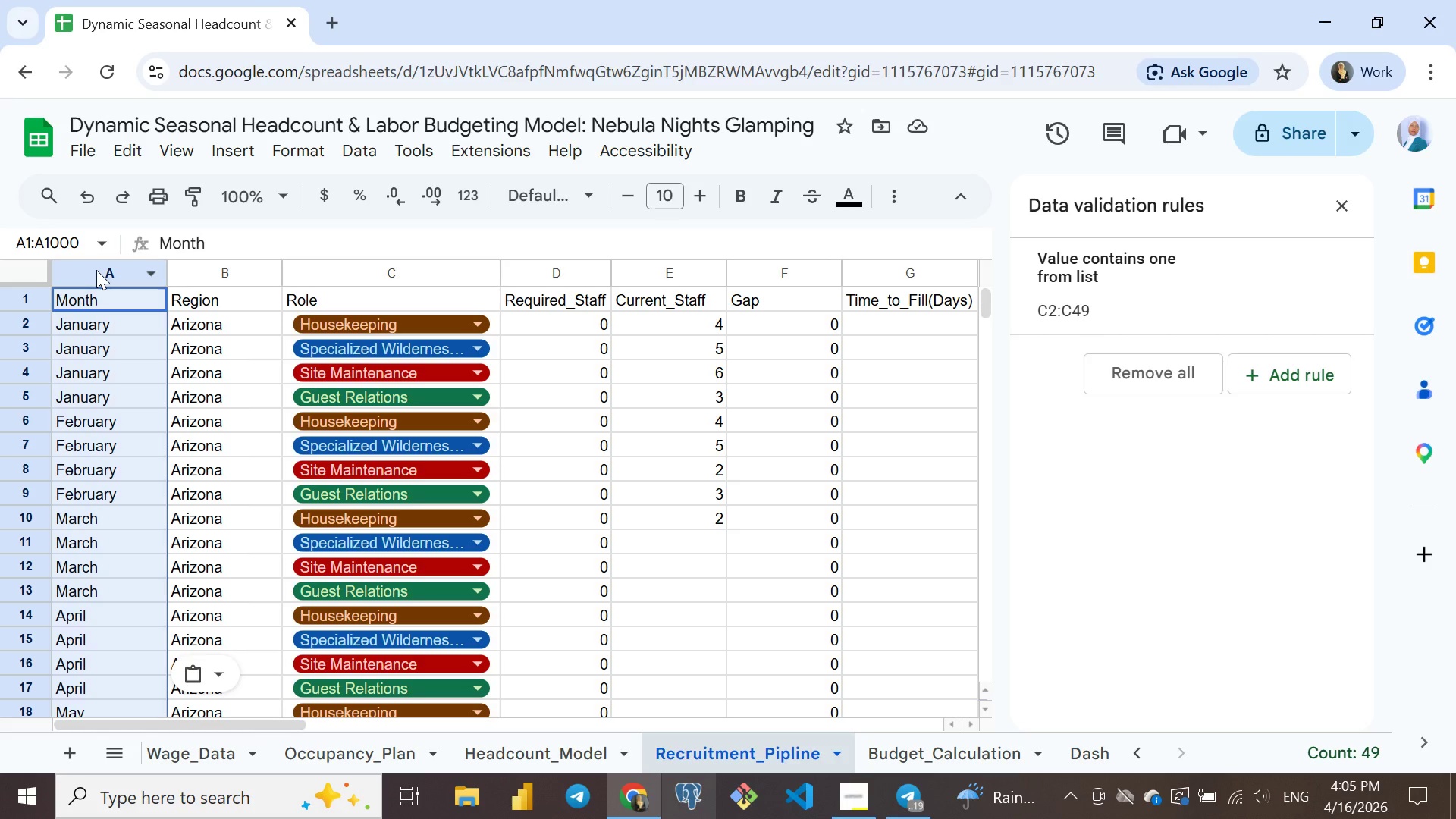 
left_click([97, 322])
 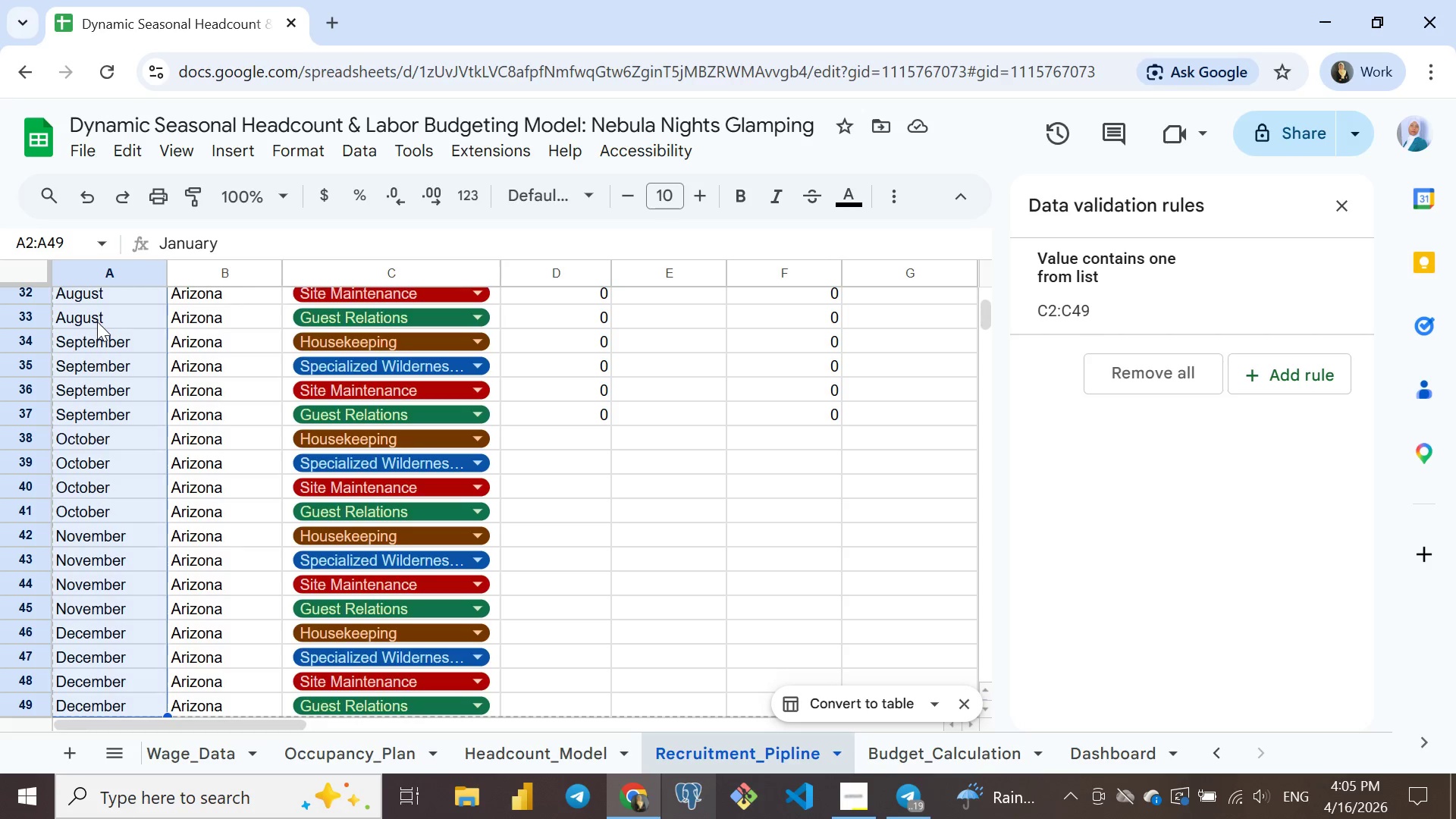 
key(Control+Shift+ArrowDown)
 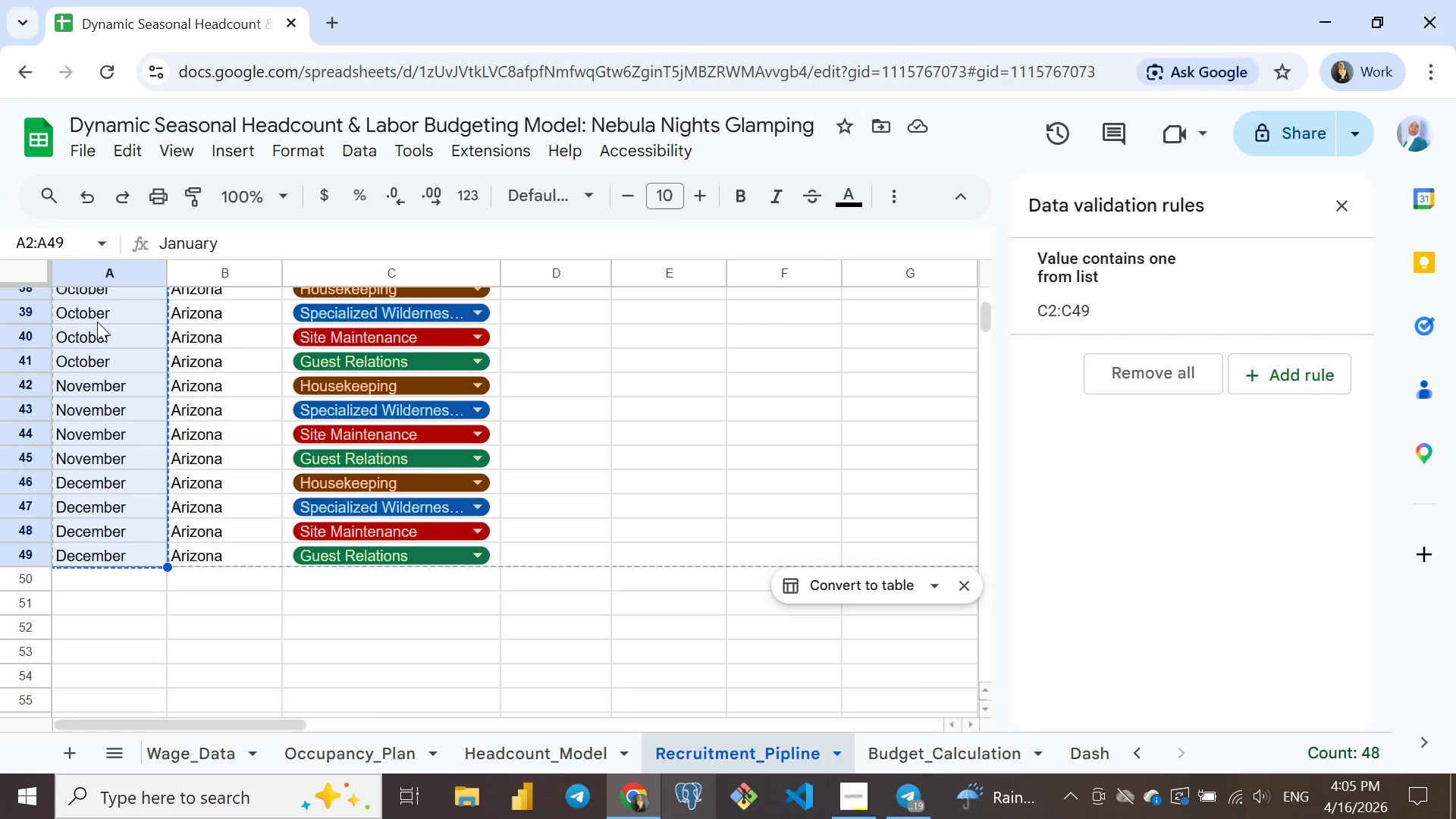 
key(Control+ControlLeft)
 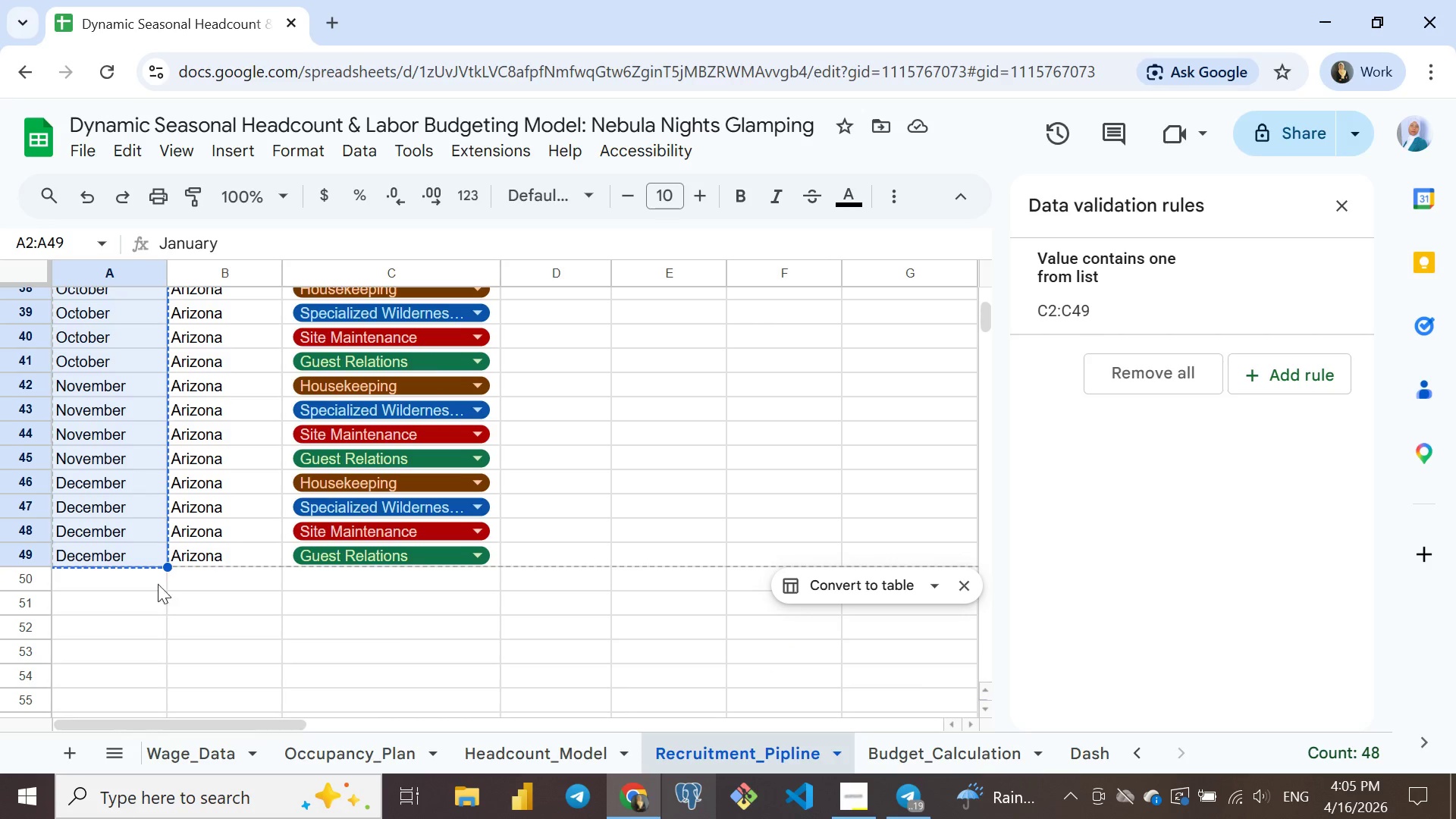 
key(Control+C)
 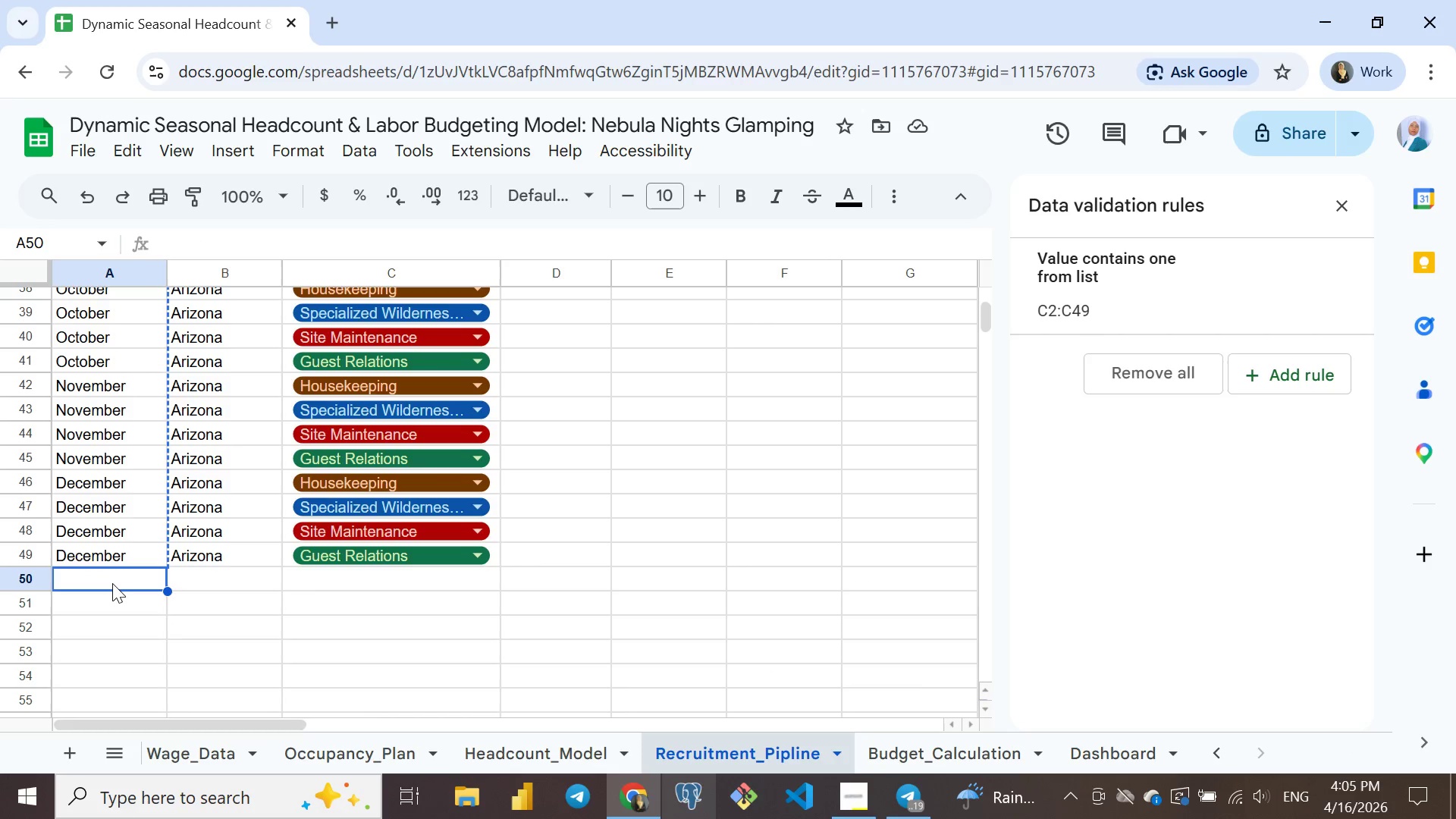 
left_click([112, 583])
 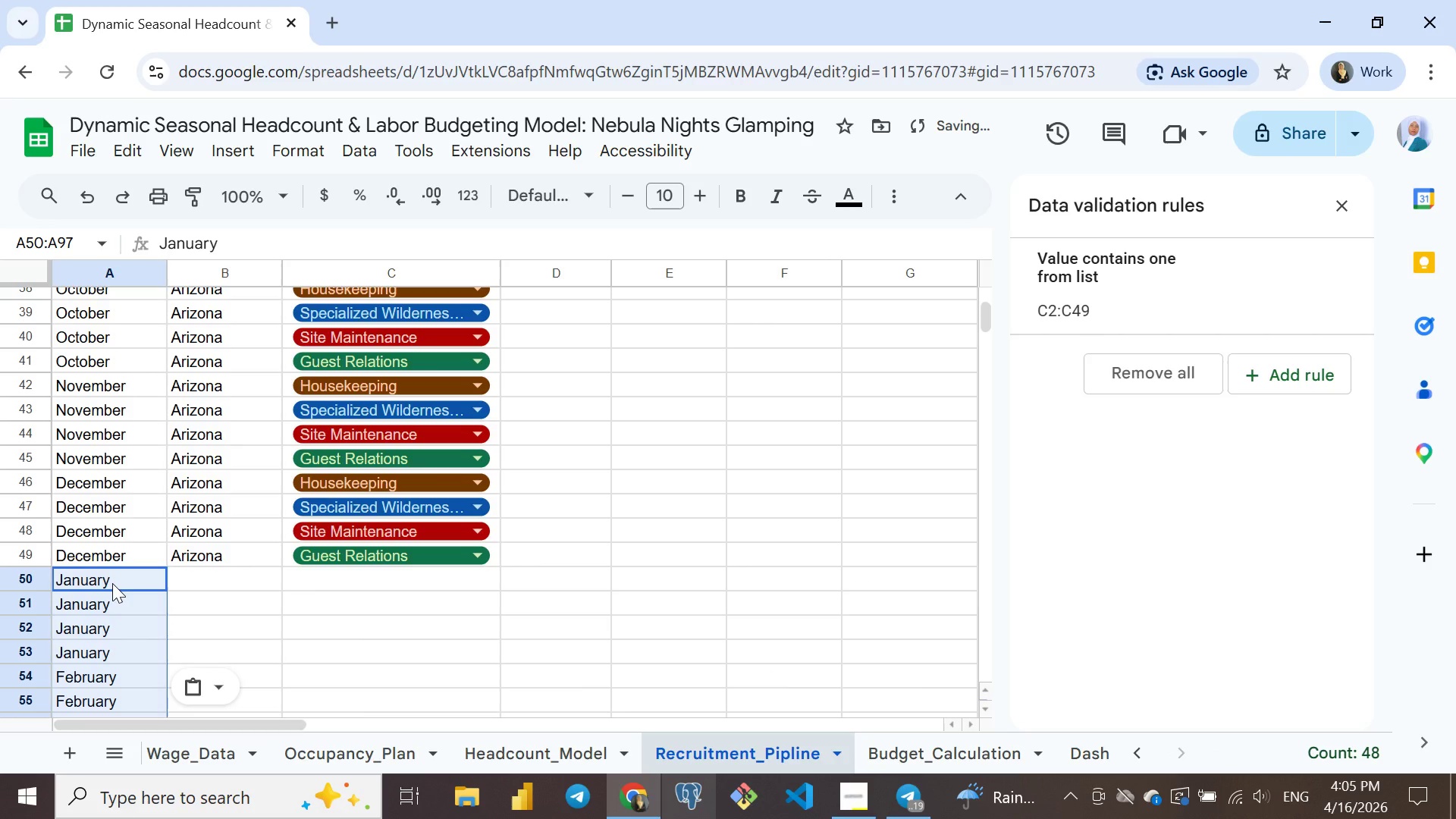 
key(Control+ControlLeft)
 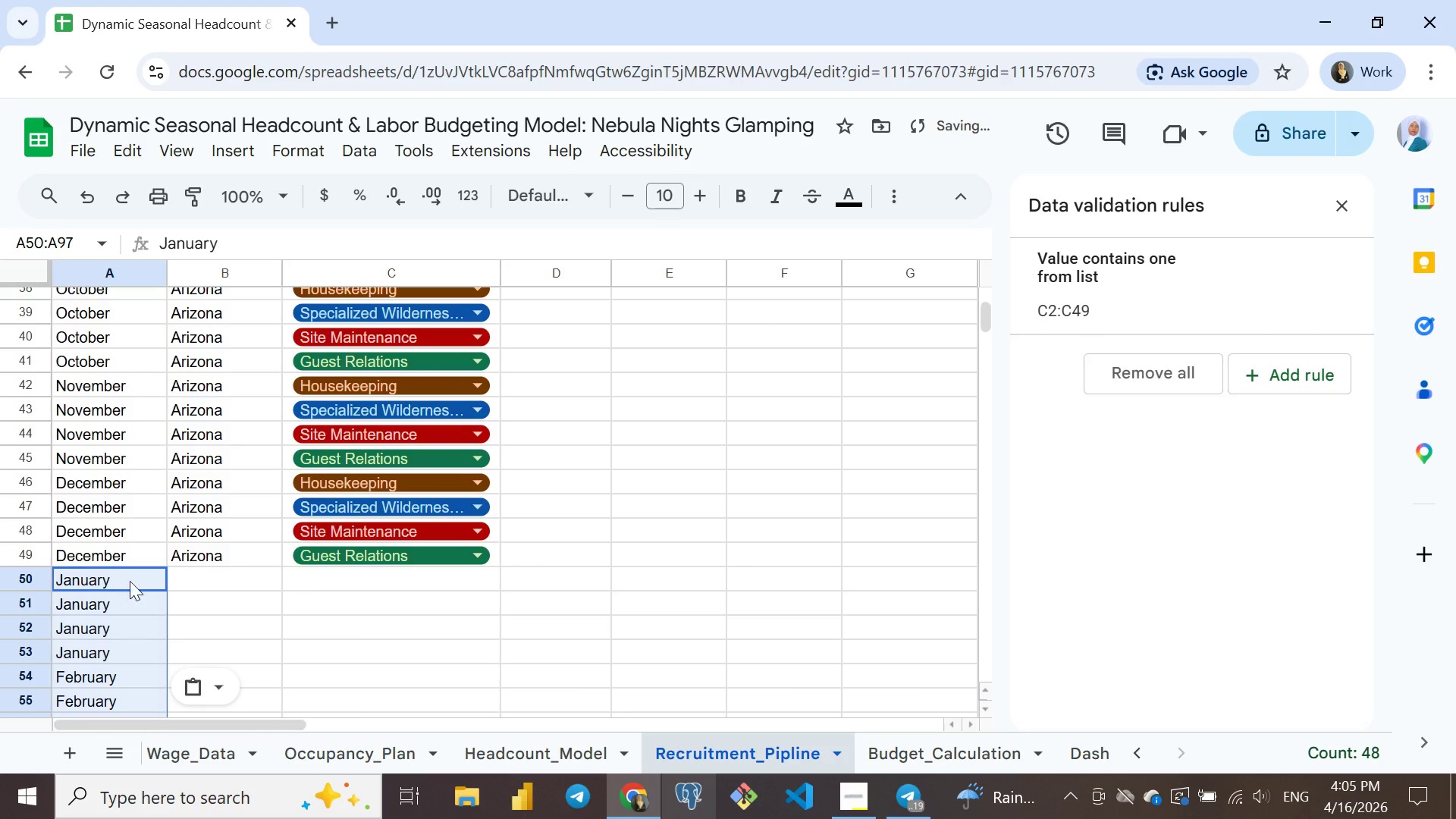 
key(Control+V)
 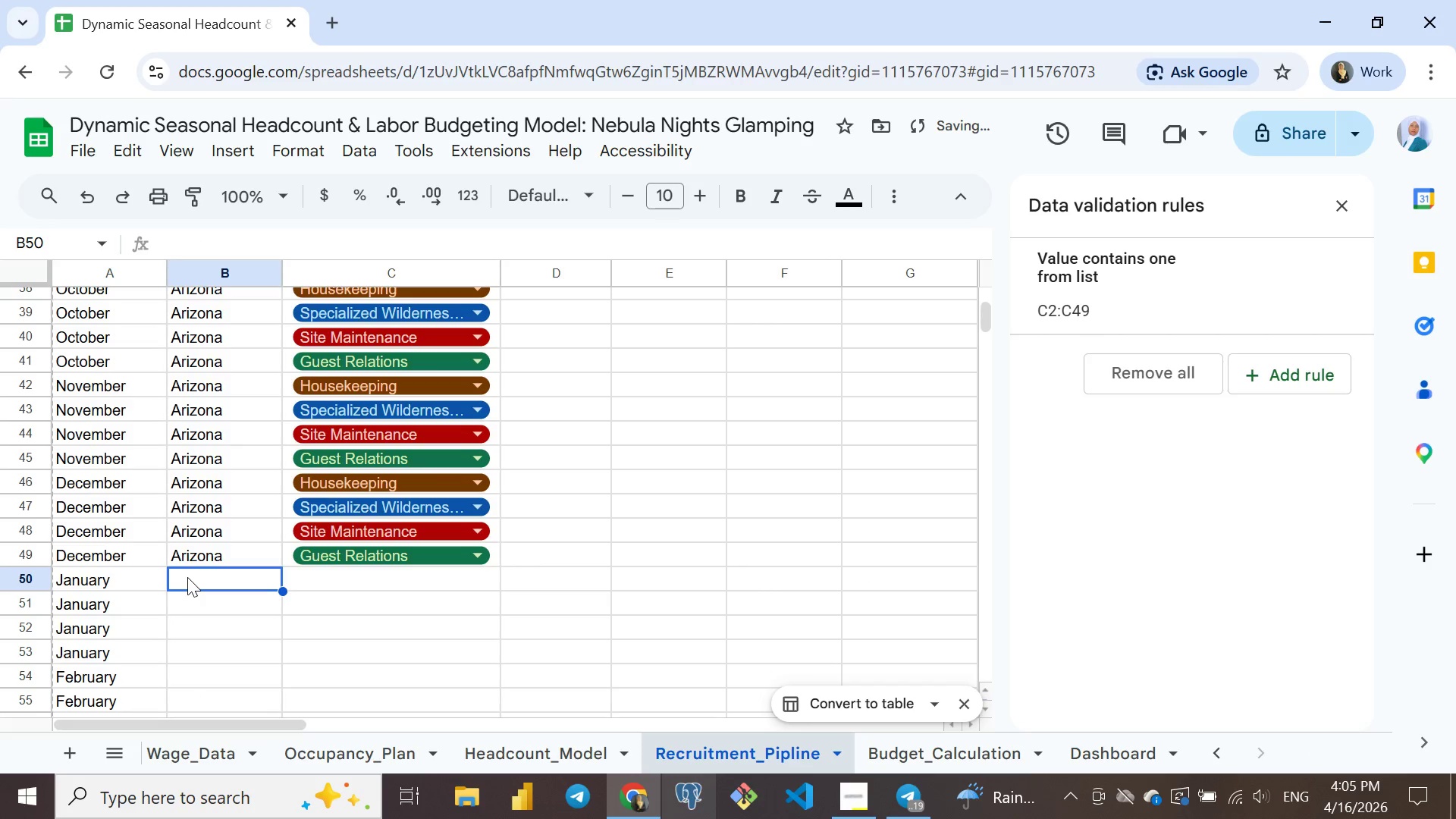 
left_click([187, 577])
 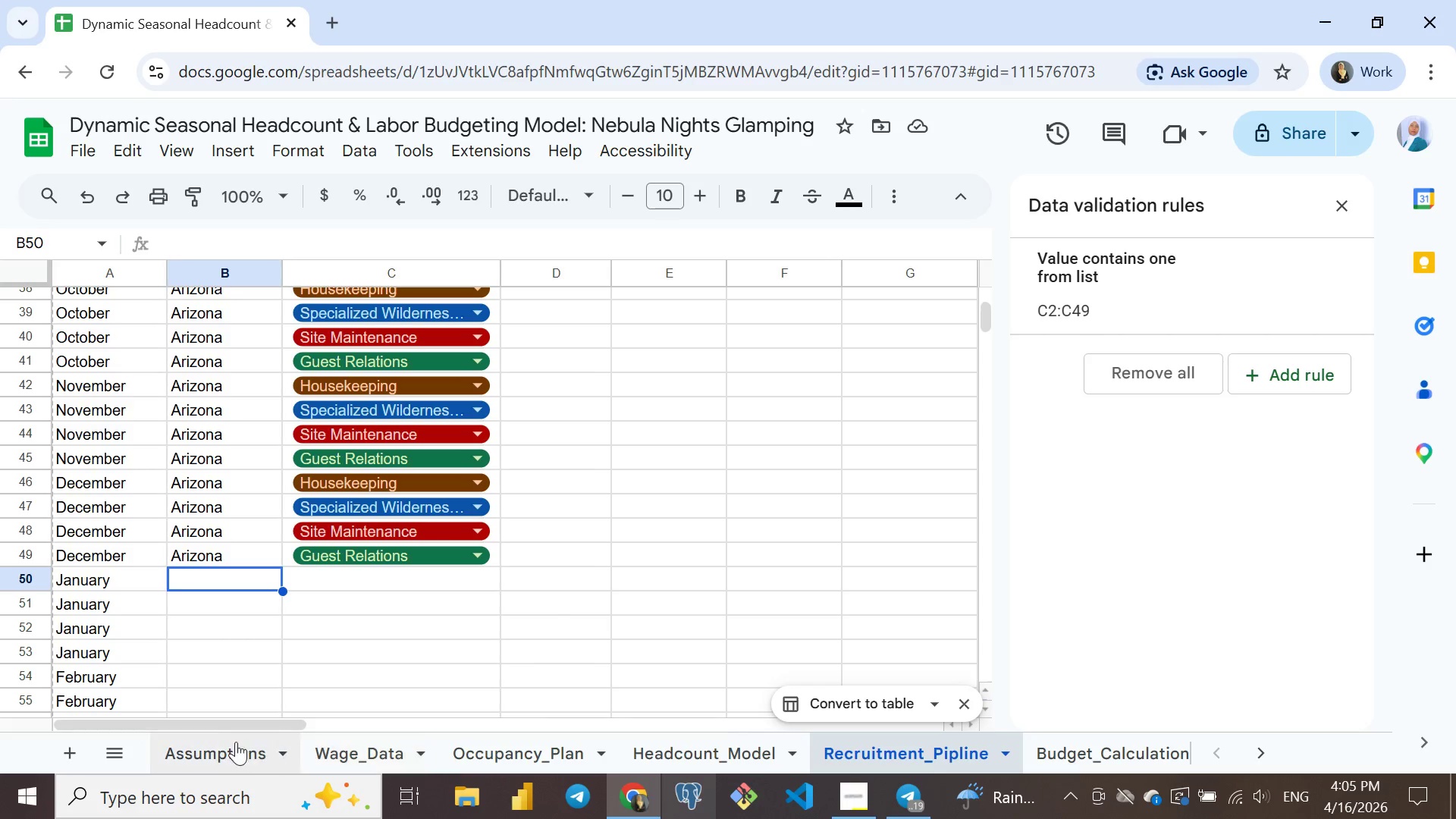 
wait(5.16)
 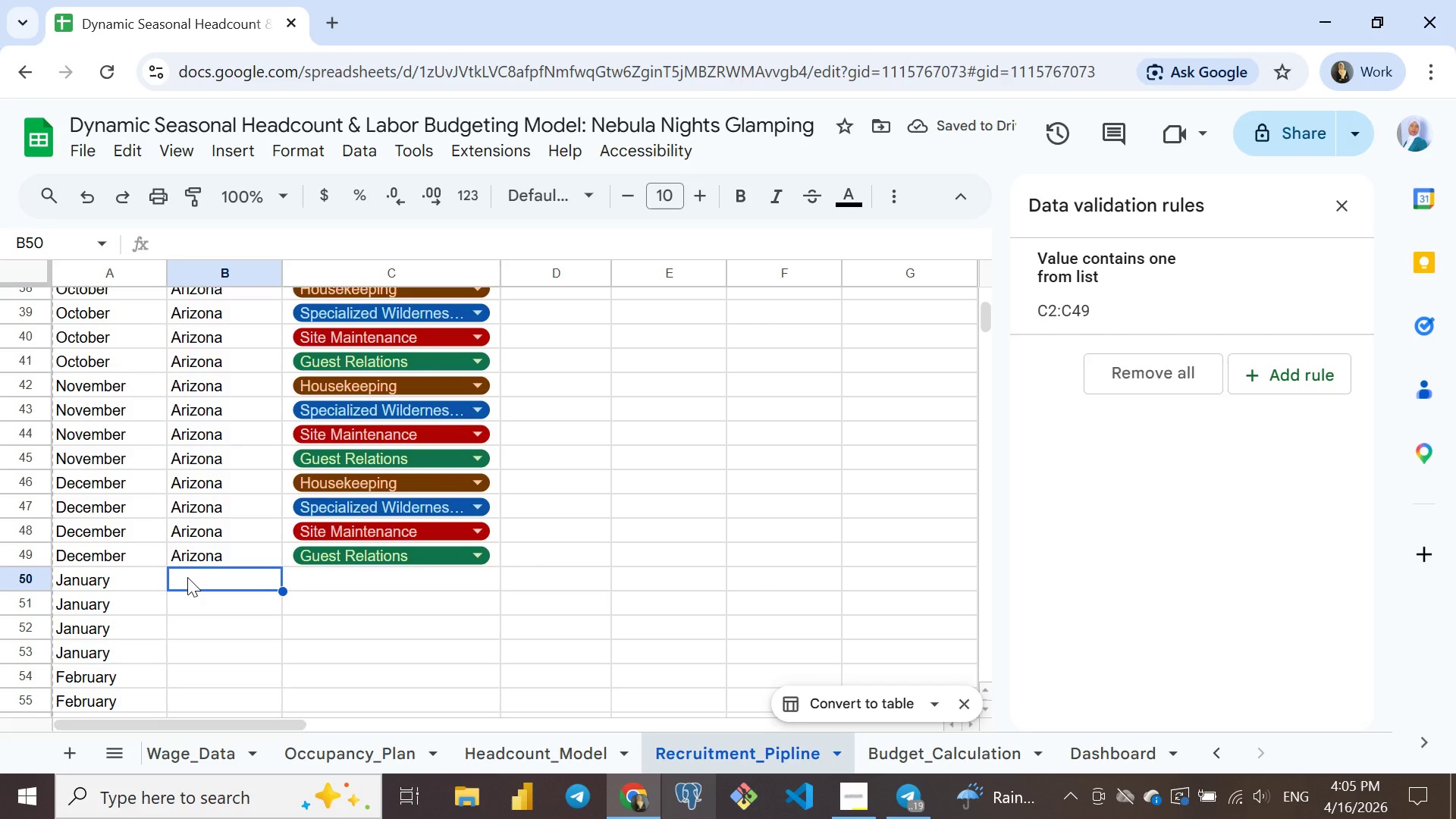 
left_click([209, 745])
 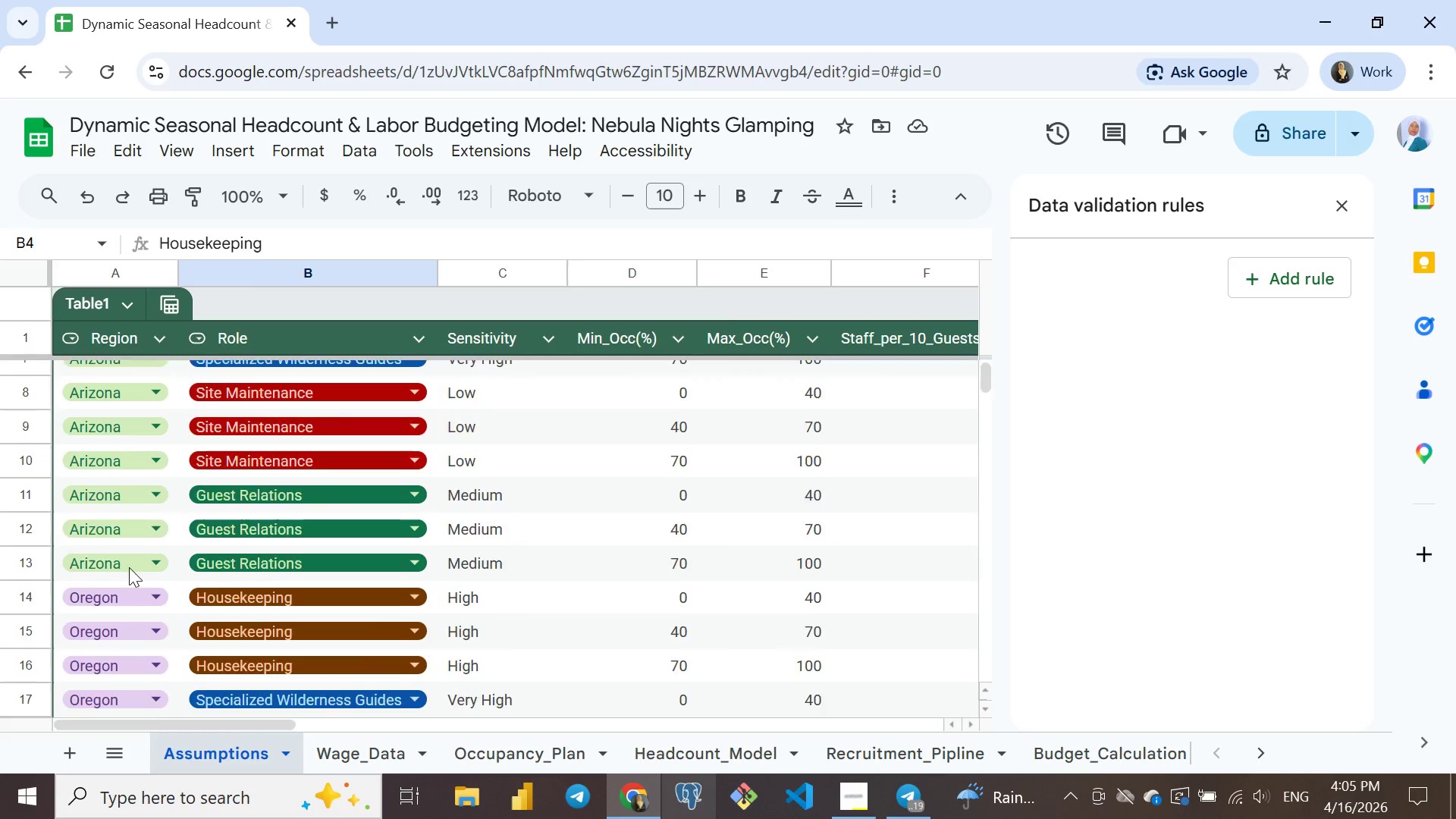 
mouse_move([111, 560])
 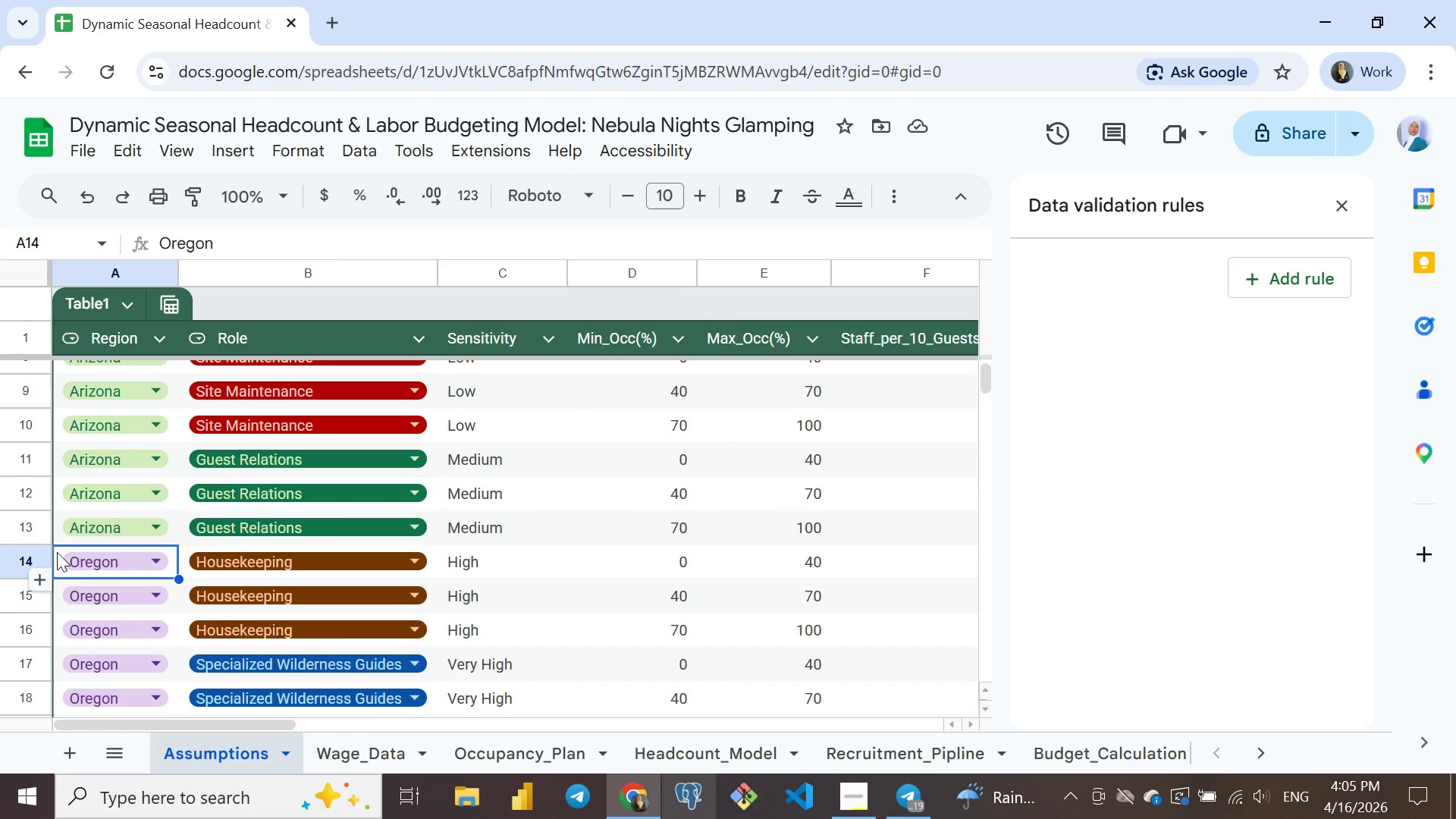 
left_click([57, 552])
 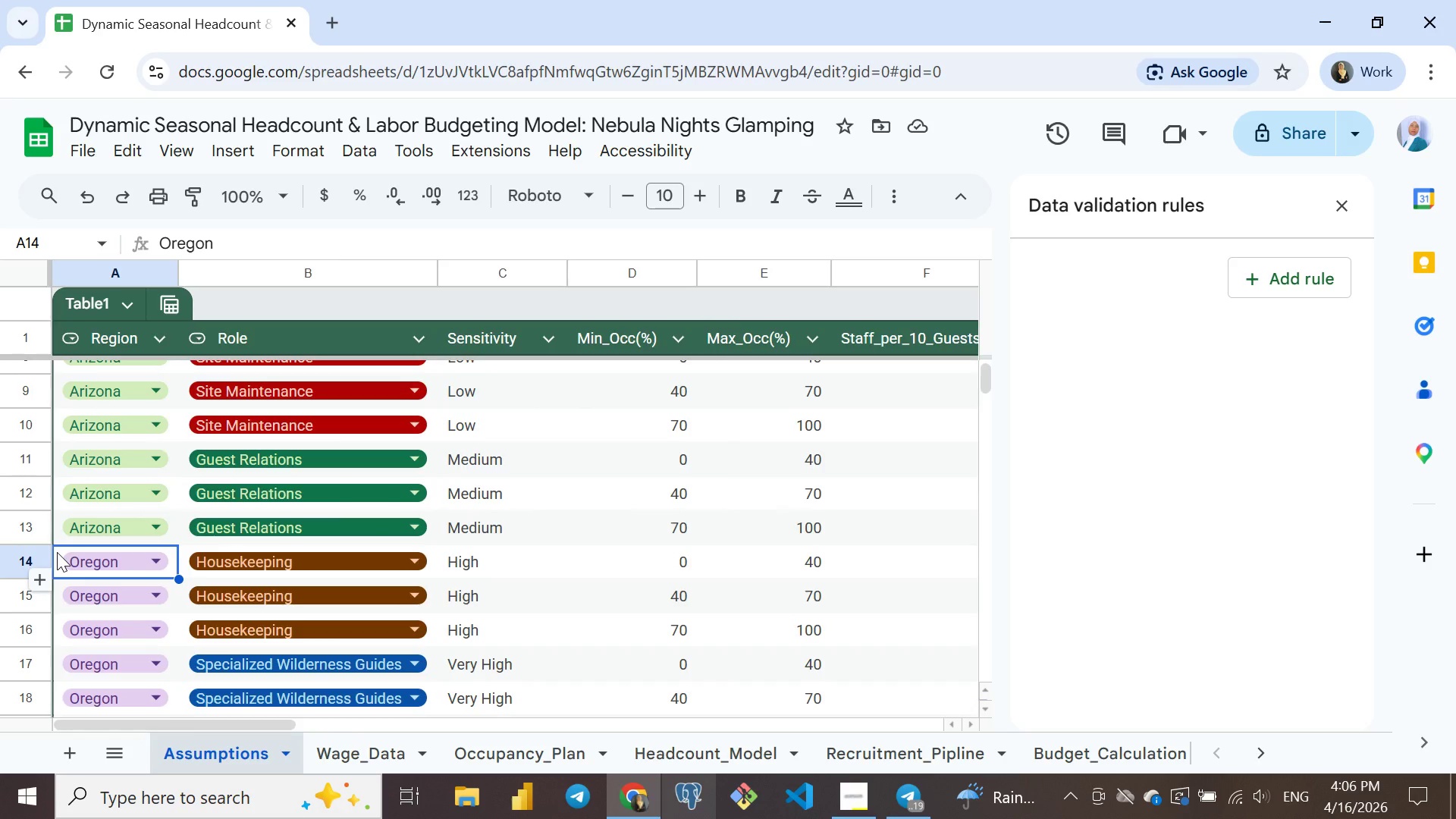 
key(Control+C)
 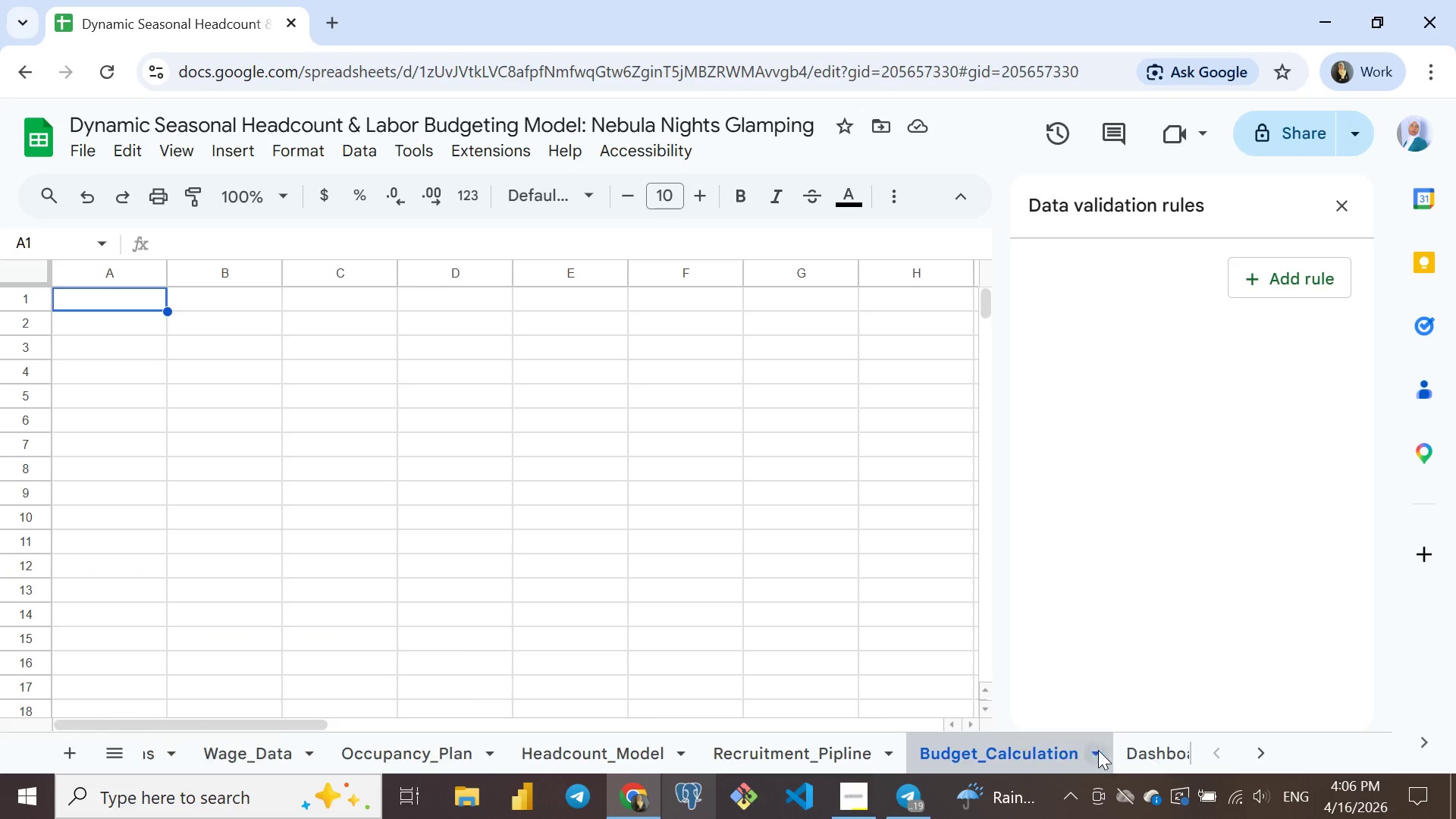 
left_click([1098, 750])
 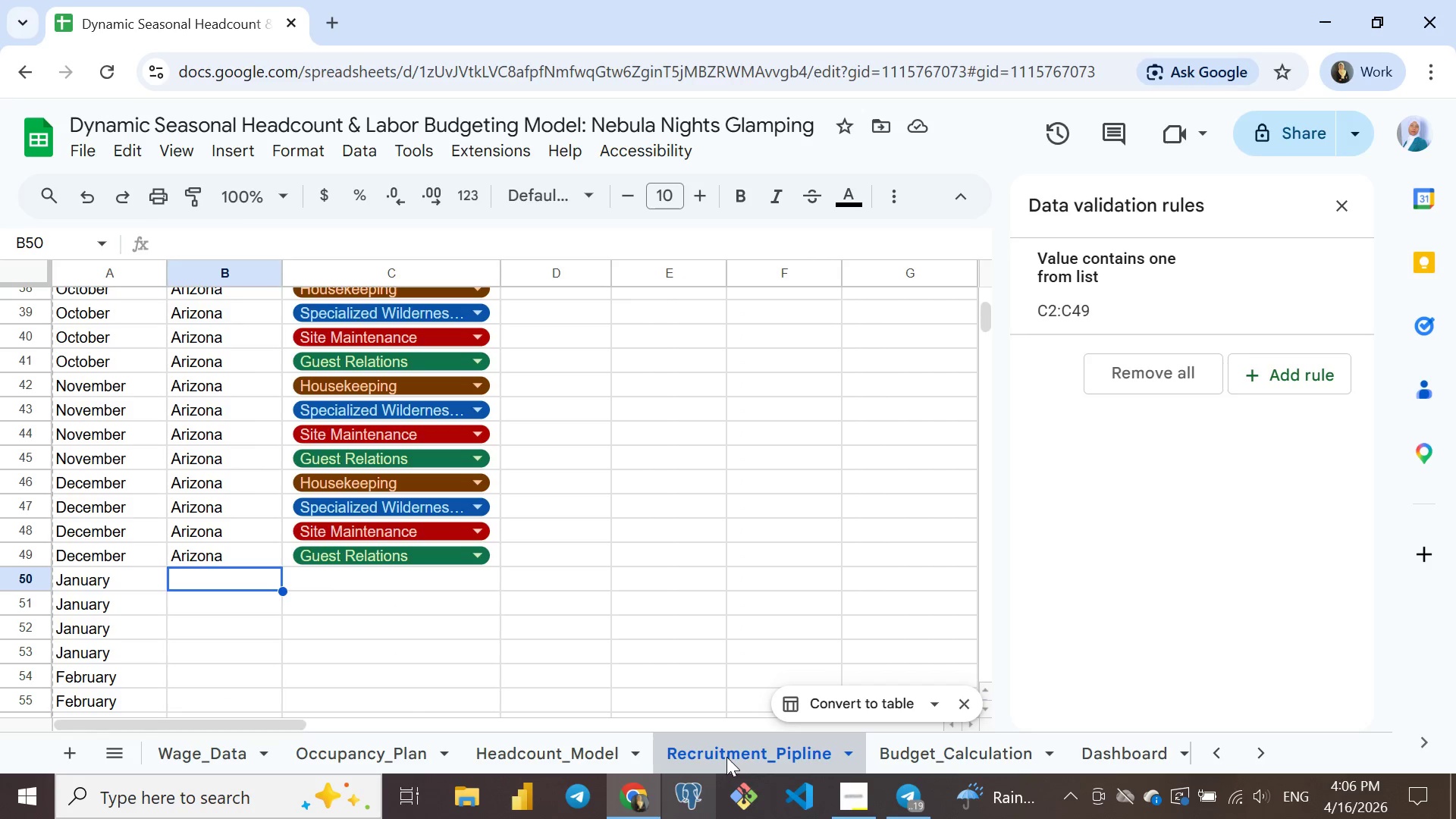 
left_click([726, 757])
 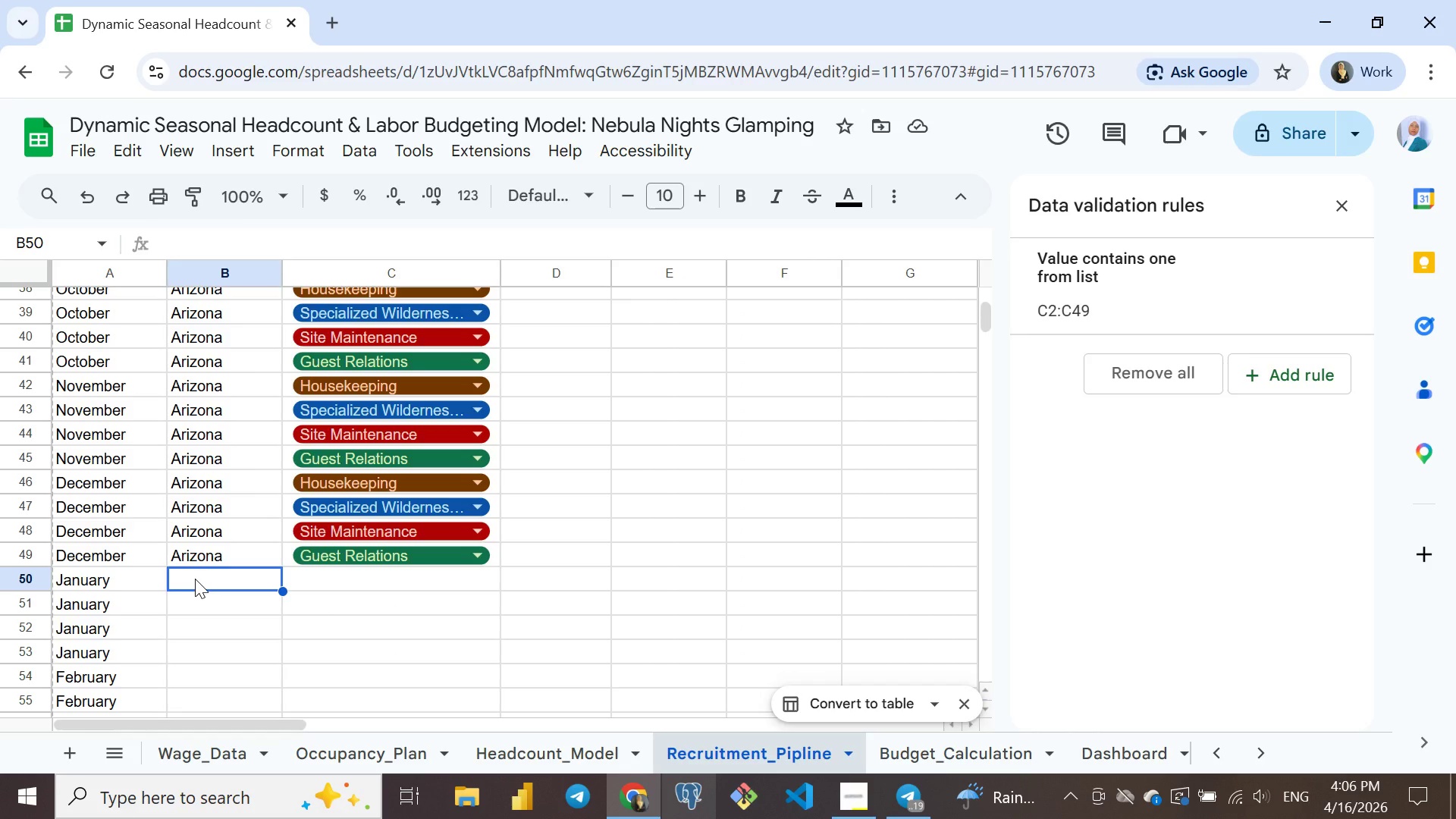 
key(Control+Shift+ShiftLeft)
 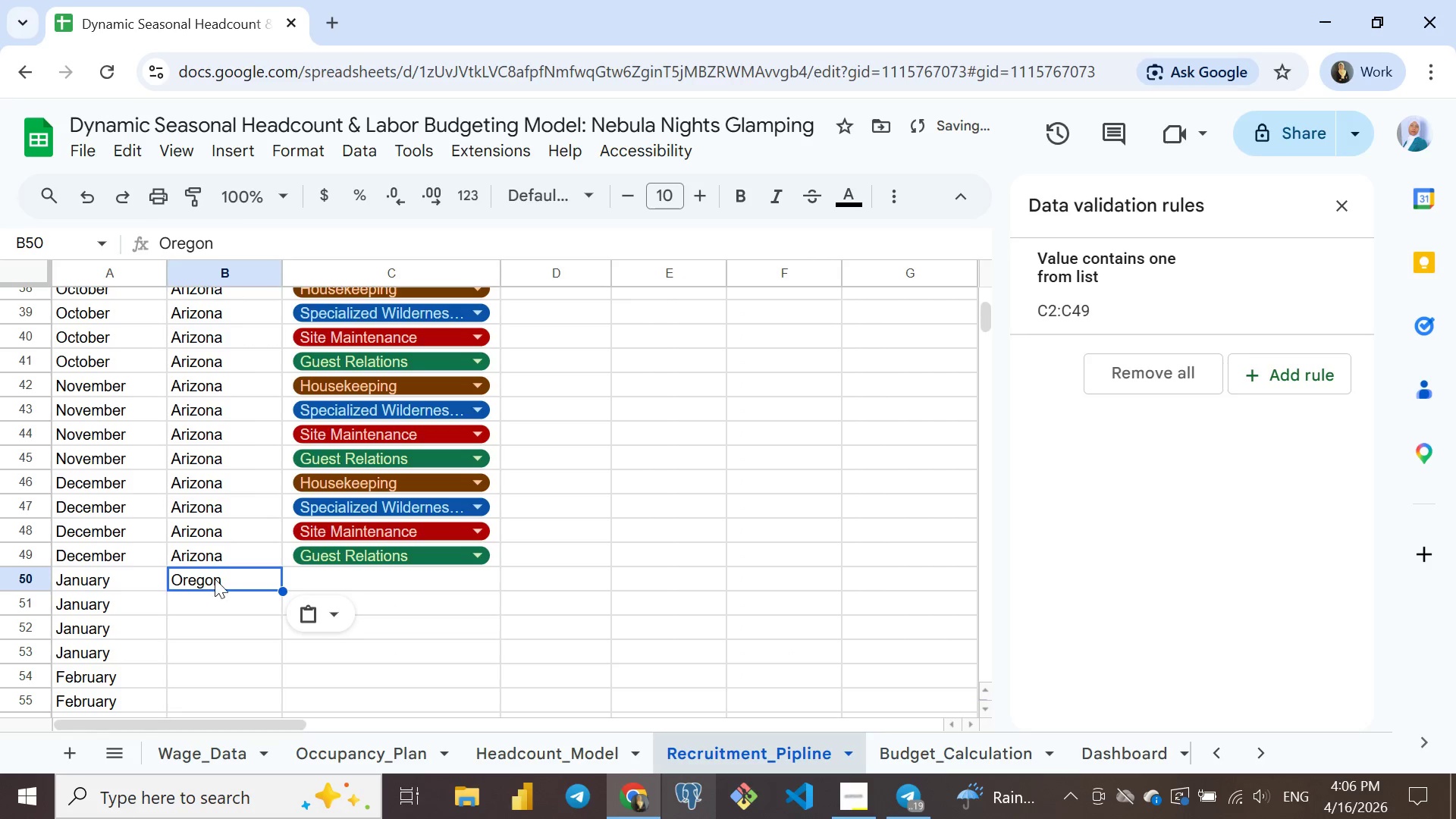 
key(Control+Shift+V)
 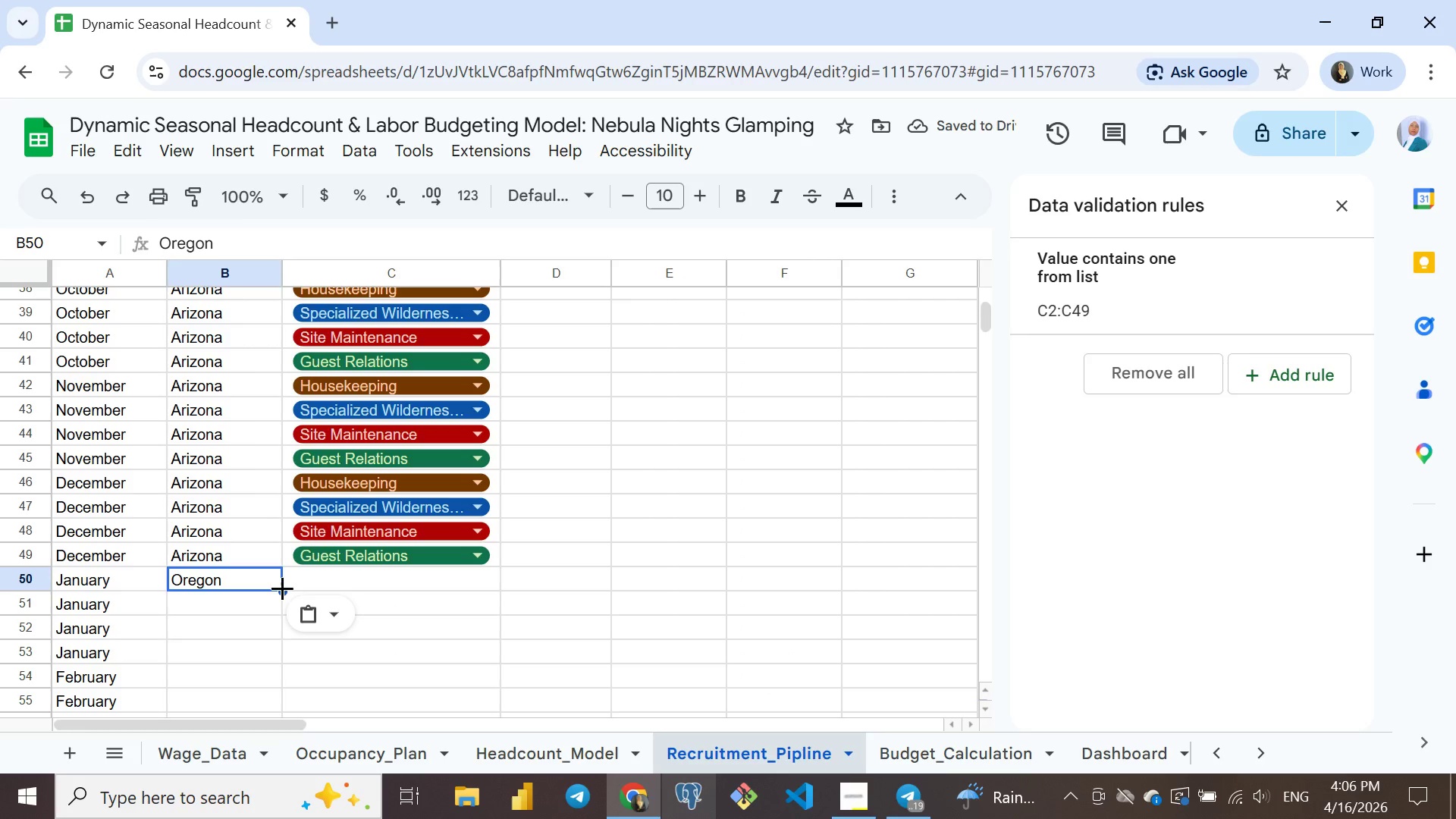 
left_click_drag(start_coordinate=[282, 588], to_coordinate=[190, 347])
 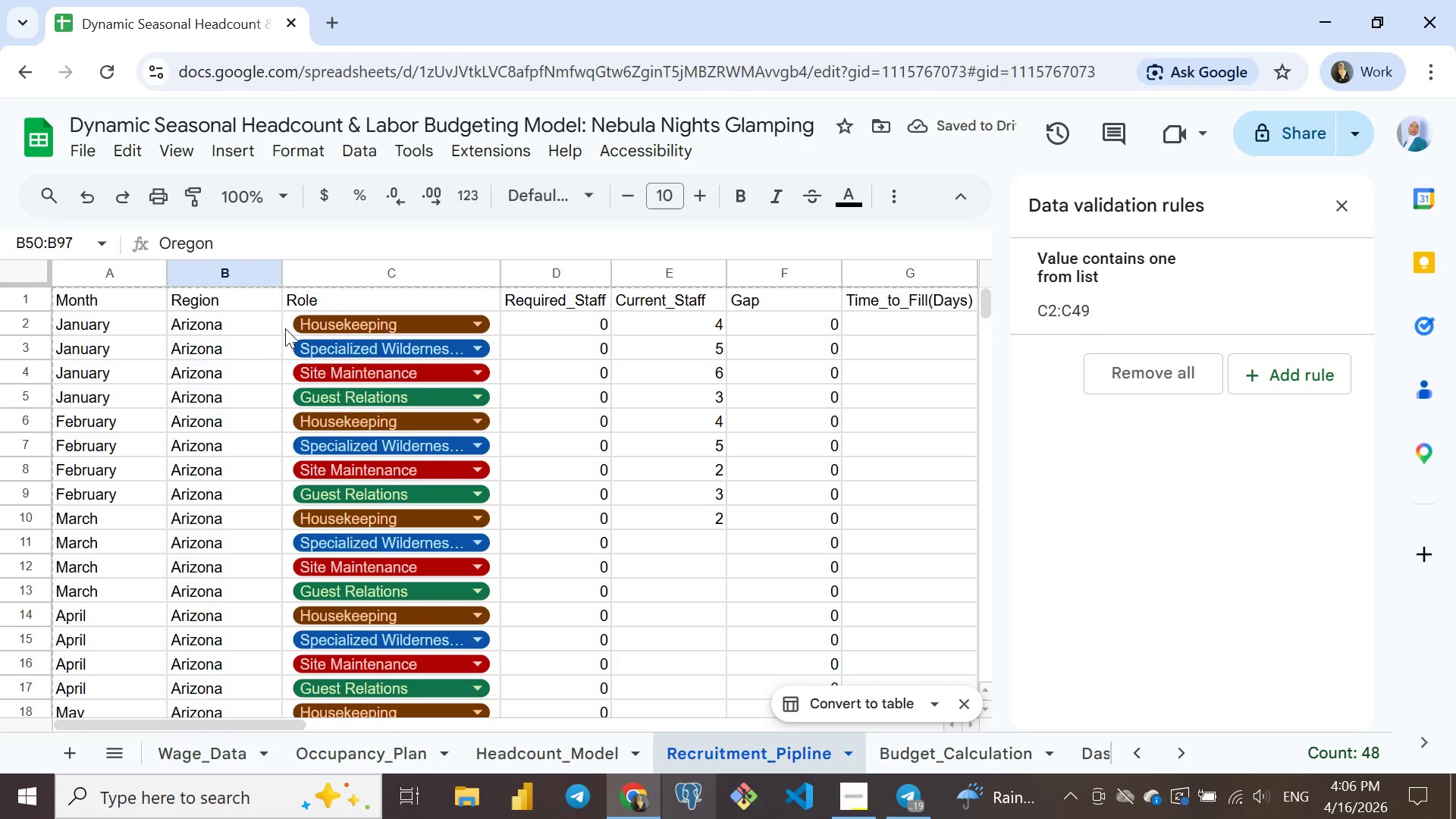 
left_click([285, 328])
 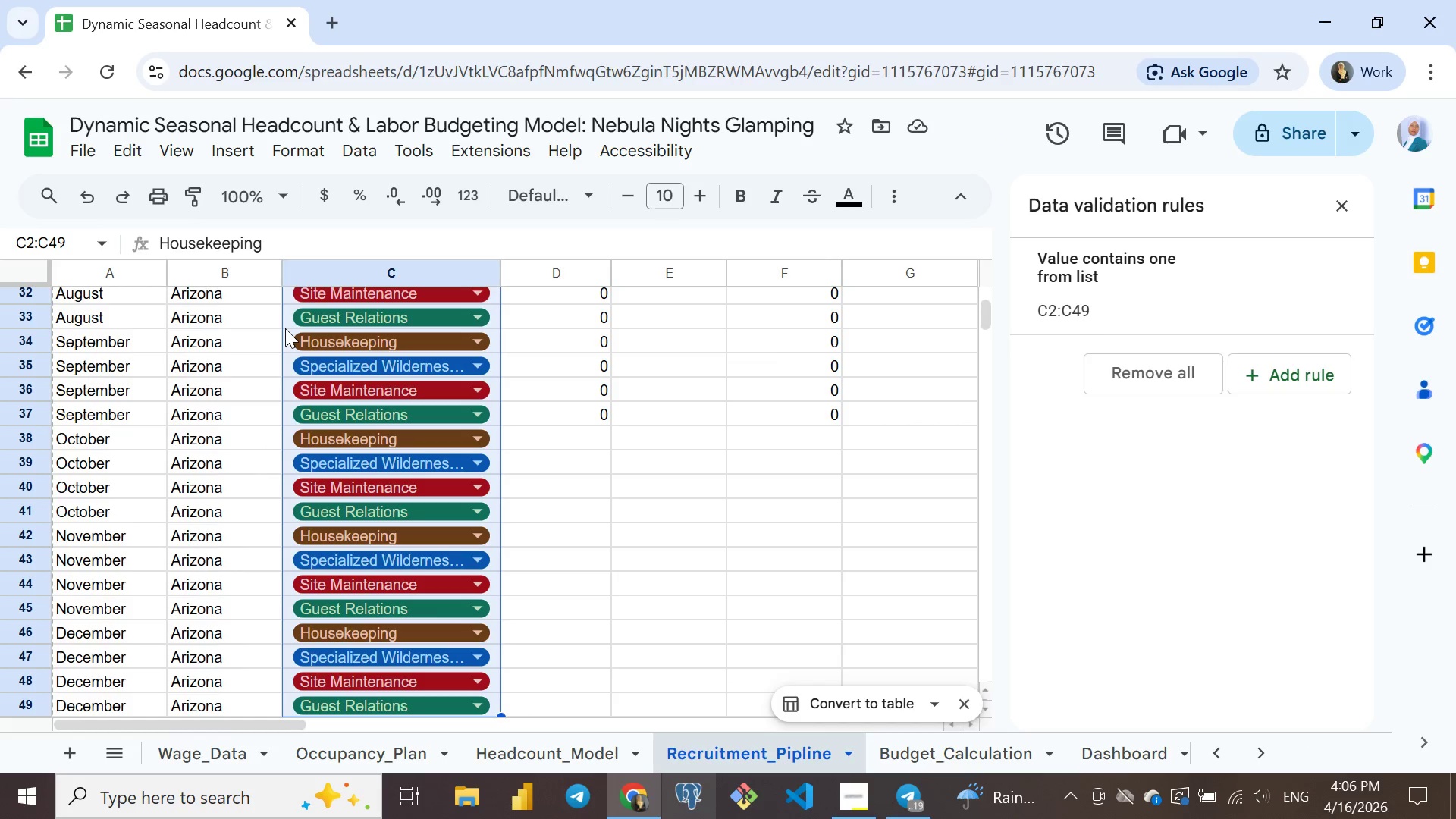 
key(Control+Shift+ArrowDown)
 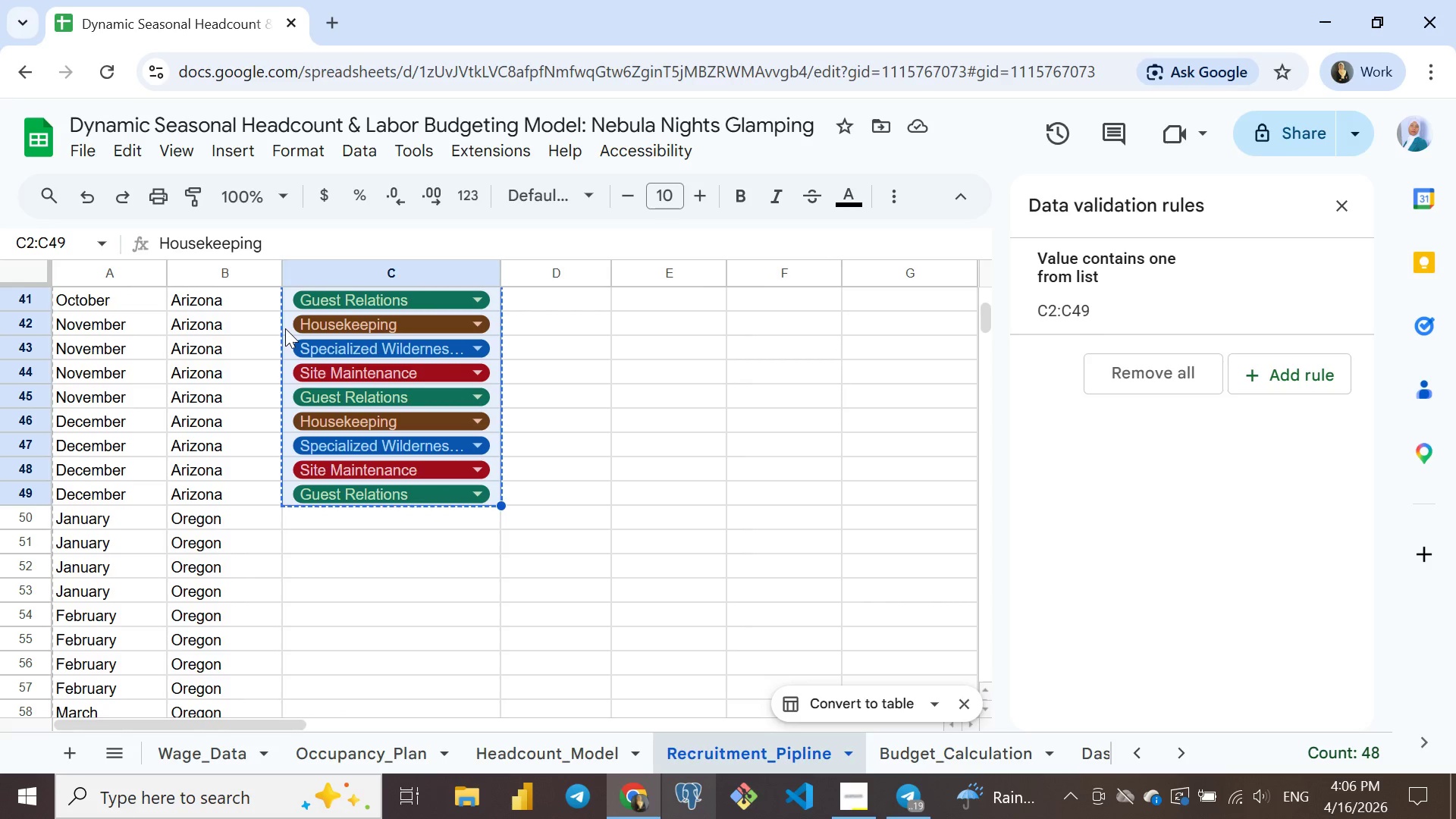 
key(Control+ControlLeft)
 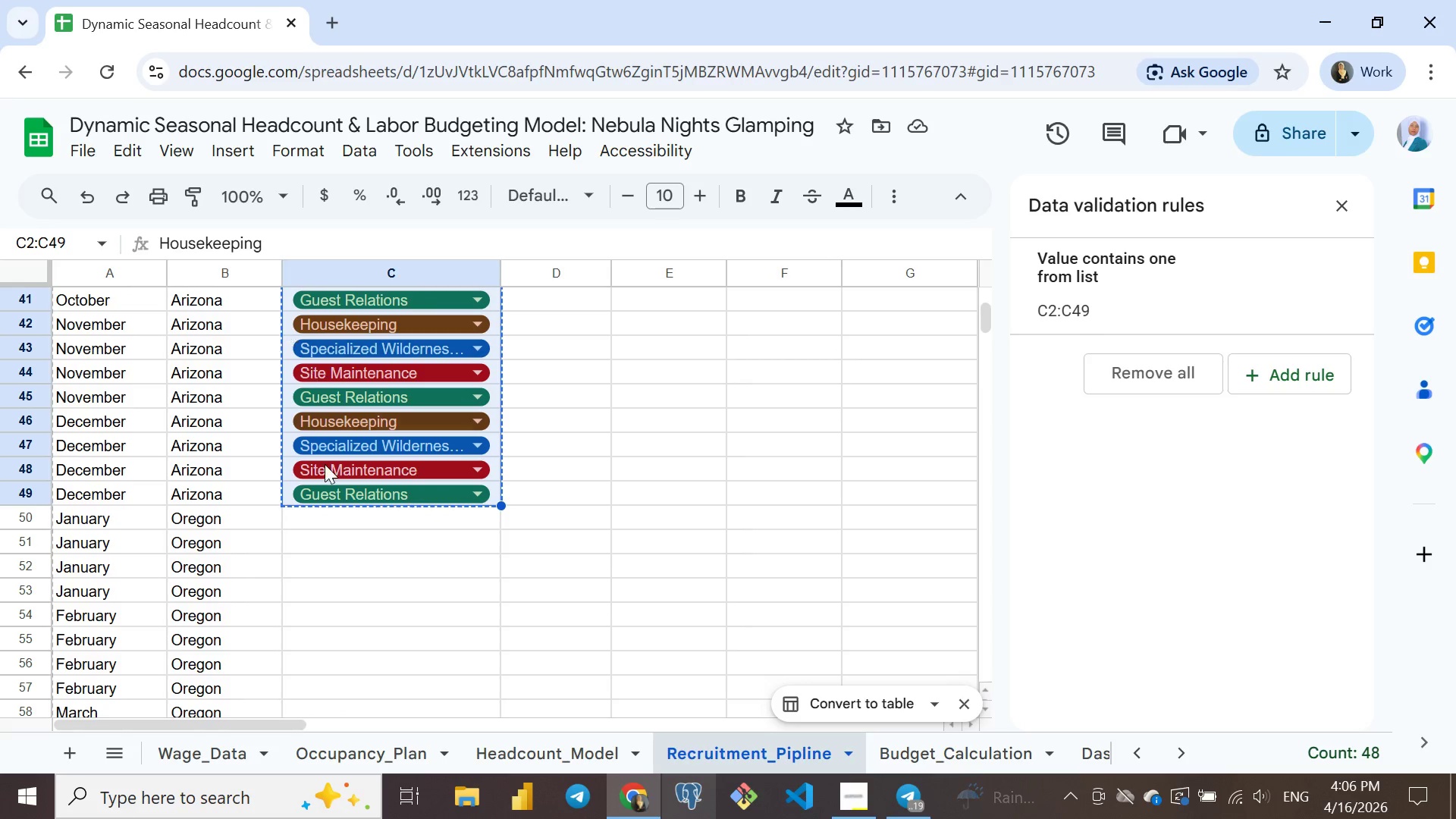 
key(Control+C)
 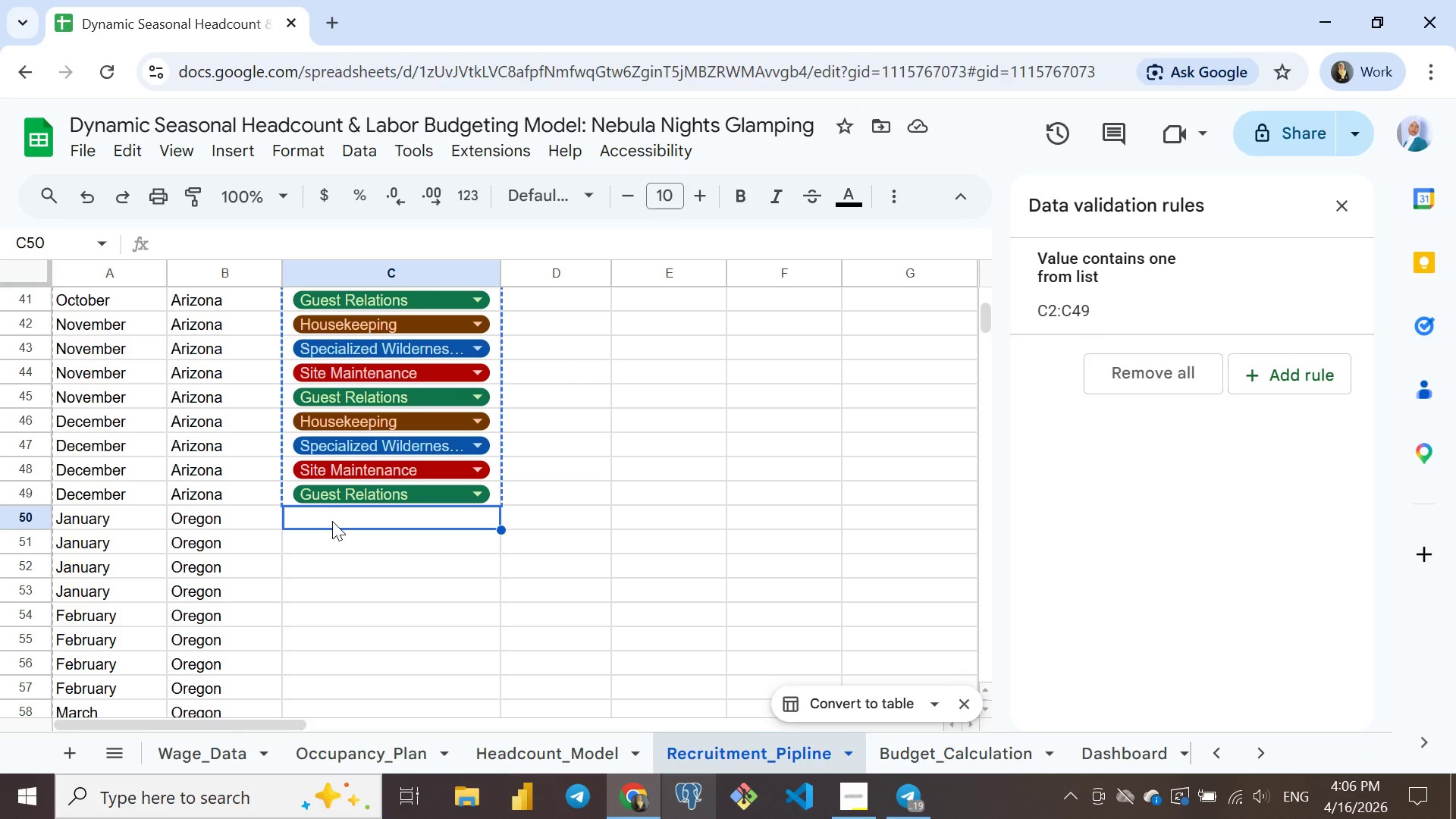 
left_click([332, 521])
 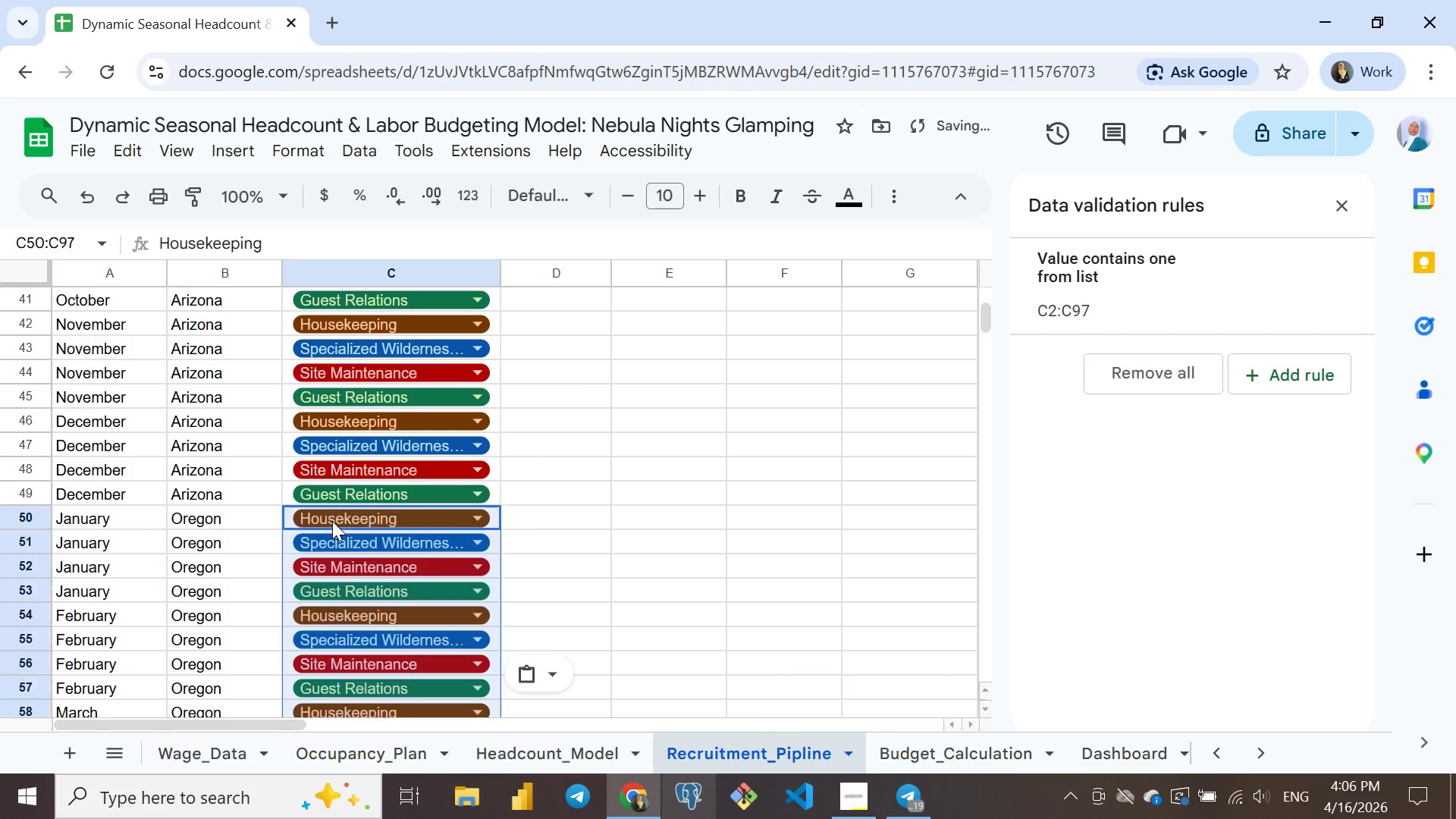 
key(Control+V)
 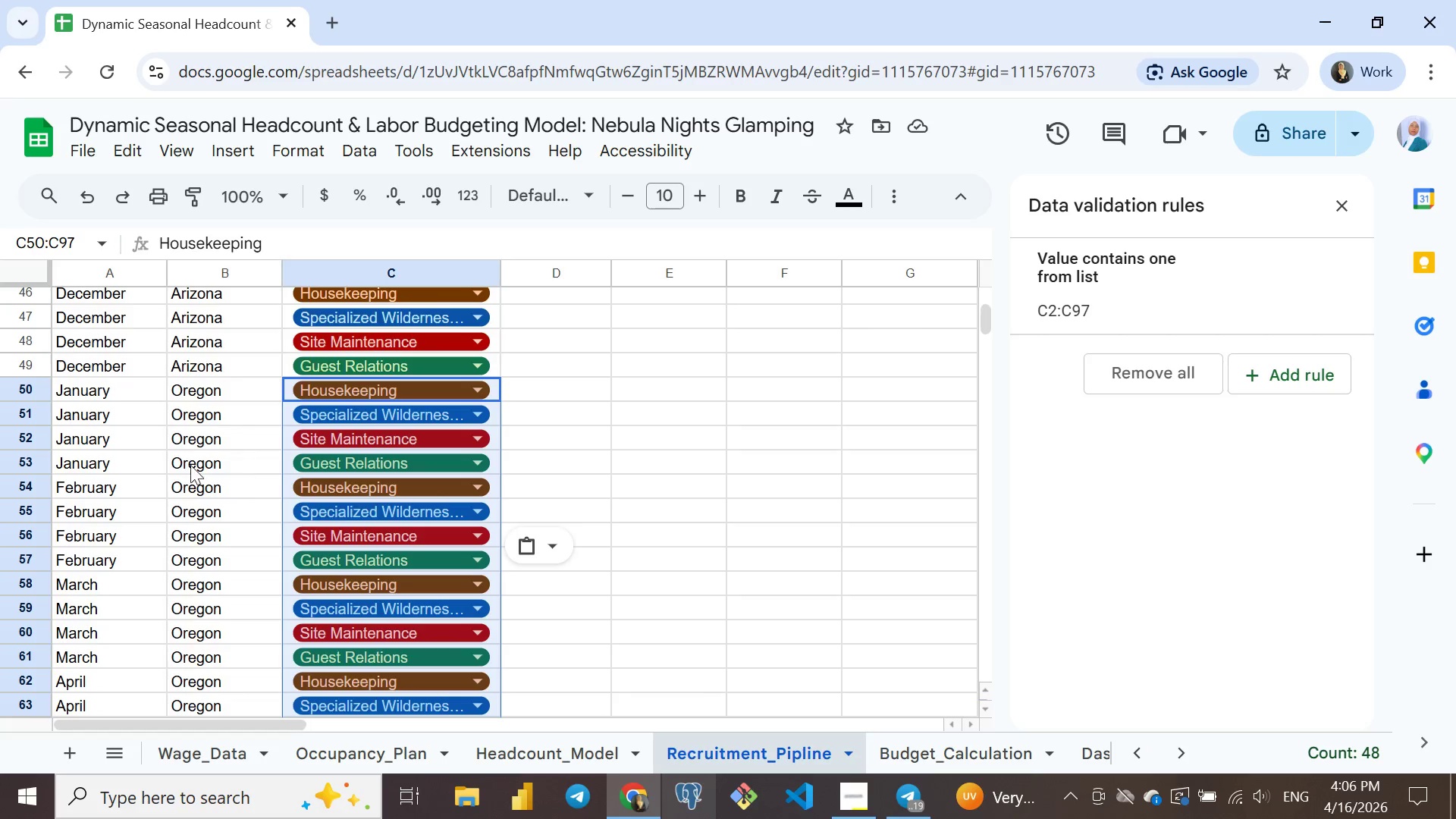 
wait(6.64)
 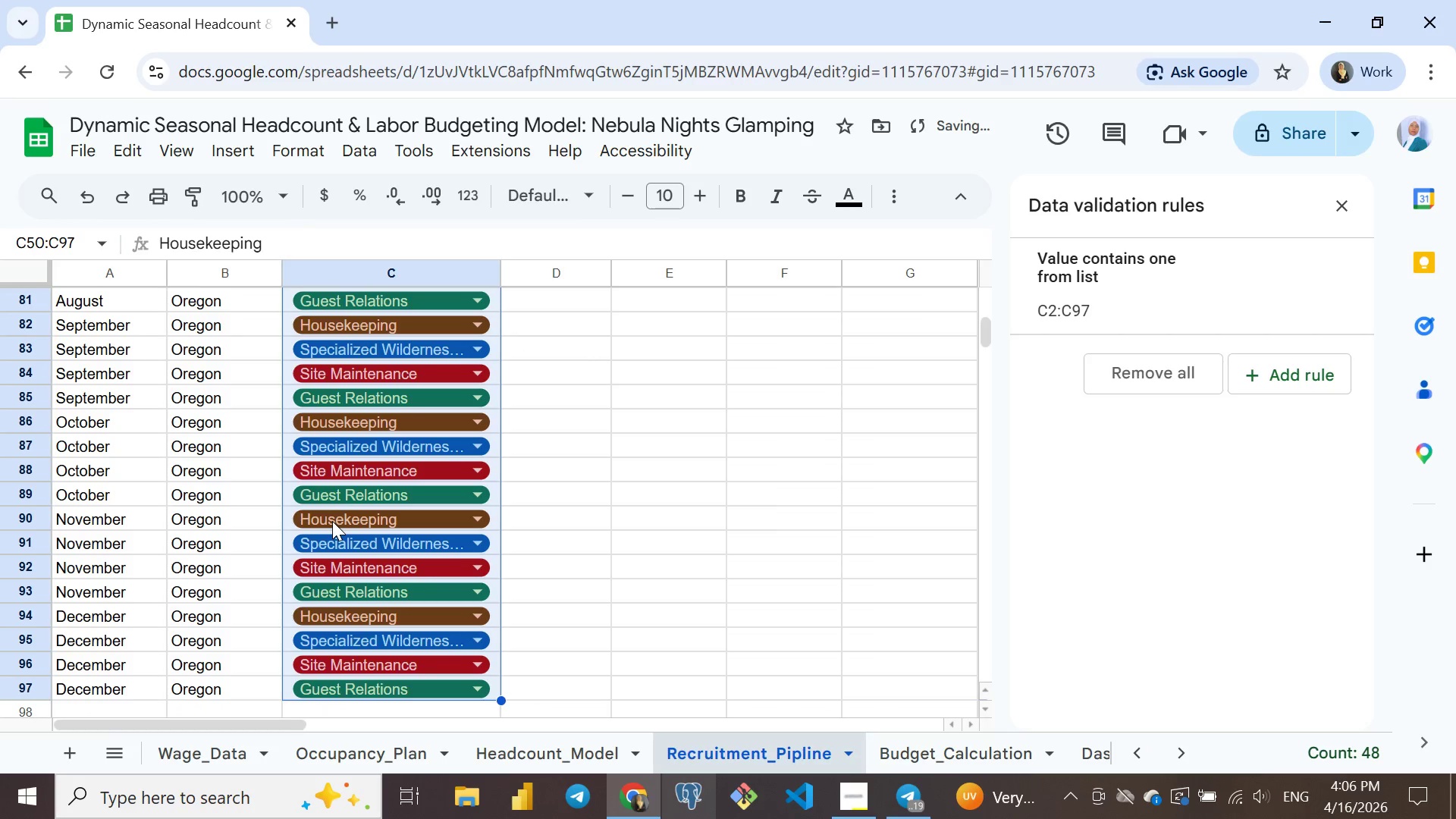 
left_click([96, 391])
 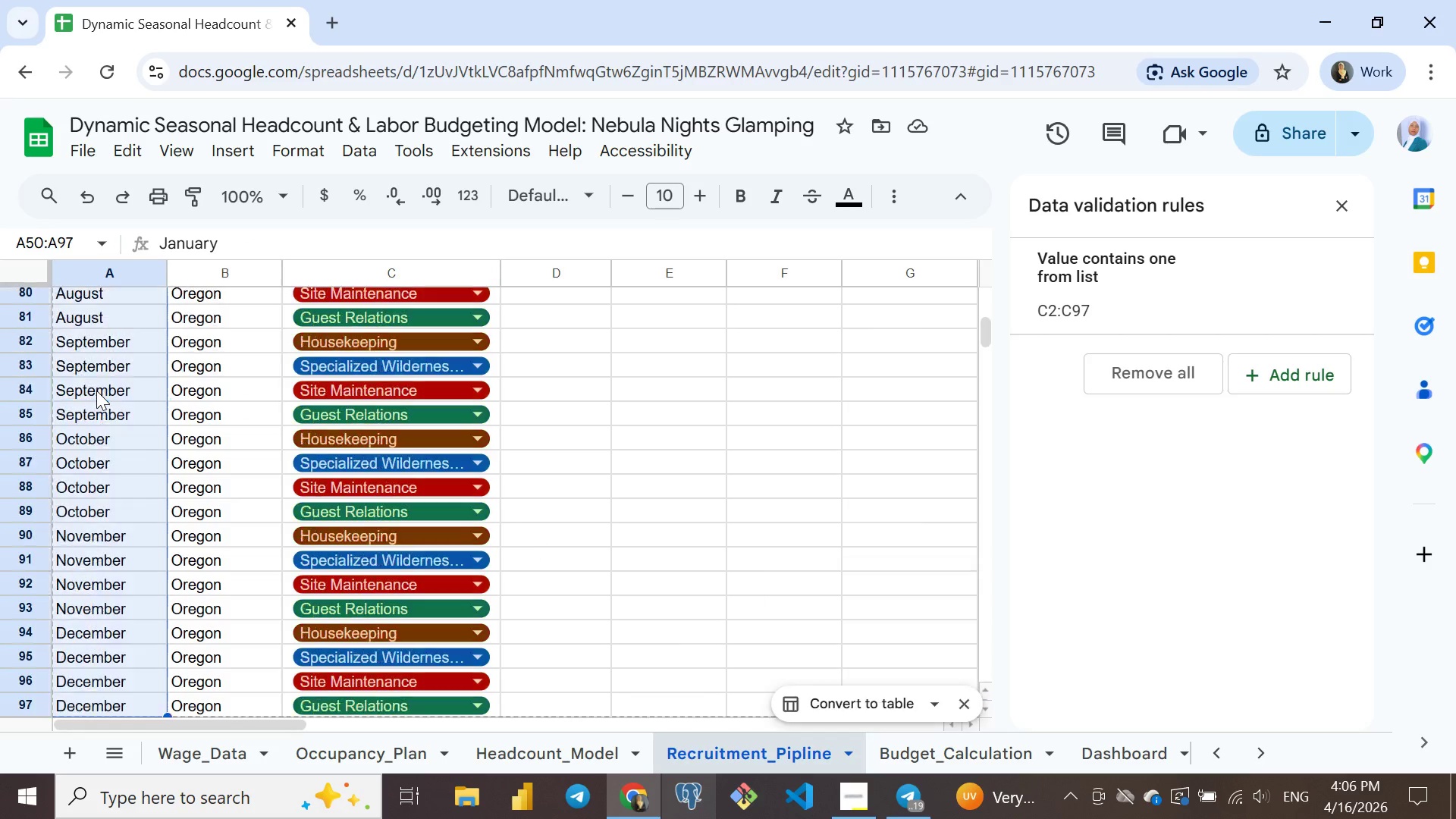 
key(Control+Shift+ArrowDown)
 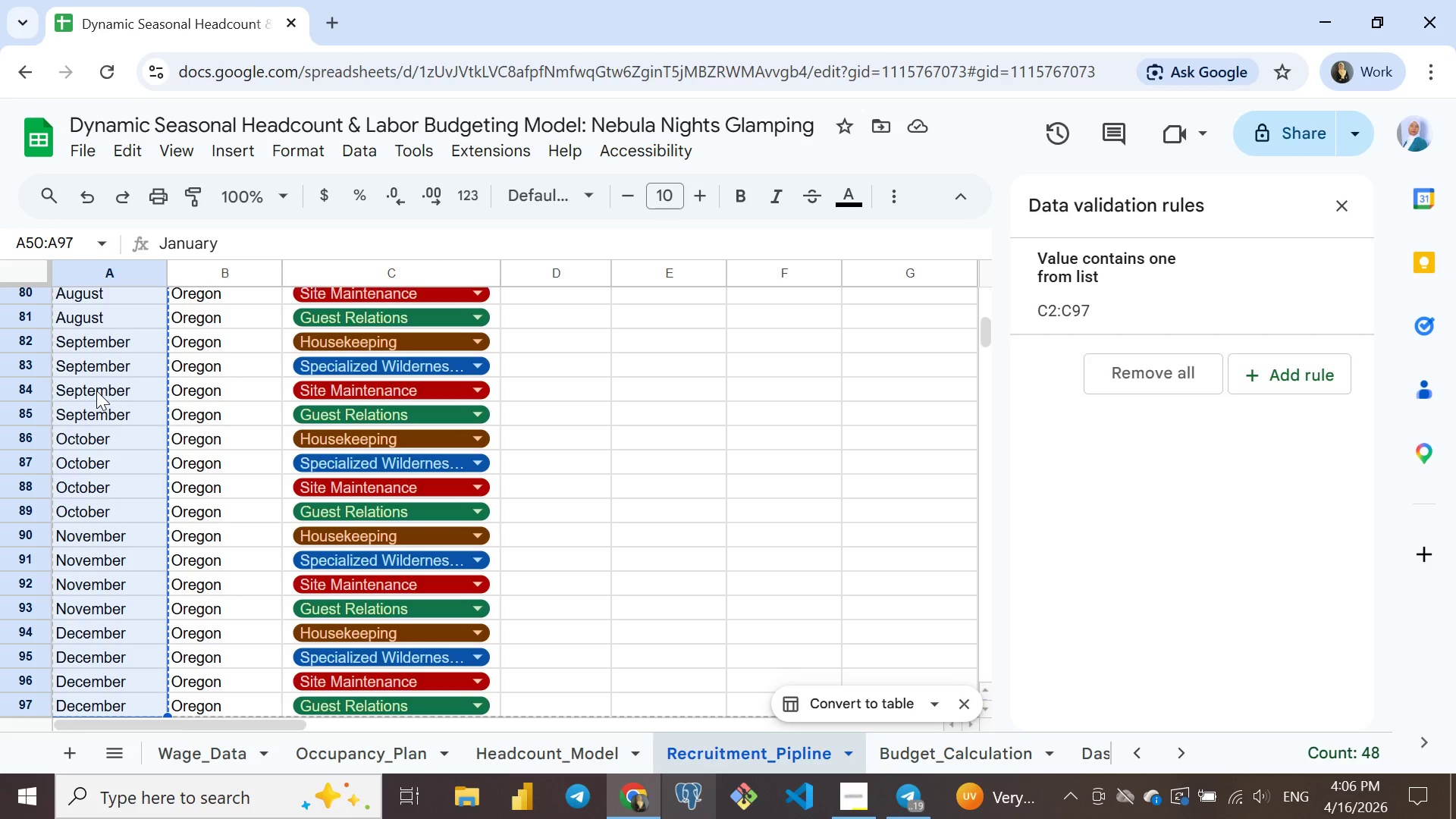 
key(Control+C)
 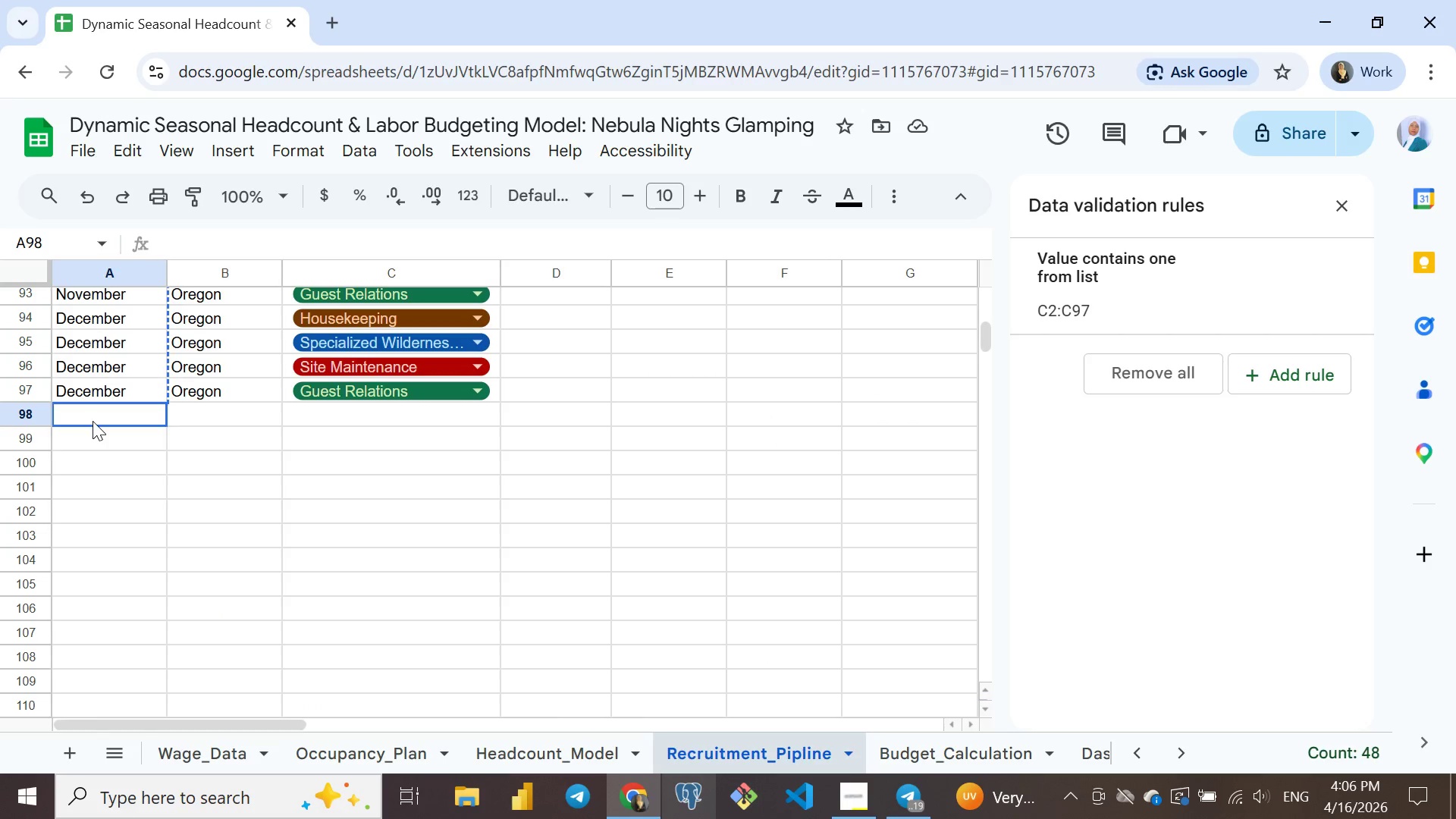 
left_click([93, 421])
 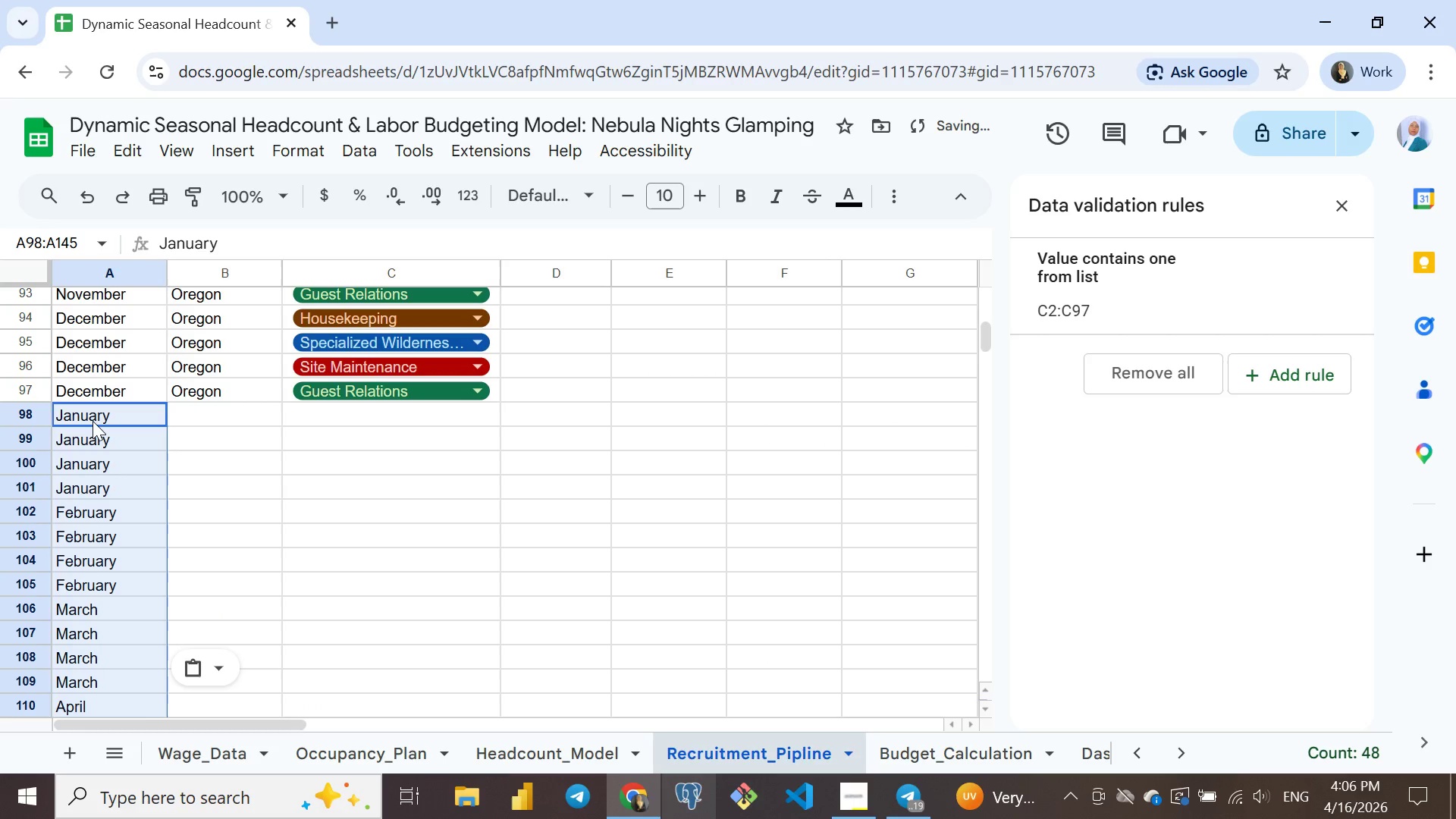 
key(Control+ControlLeft)
 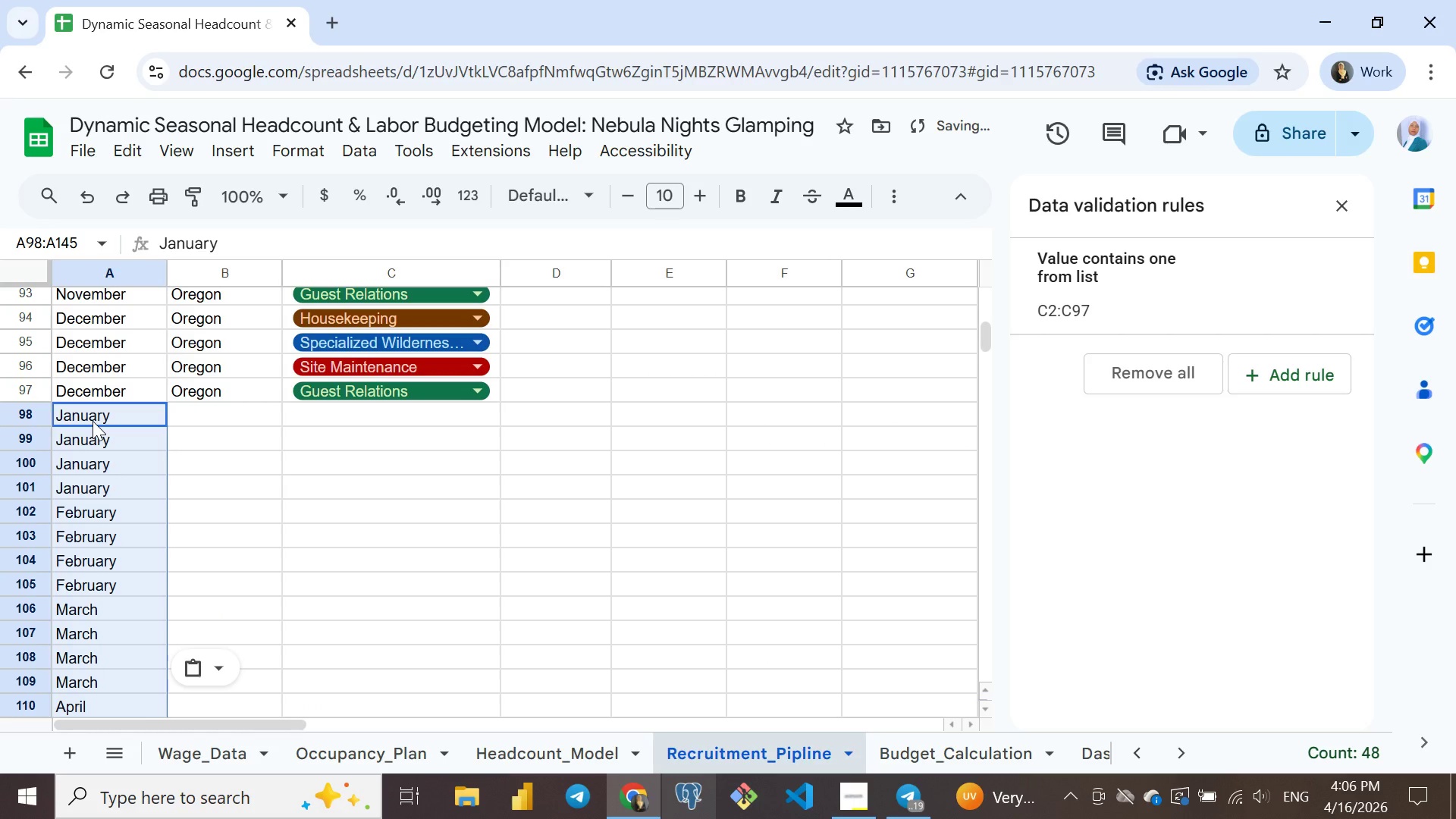 
key(Control+V)
 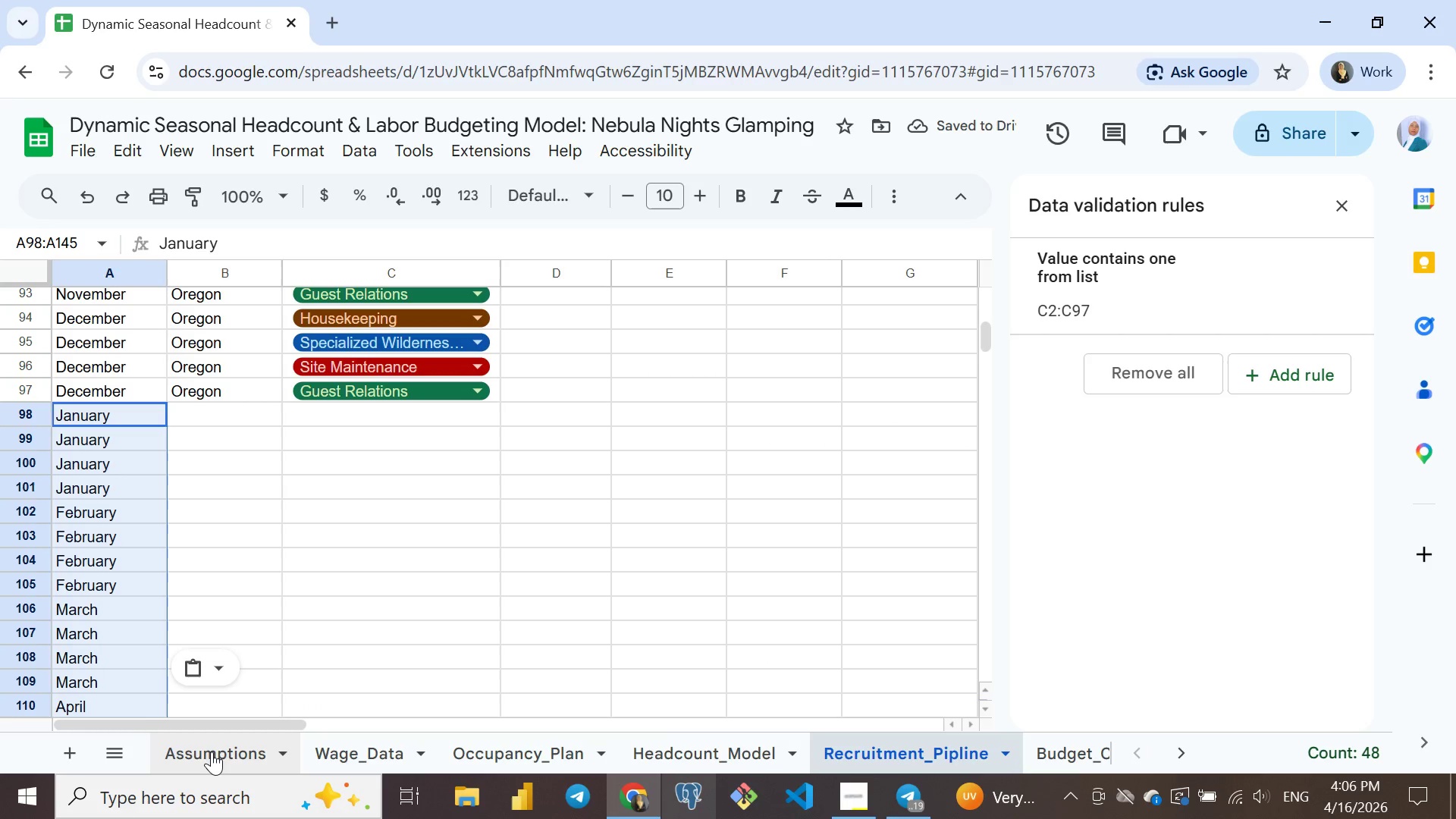 
left_click([197, 749])
 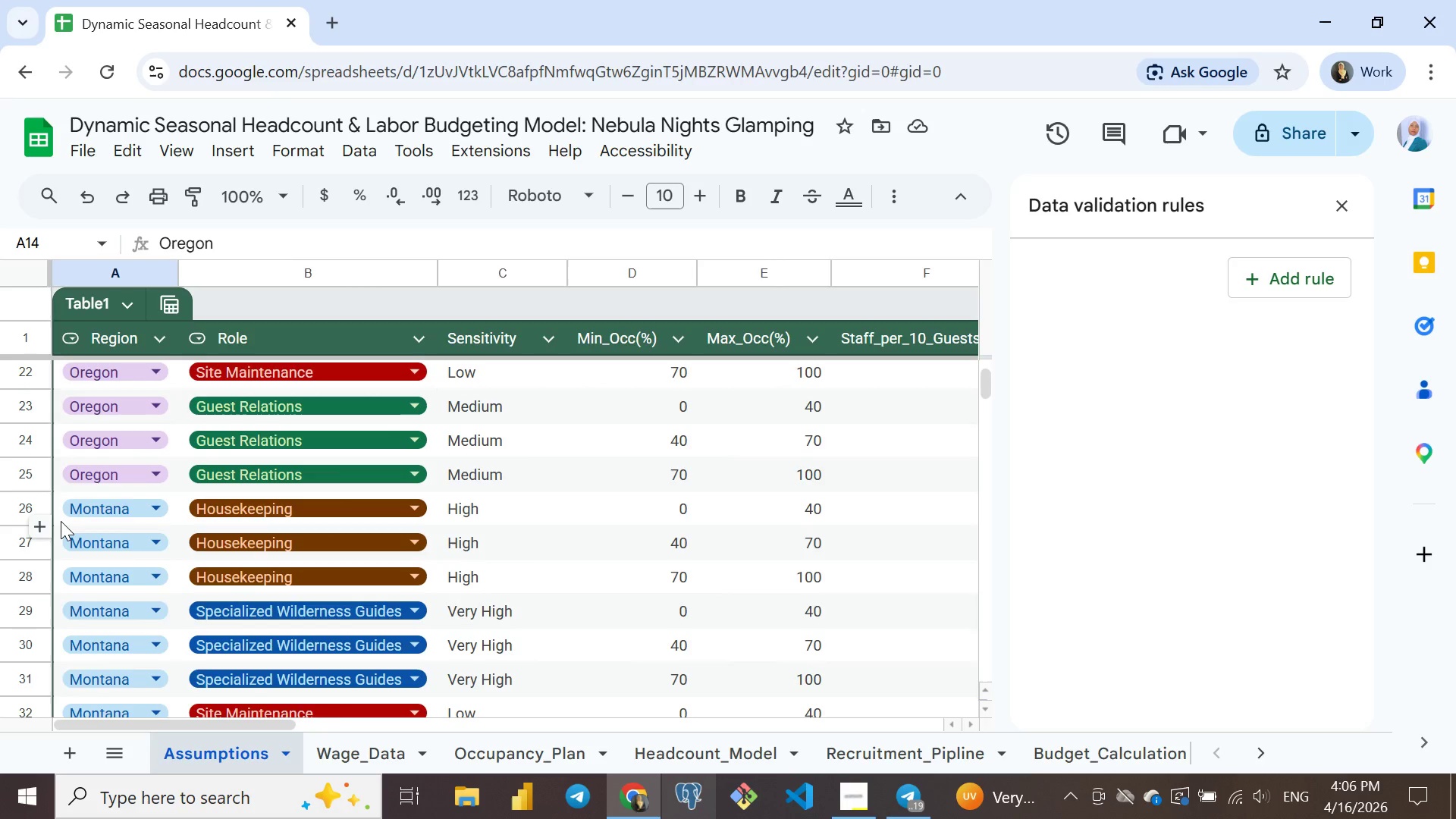 
left_click([61, 521])
 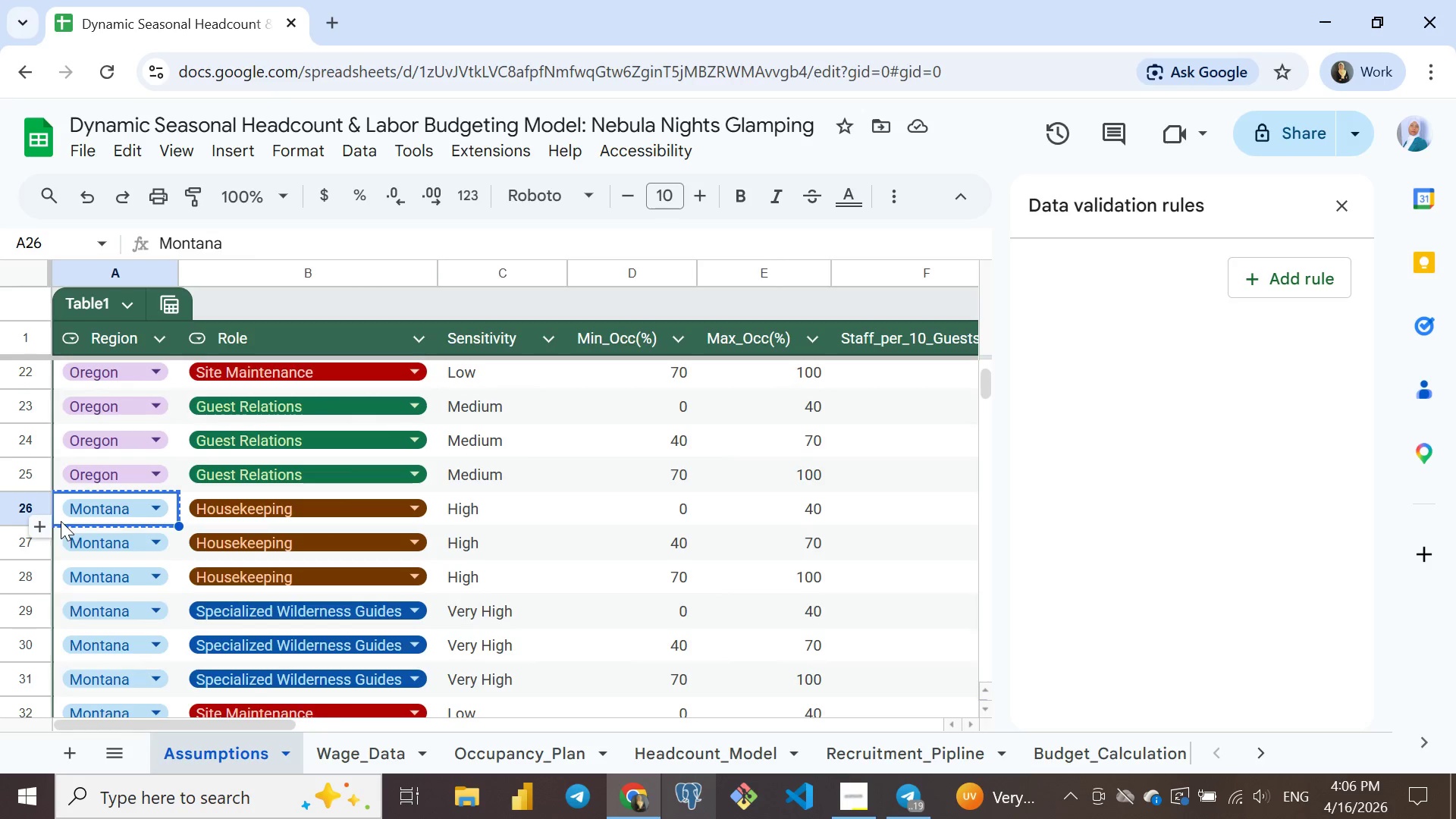 
key(Control+ControlLeft)
 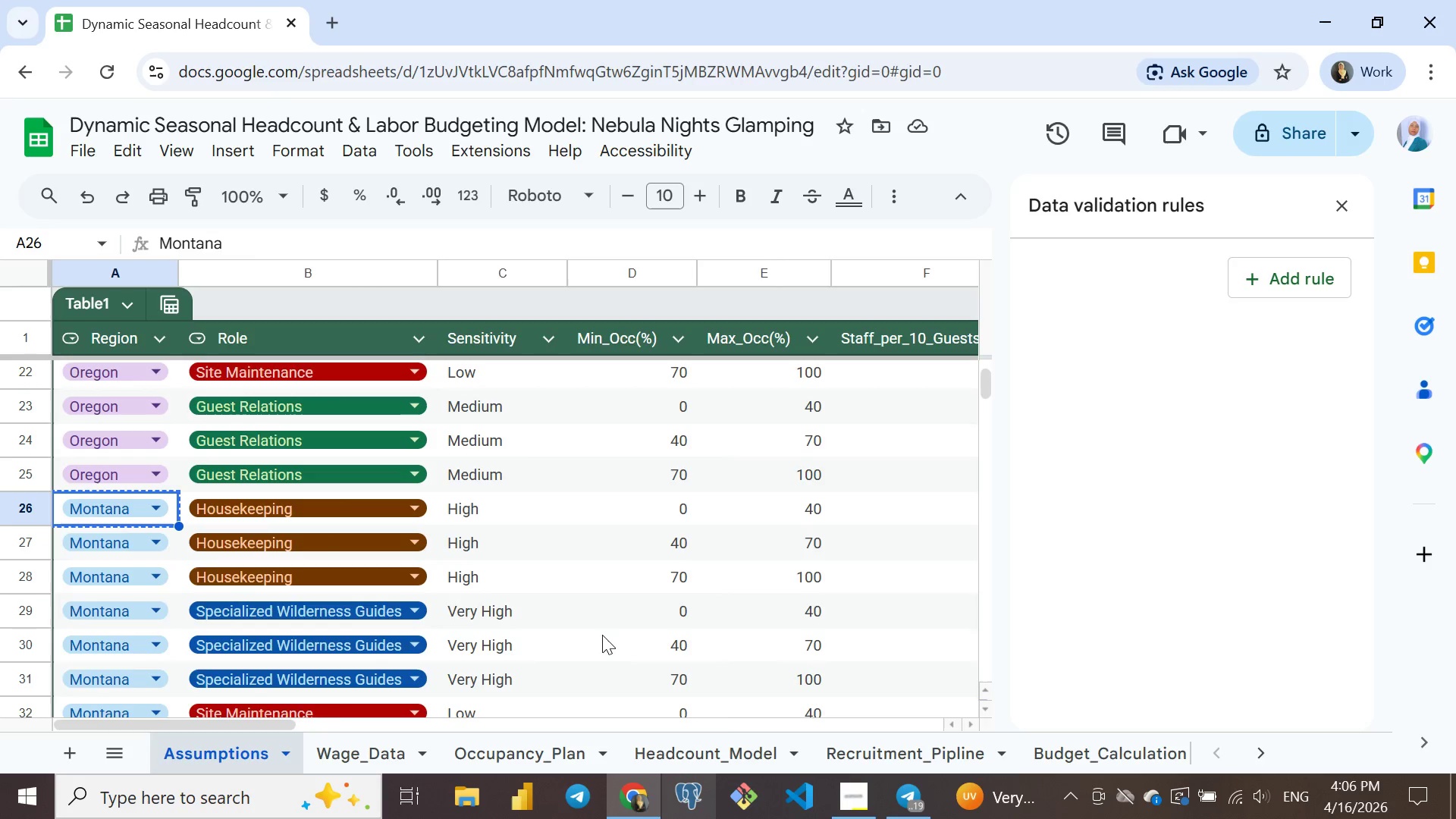 
key(Control+C)
 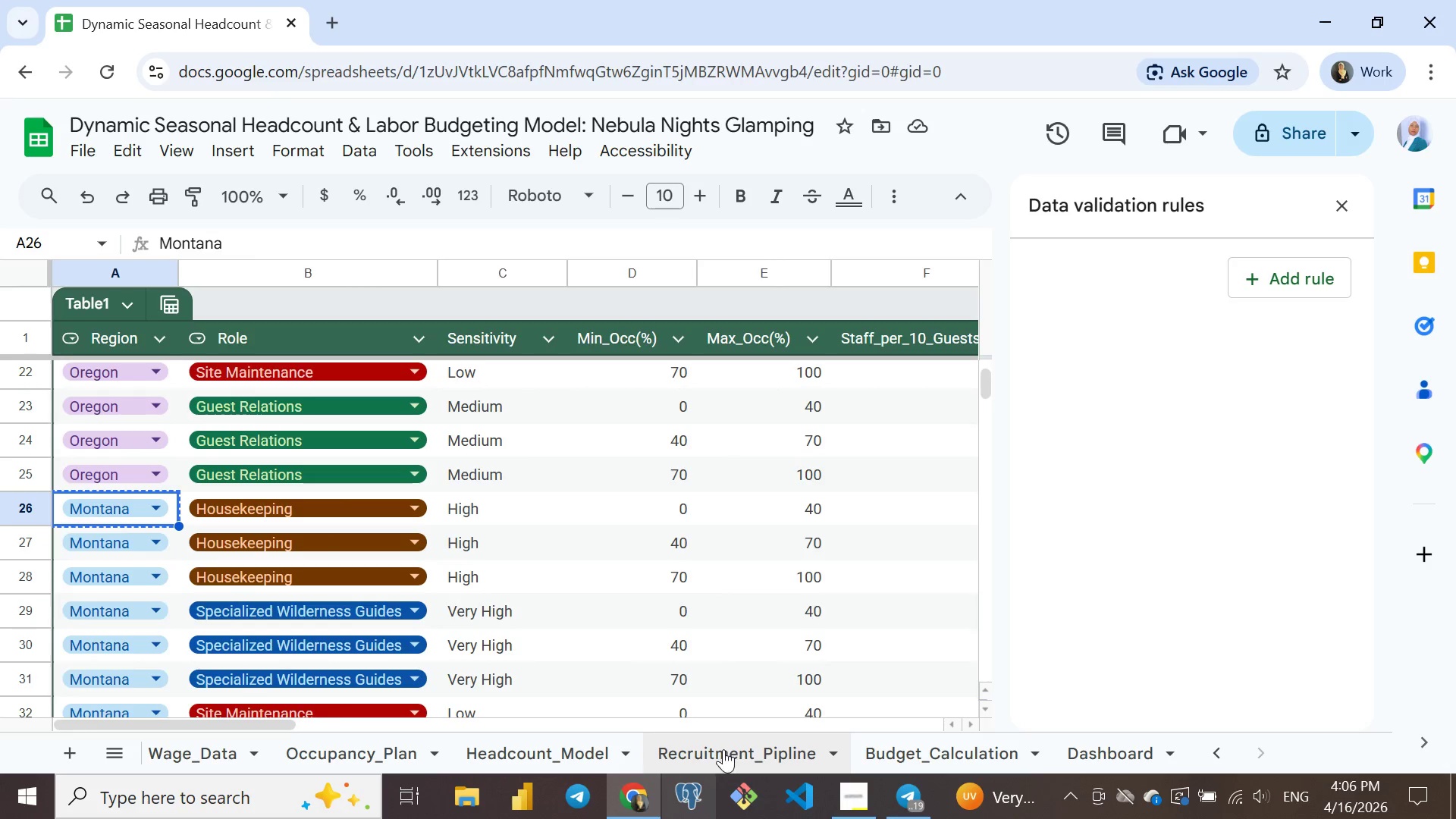 
left_click([724, 749])
 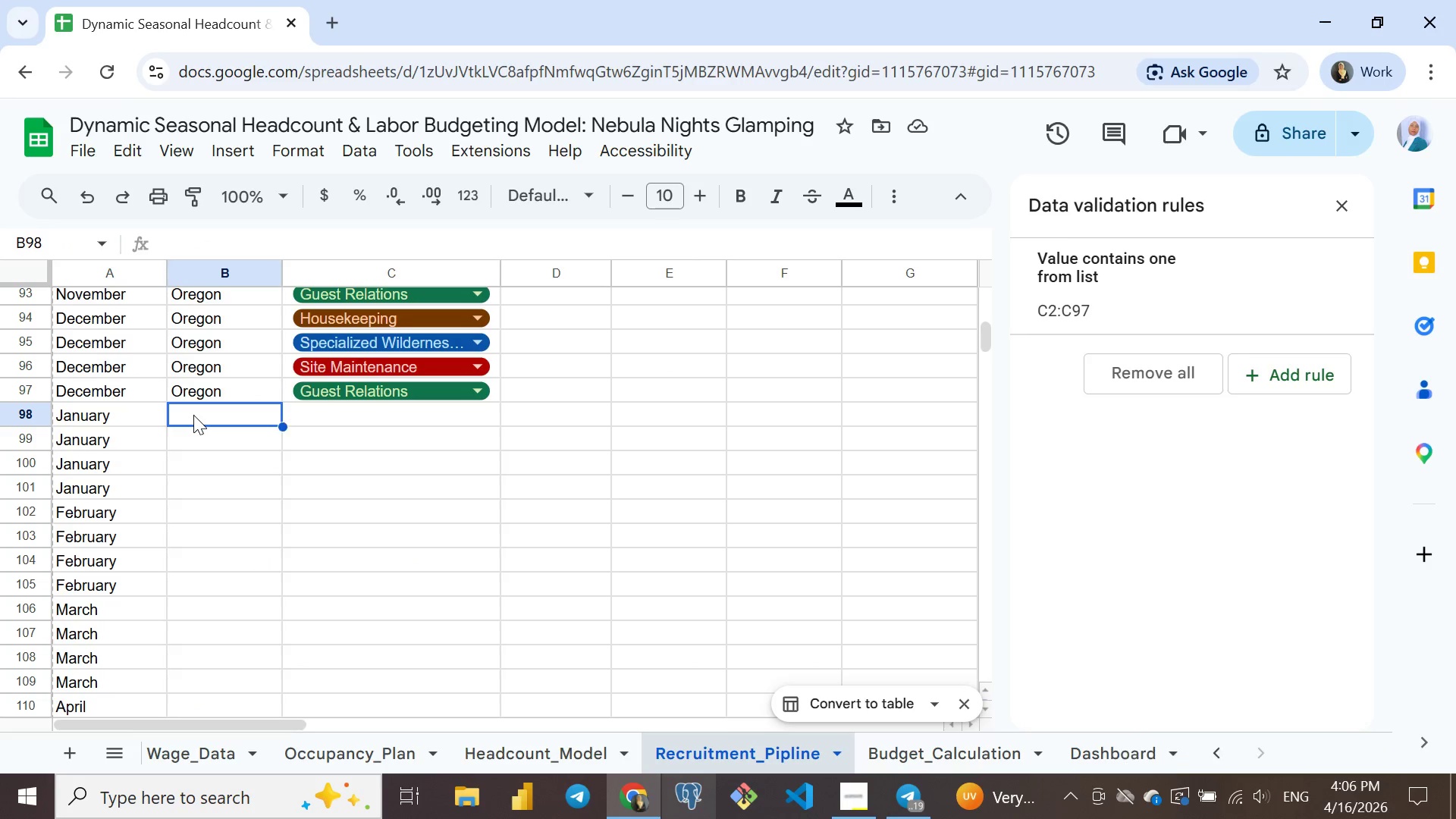 
left_click([193, 415])
 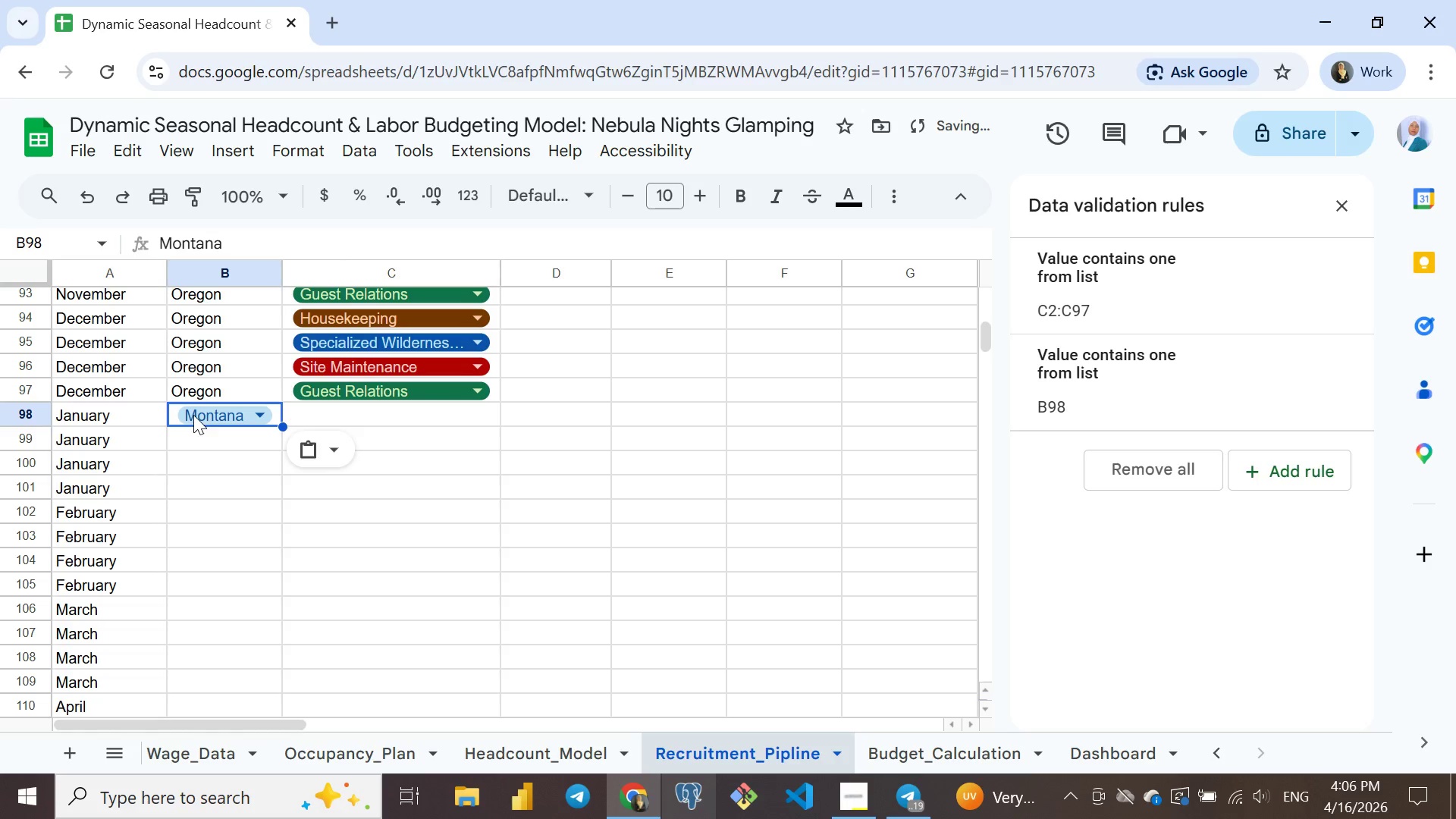 
key(Control+ControlLeft)
 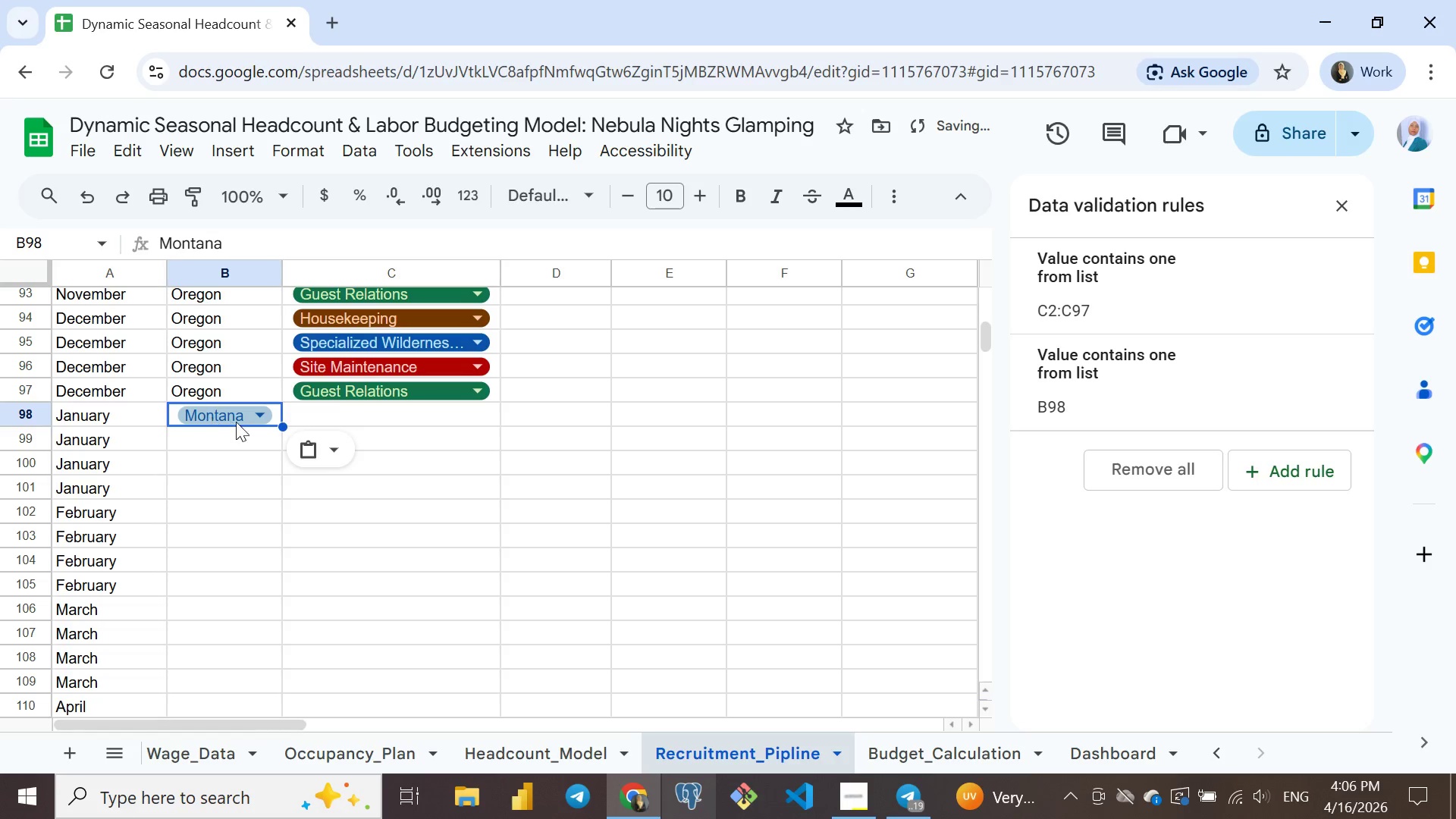 
key(Control+V)
 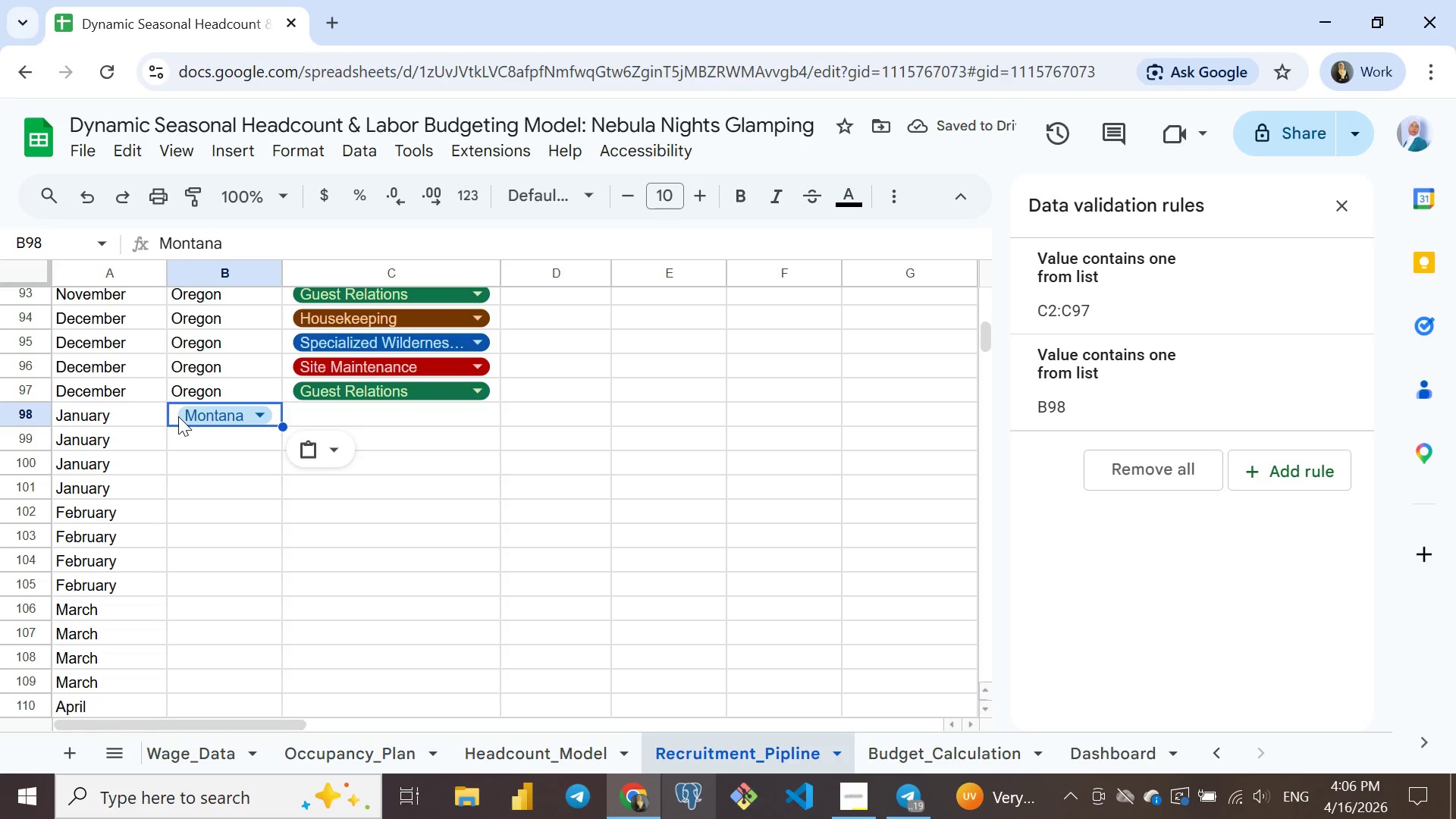 
key(Control+Shift+ShiftLeft)
 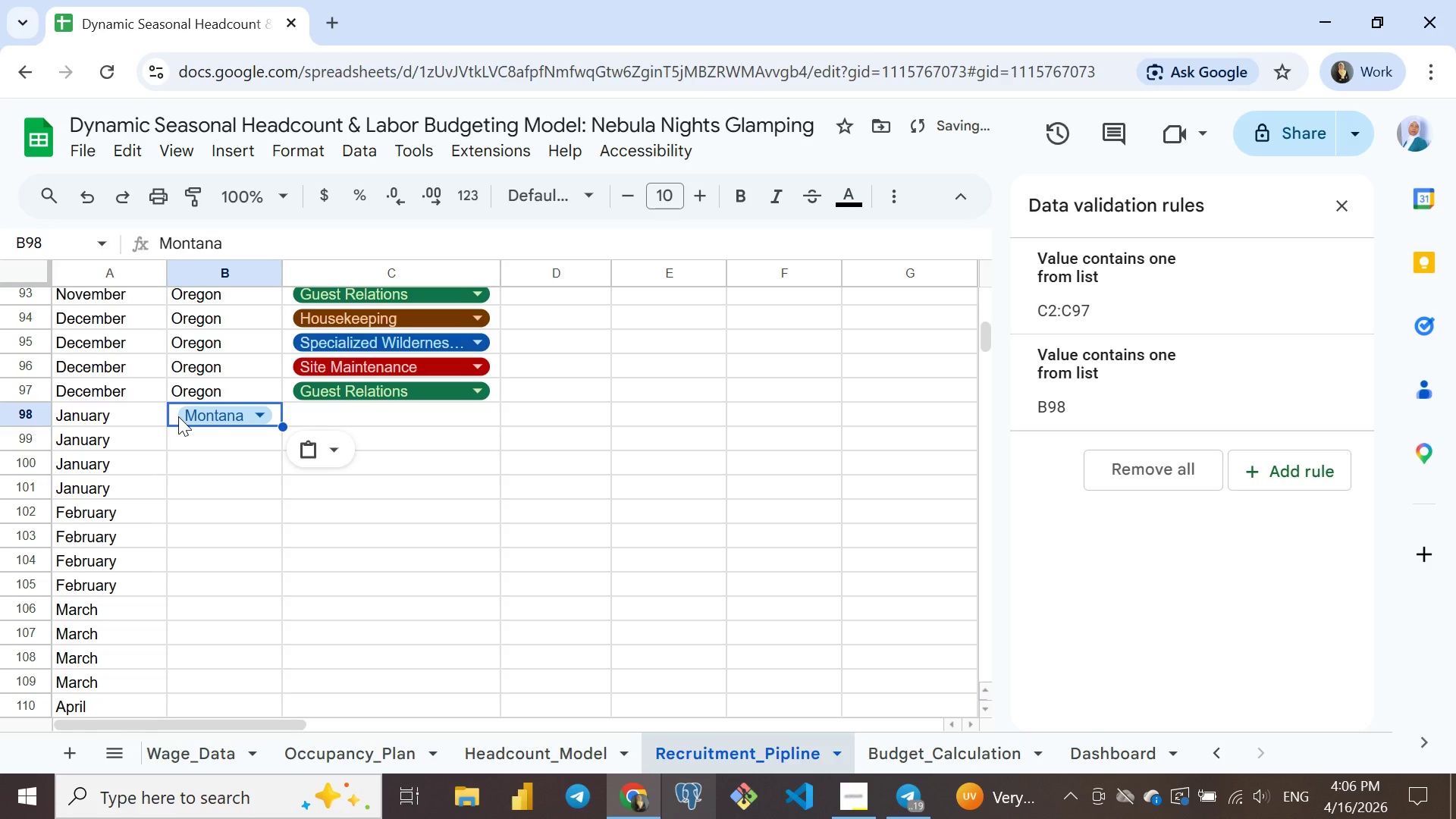 
key(Control+Shift+V)
 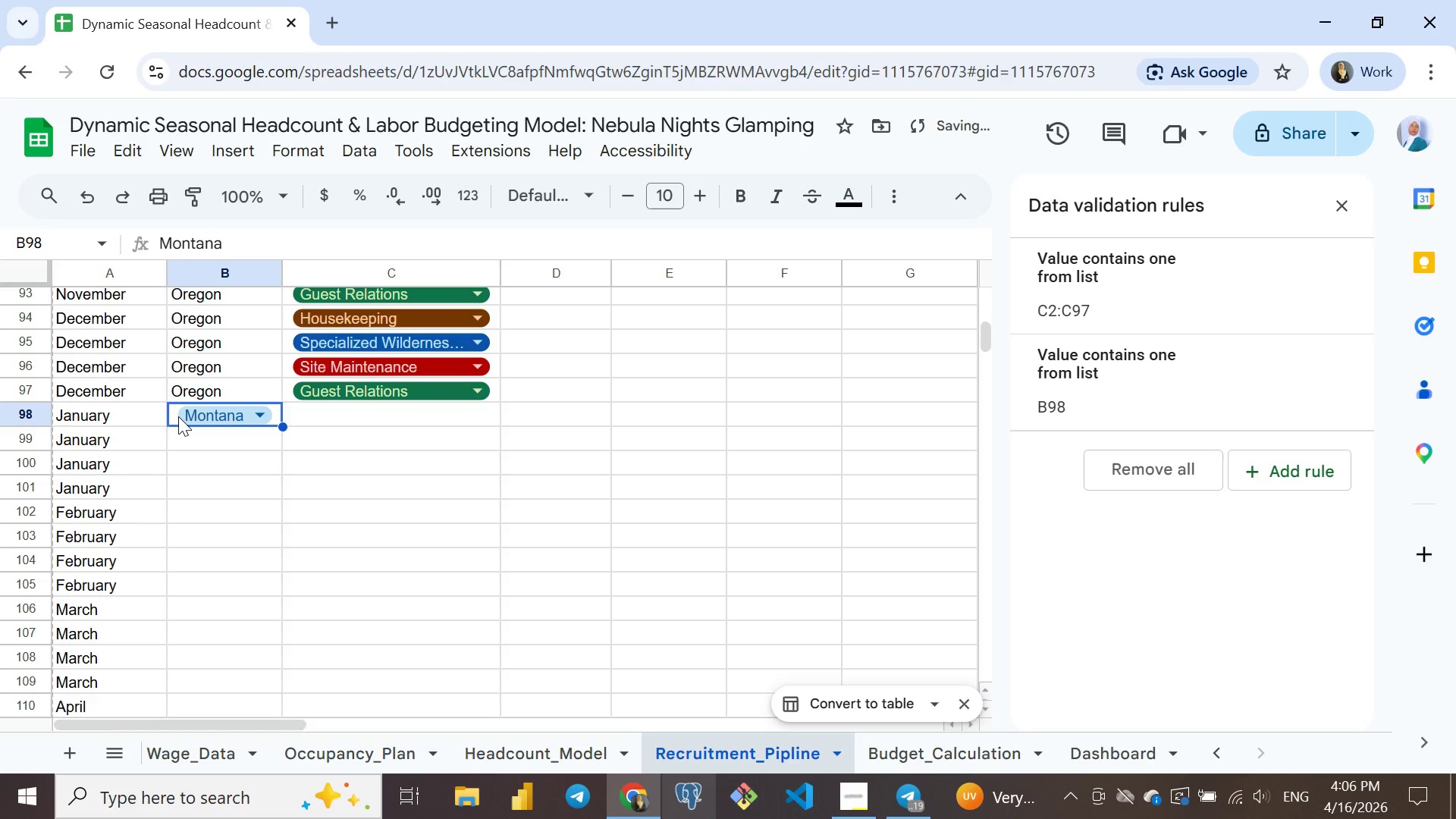 
left_click([178, 416])
 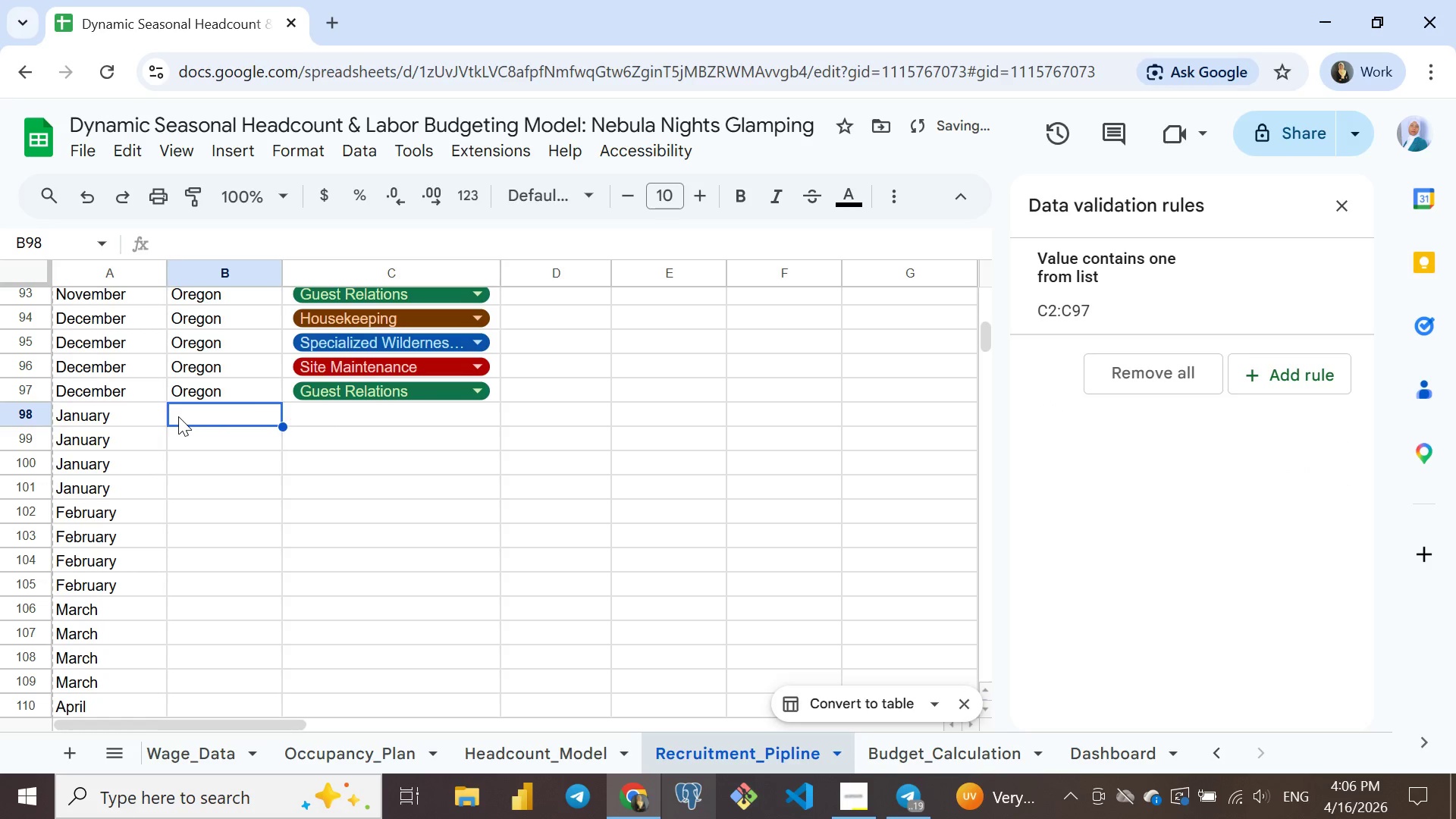 
key(Delete)
 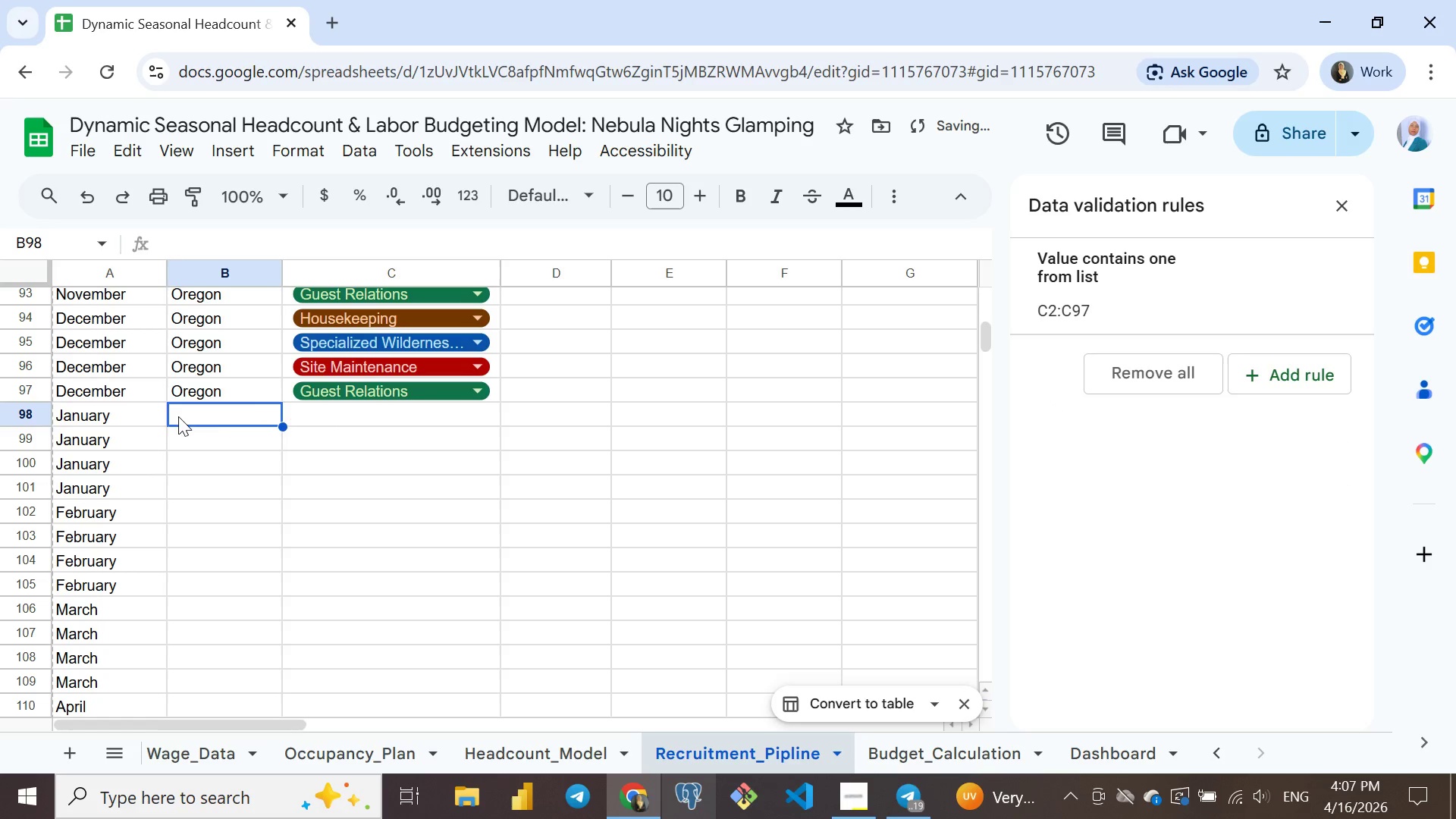 
key(Delete)
 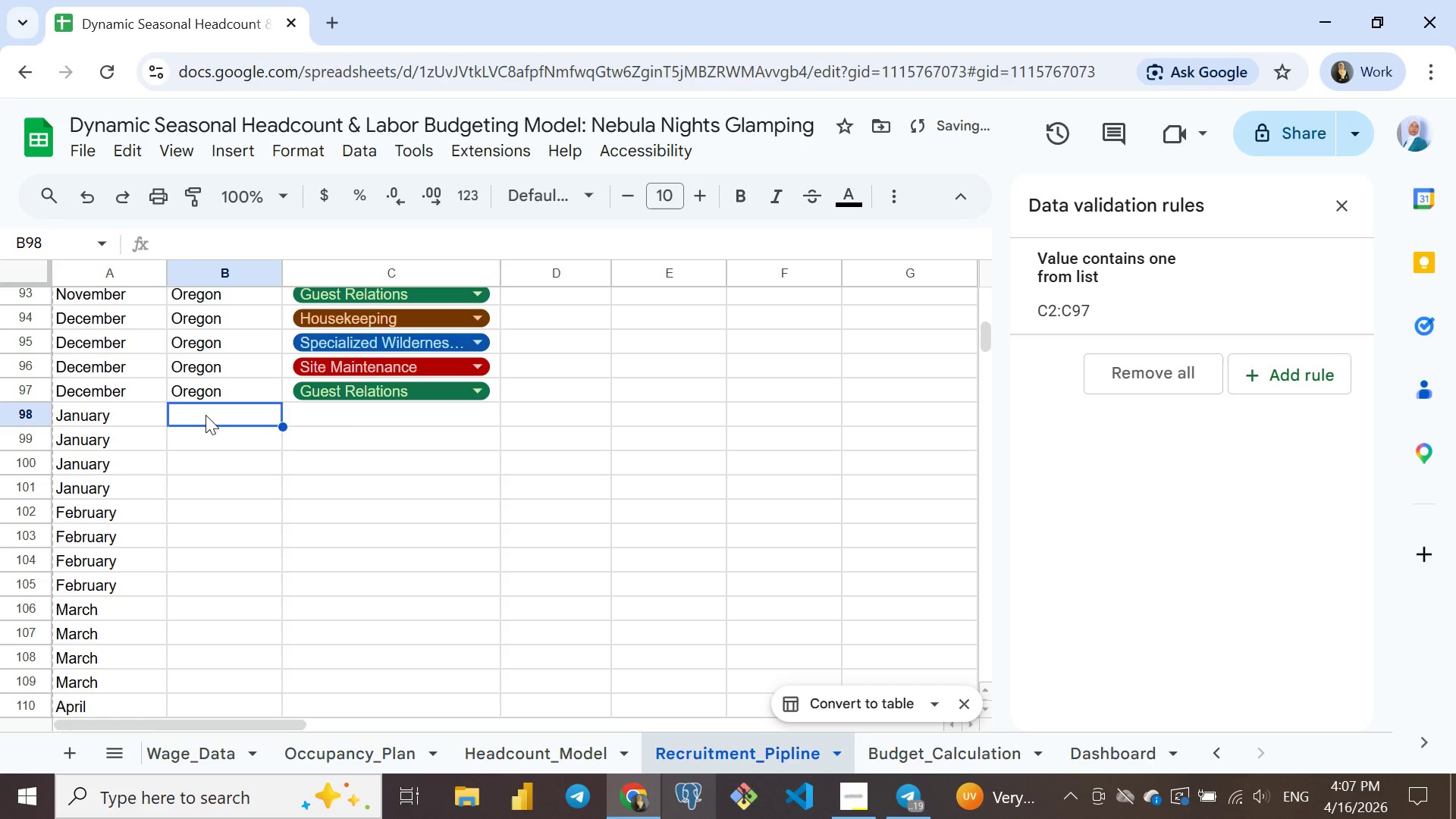 
left_click([206, 415])
 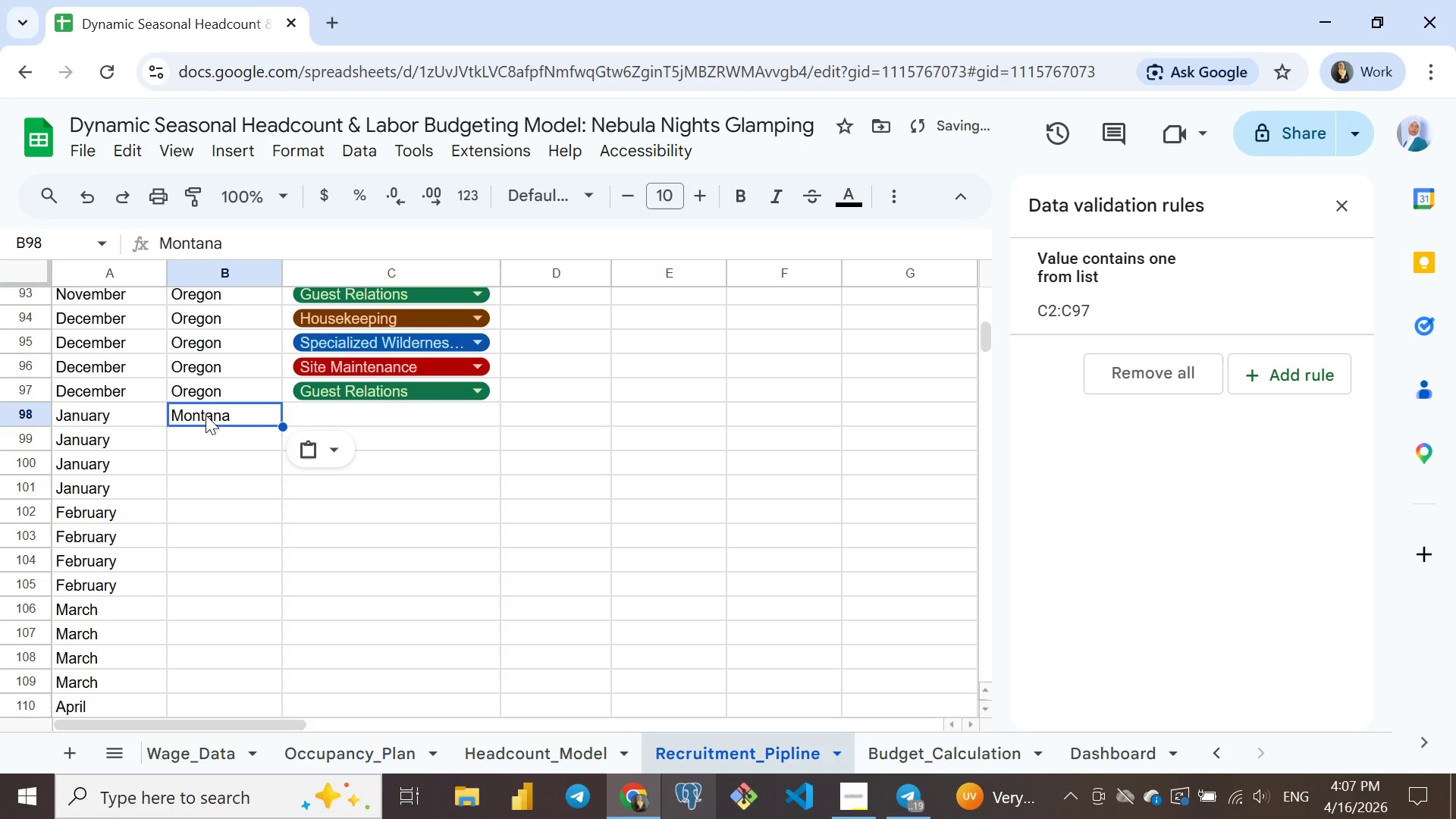 
key(Control+Shift+ShiftLeft)
 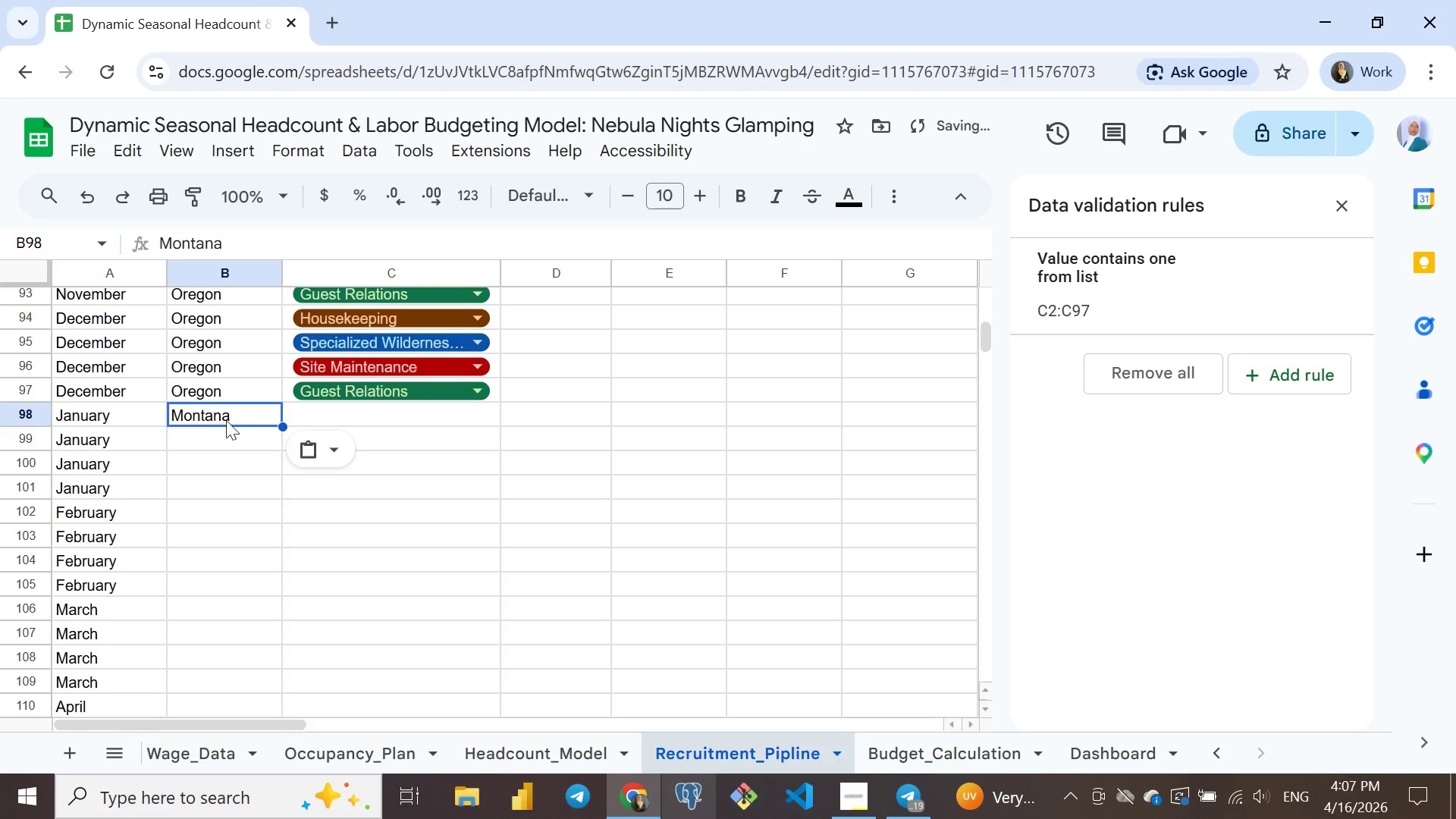 
key(Control+Shift+V)
 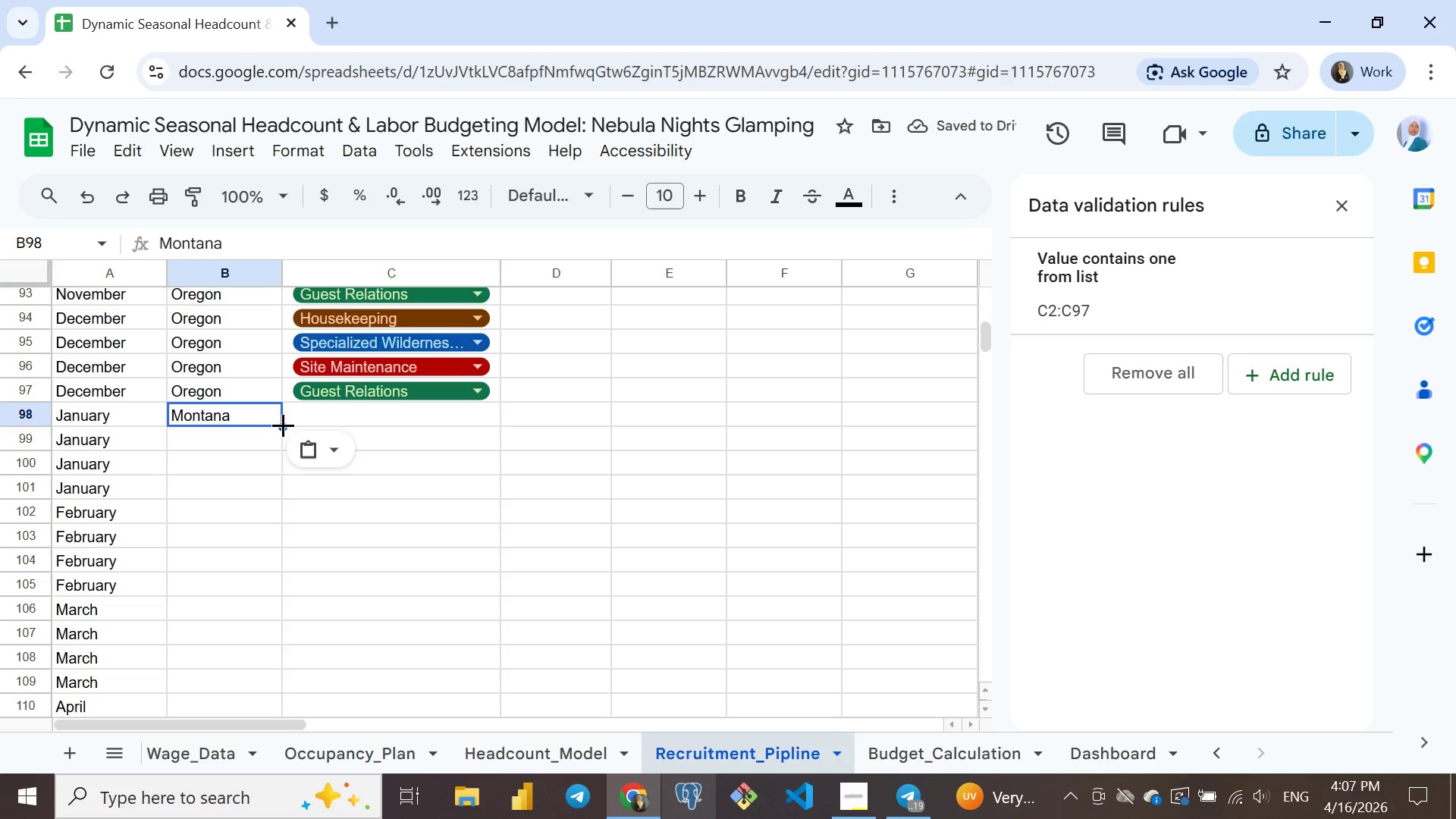 
left_click_drag(start_coordinate=[283, 425], to_coordinate=[254, 557])
 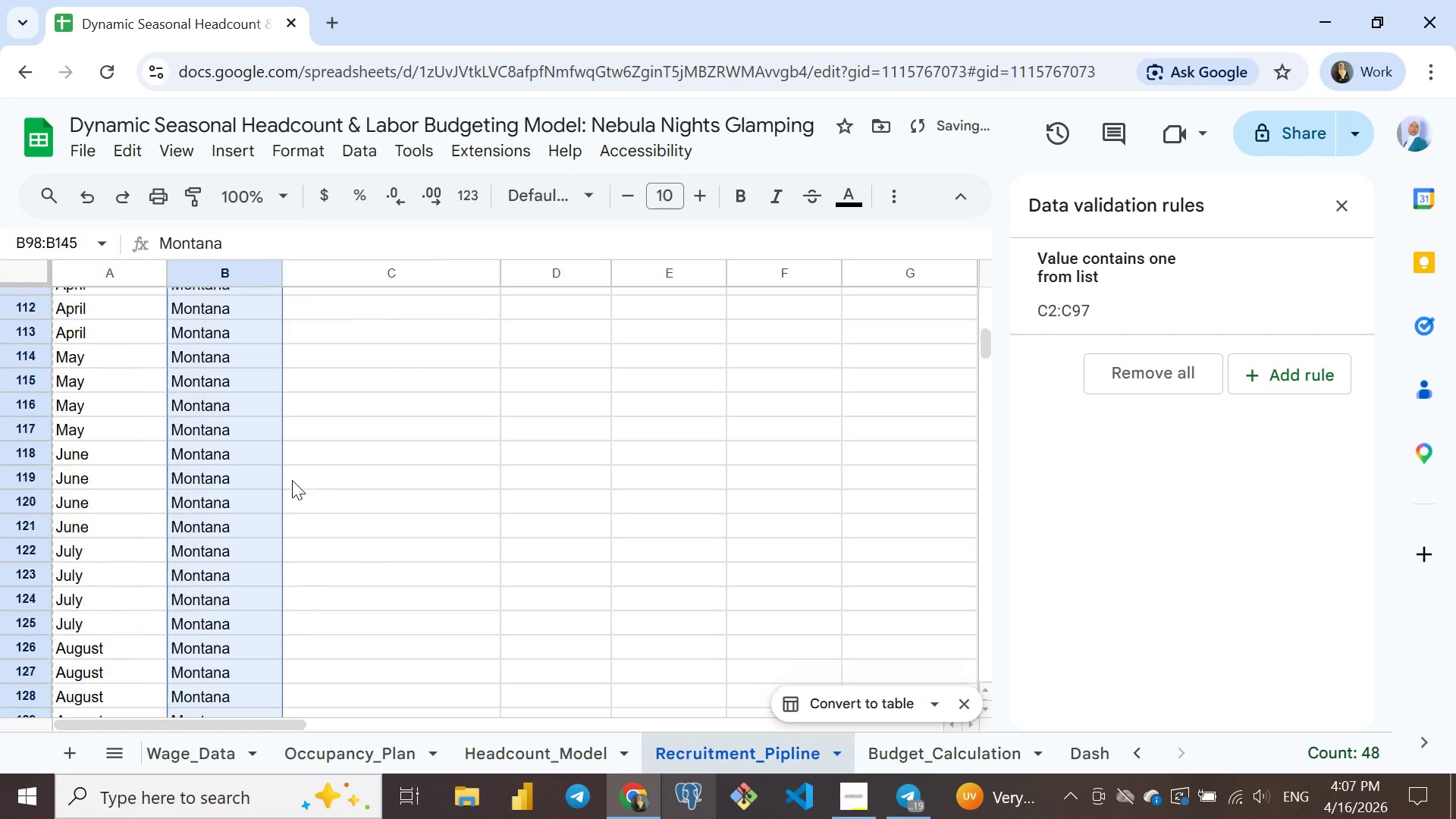 
mouse_move([291, 468])
 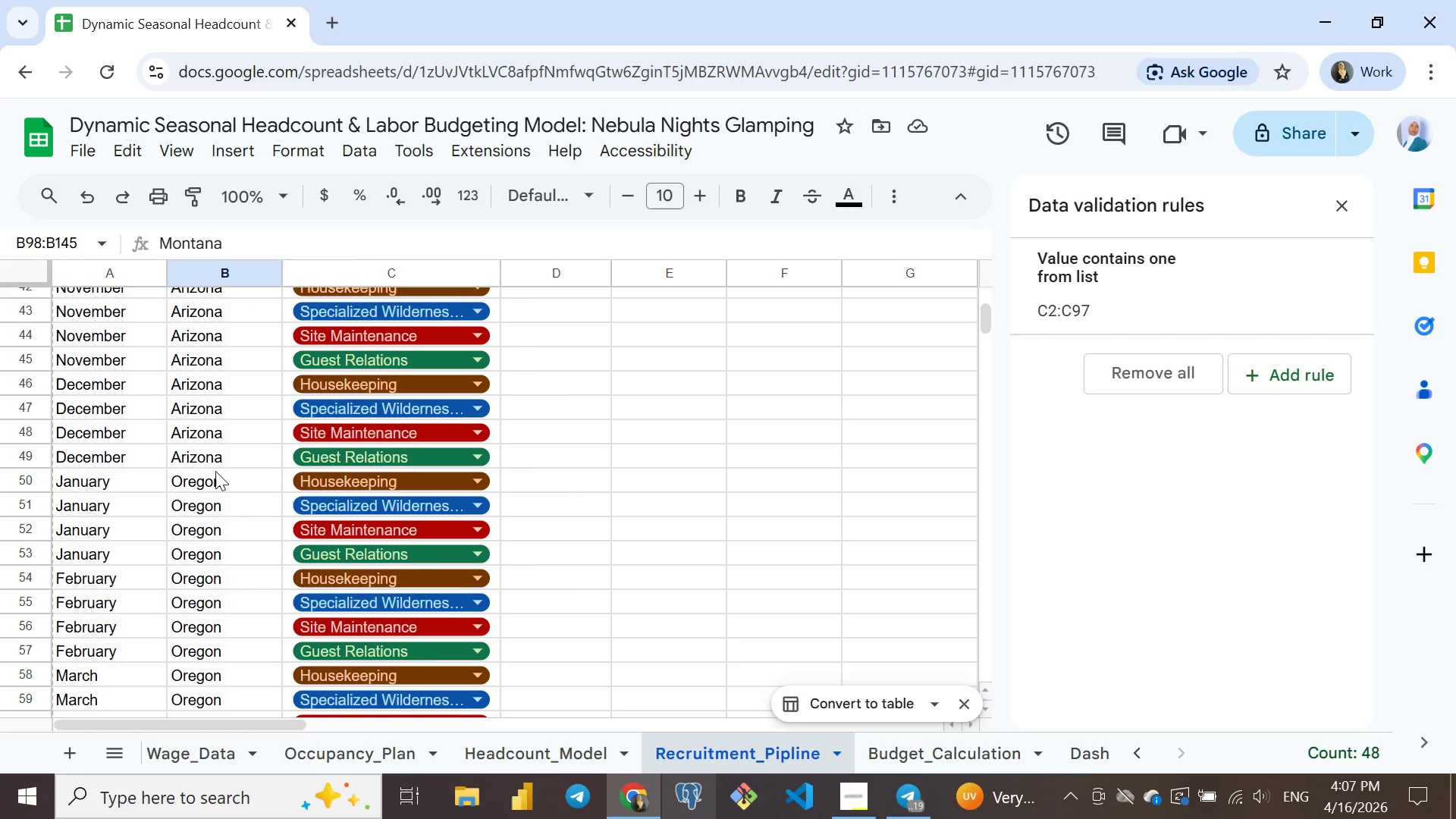 
wait(5.5)
 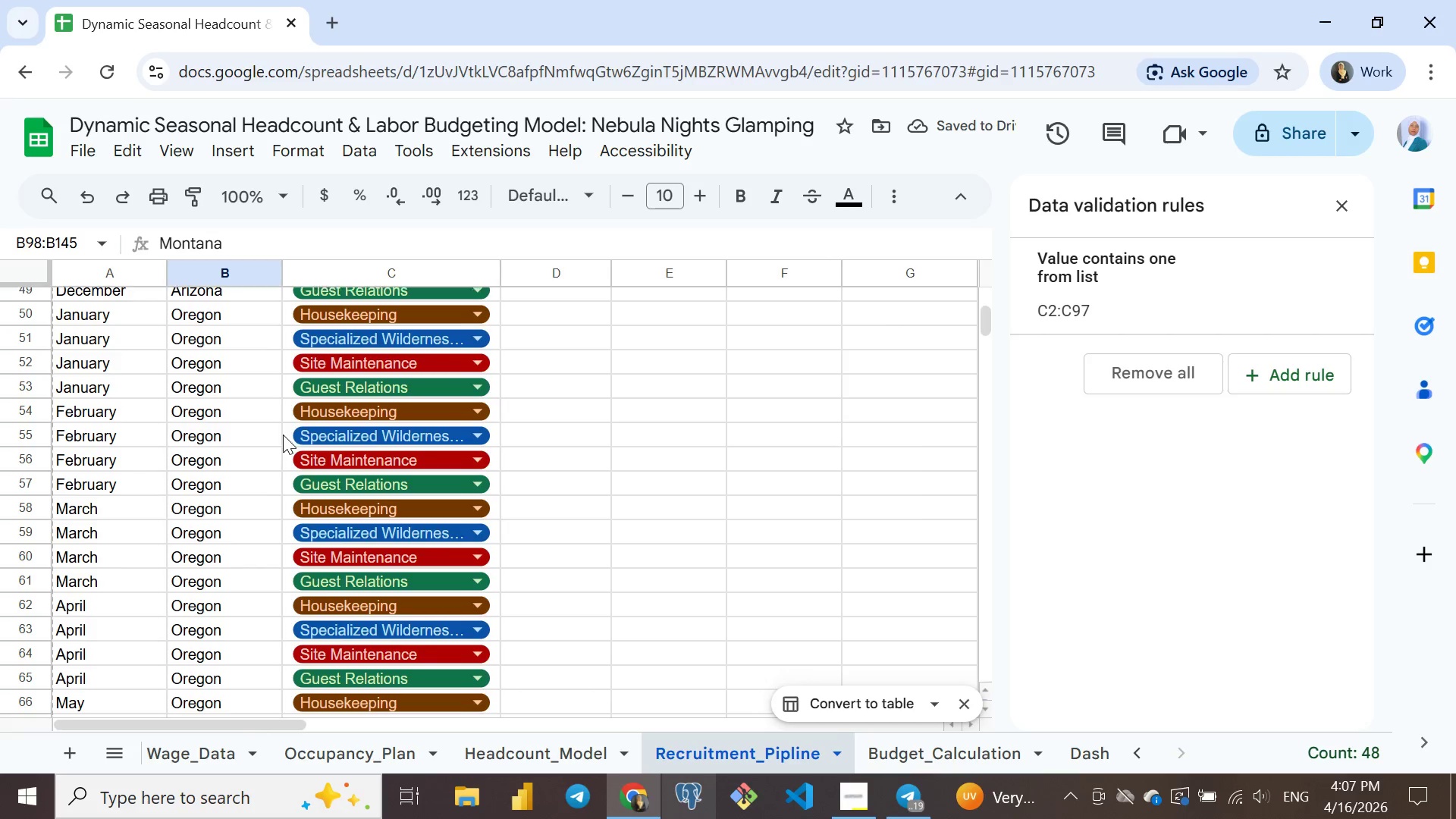 
left_click([233, 475])
 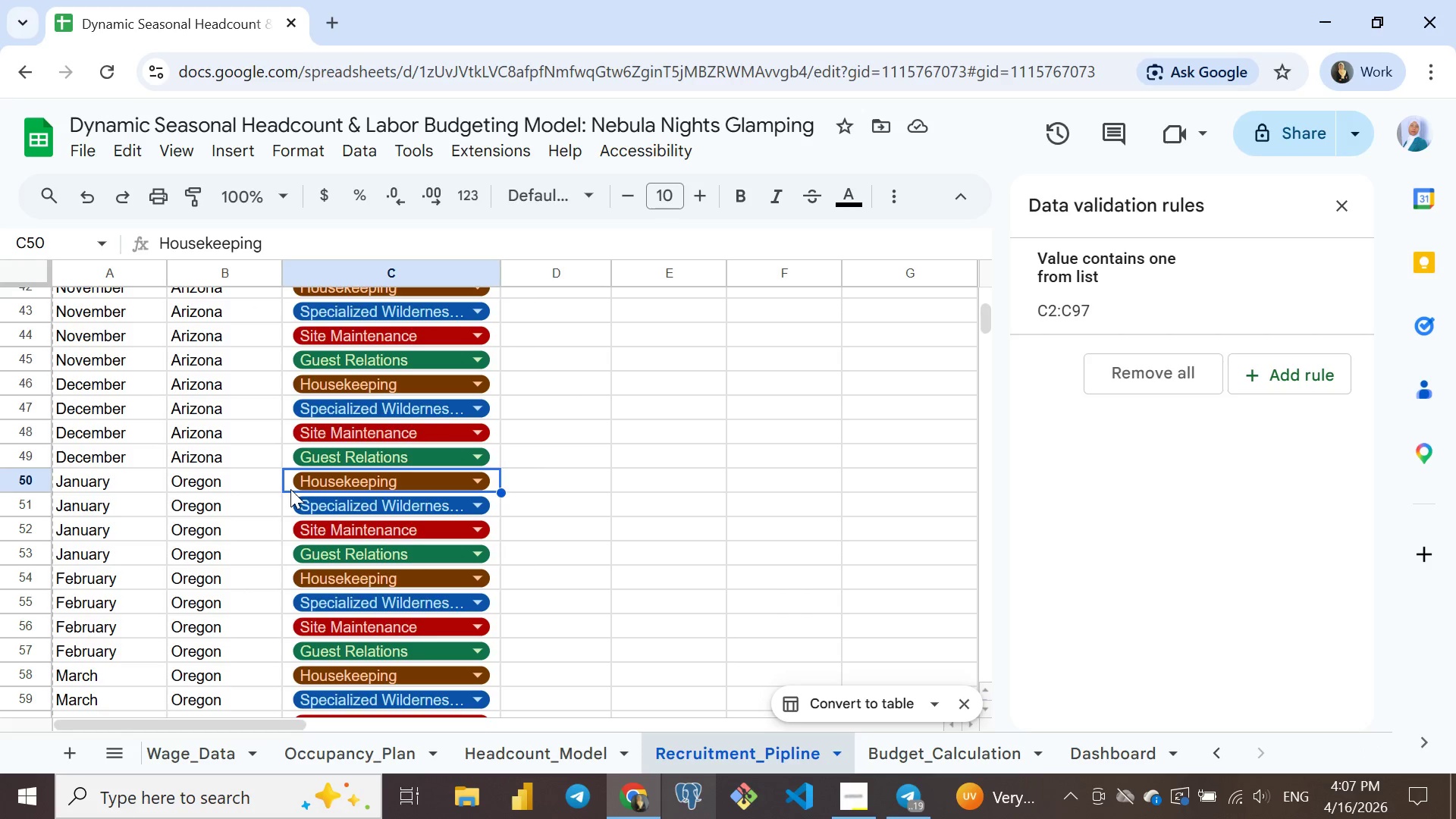 
left_click([290, 489])
 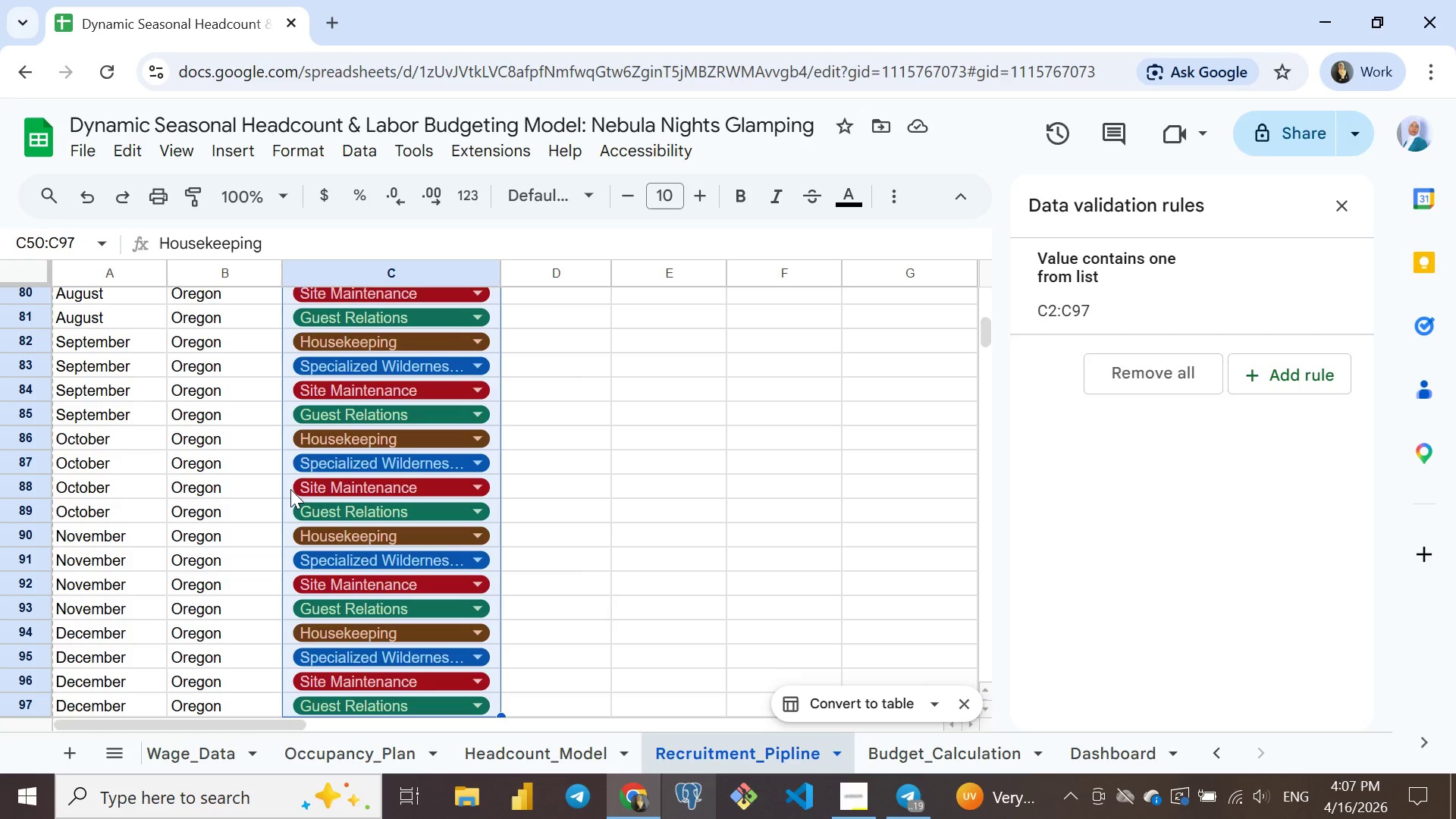 
key(Control+Shift+ArrowDown)
 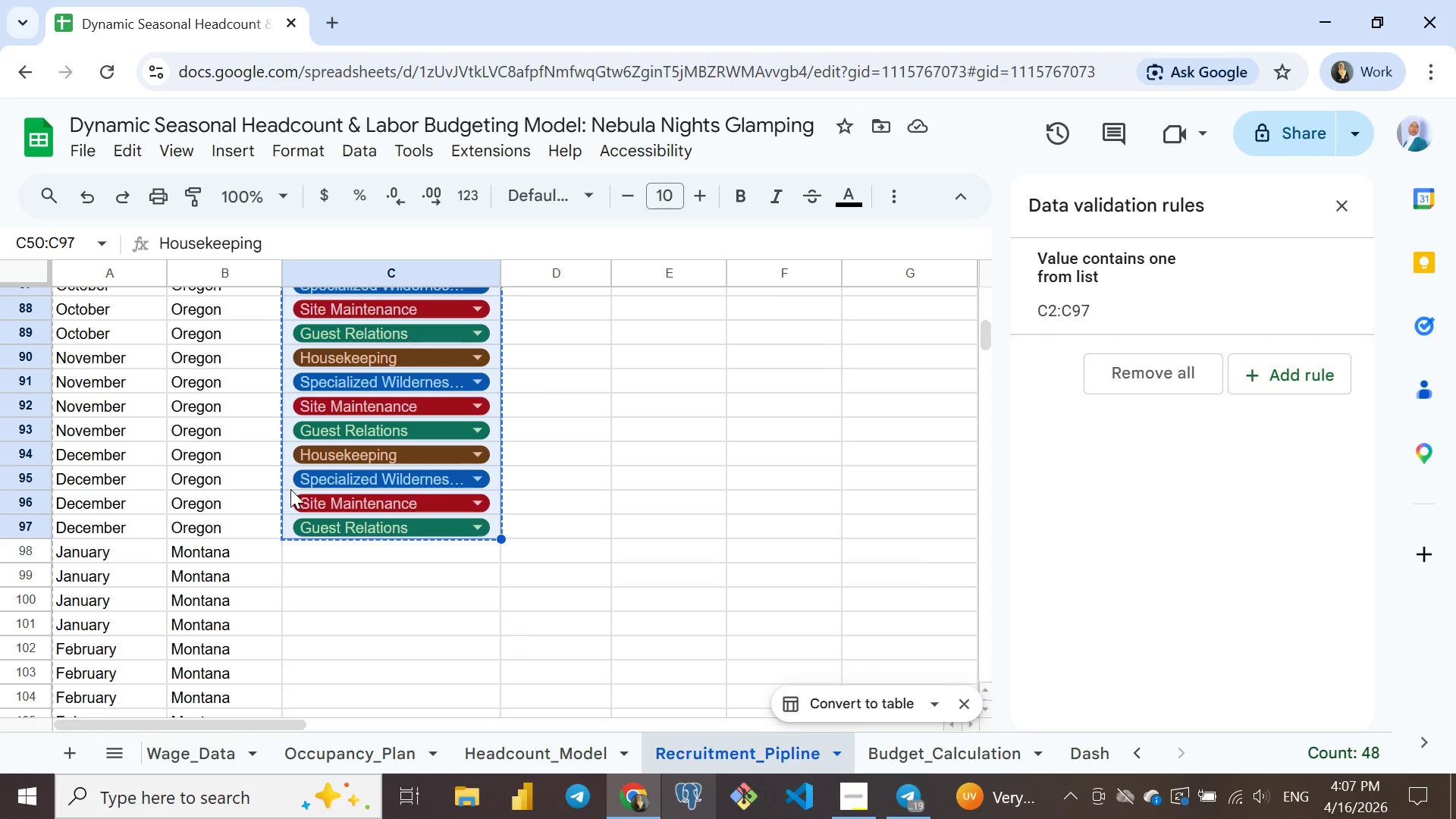 
key(Control+ControlLeft)
 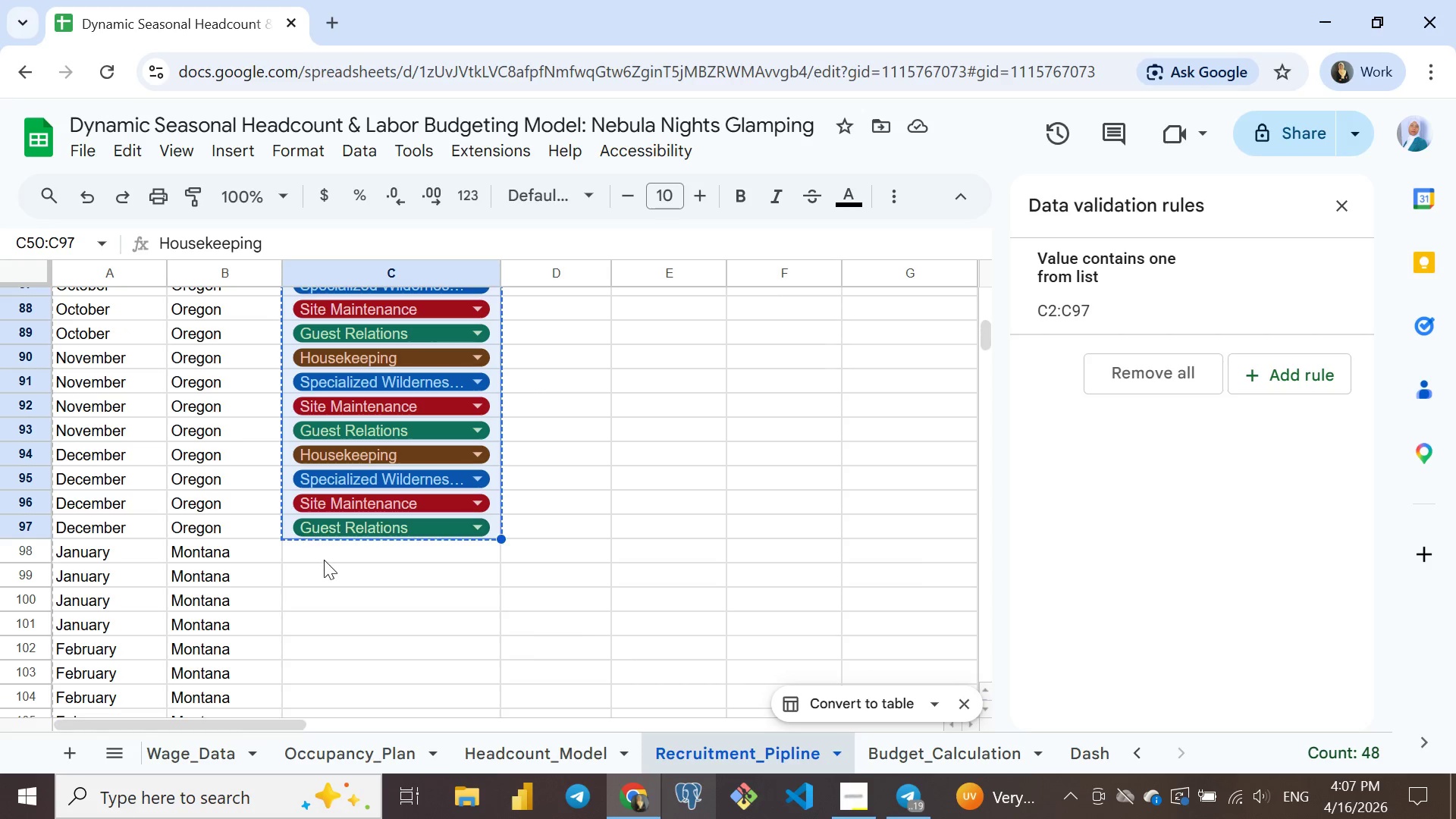 
key(Control+C)
 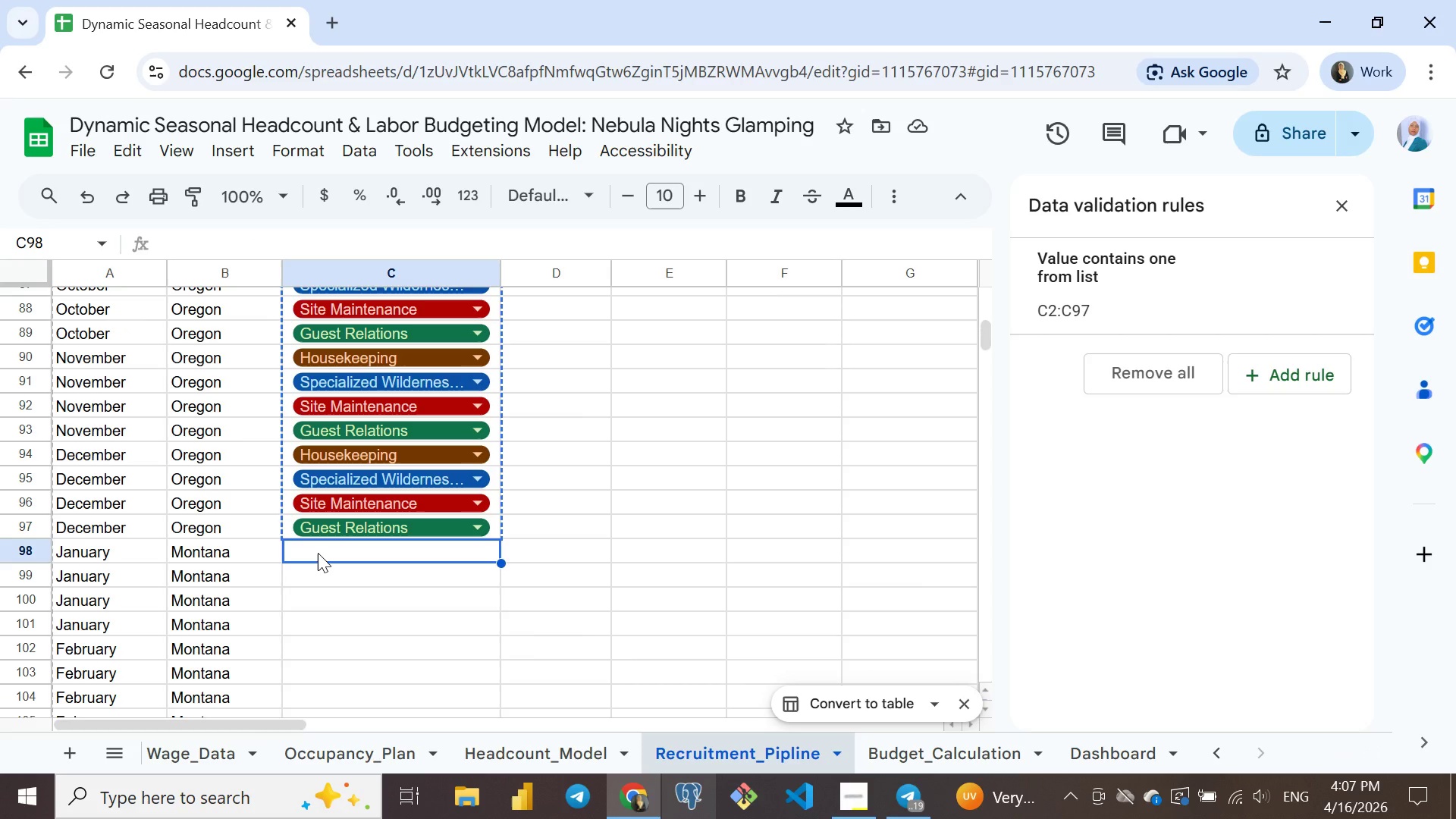 
left_click([318, 553])
 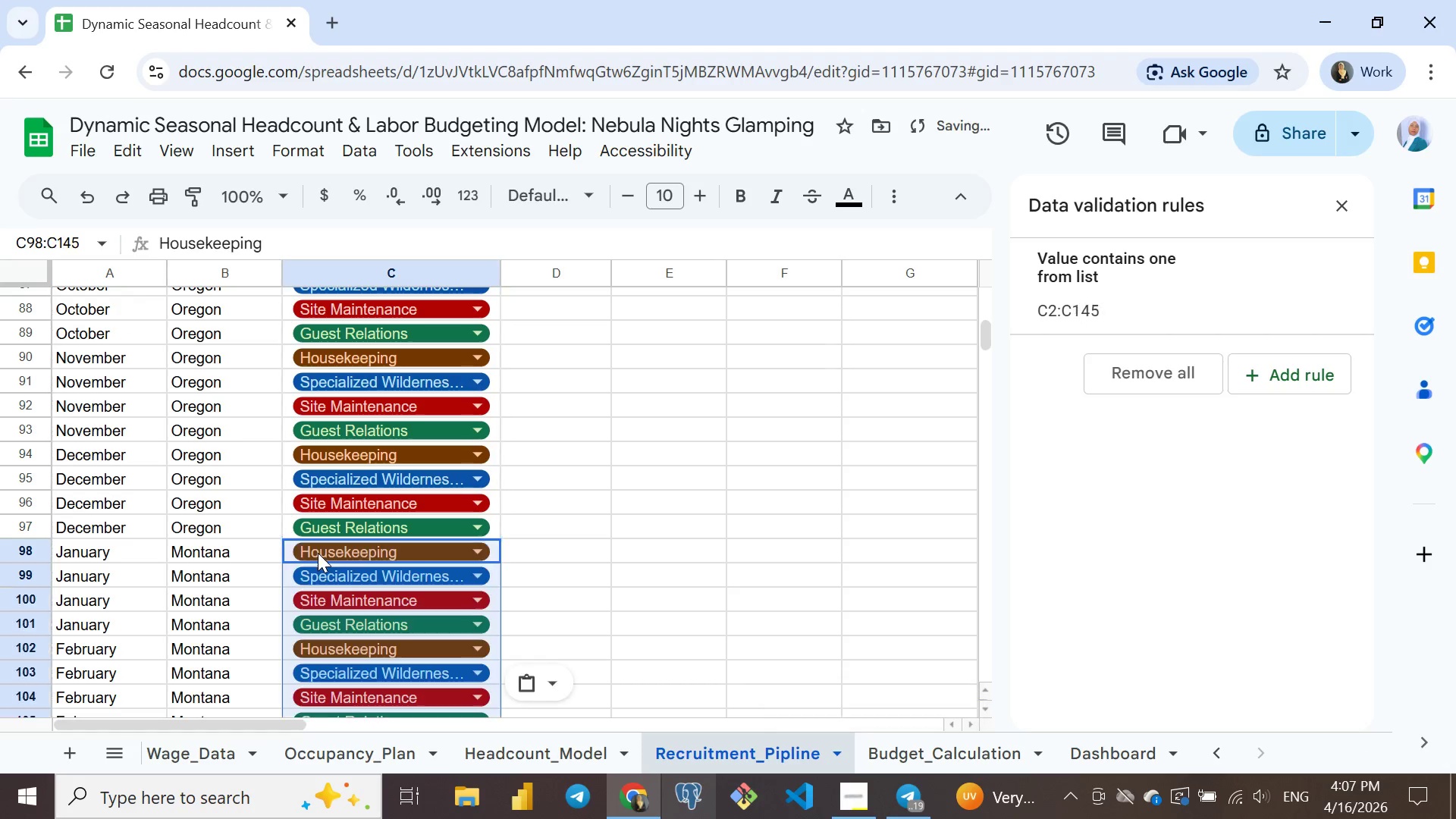 
key(Control+ControlLeft)
 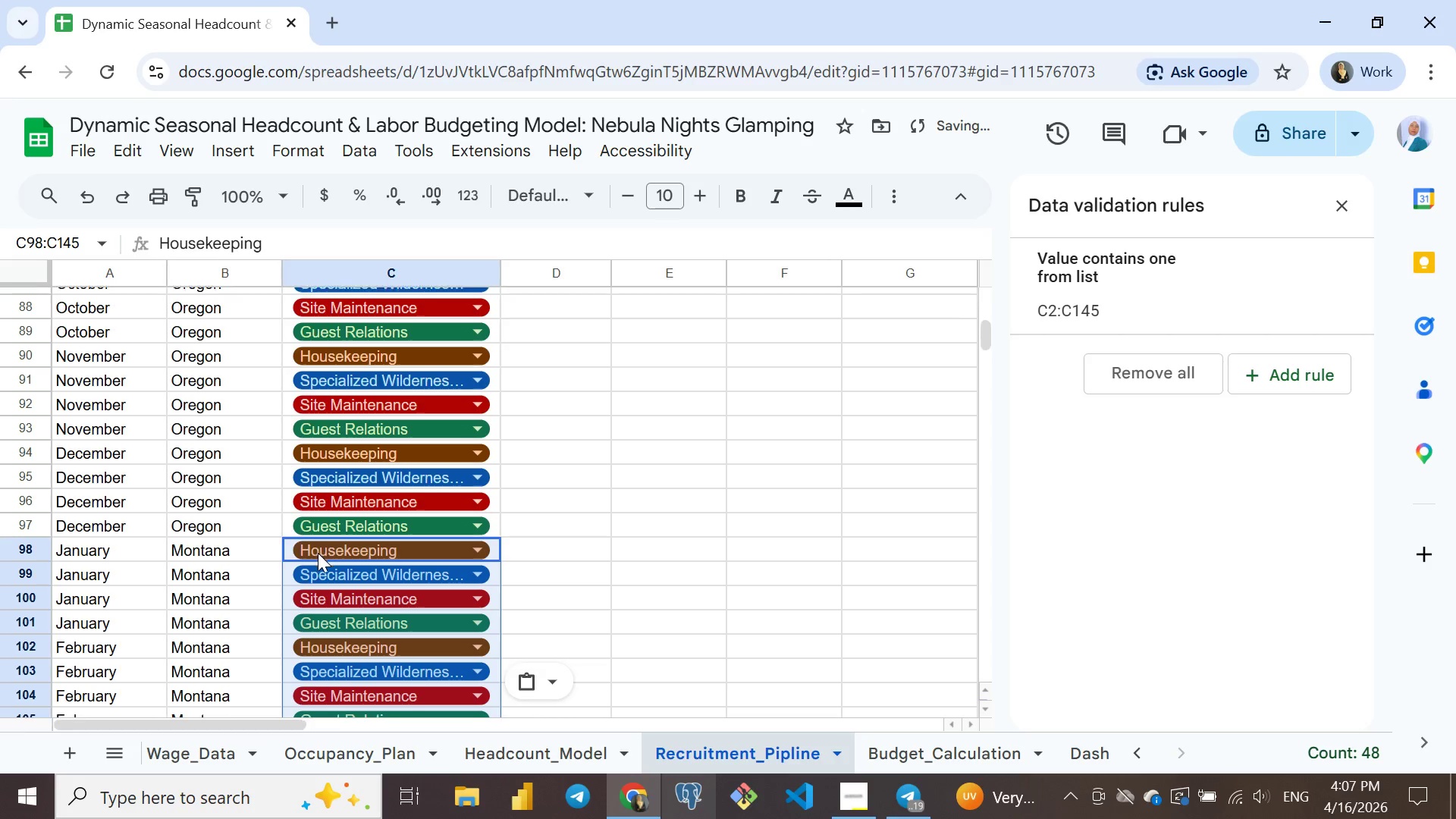 
key(Control+V)
 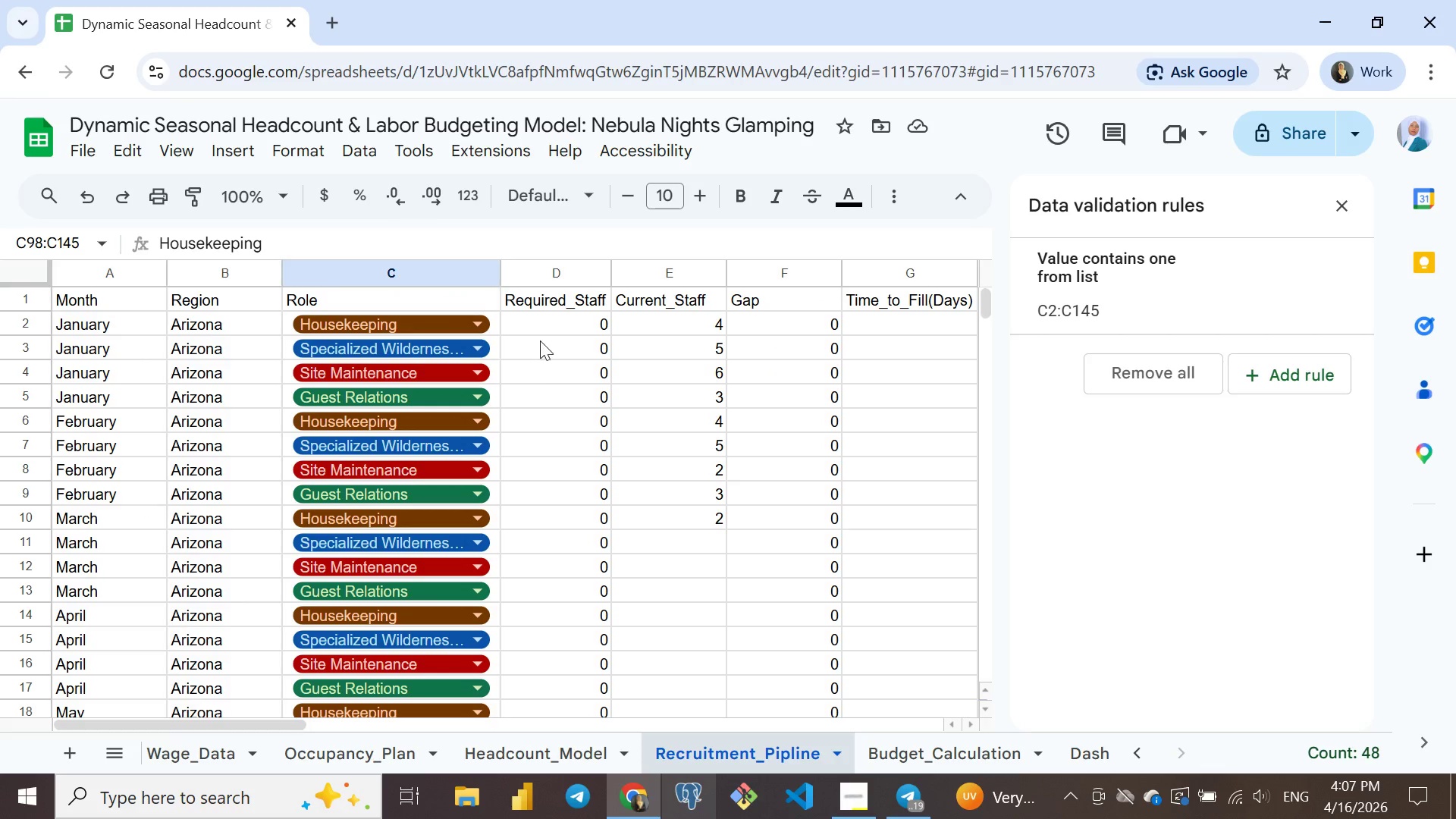 
wait(7.47)
 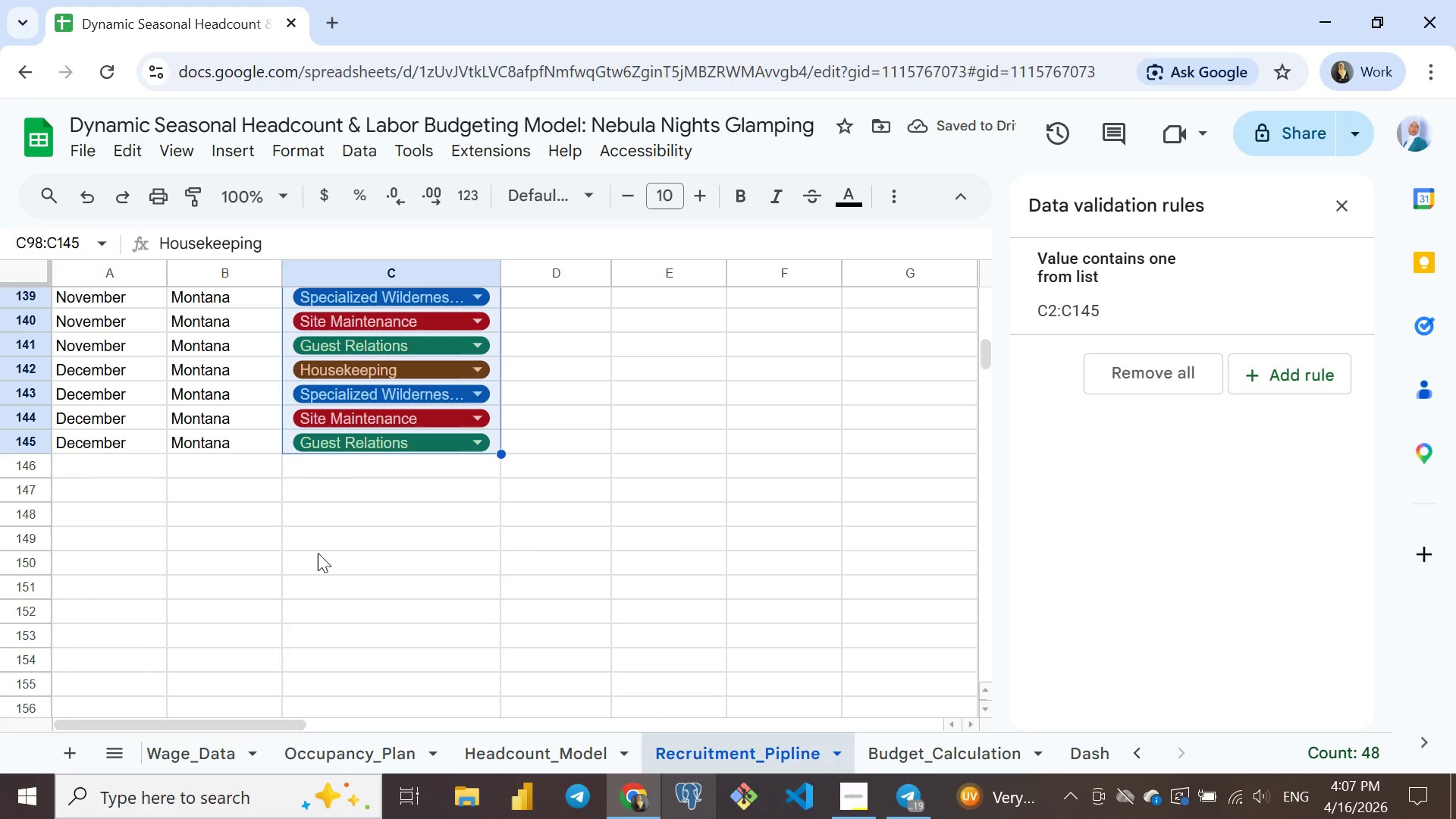 
left_click([541, 339])
 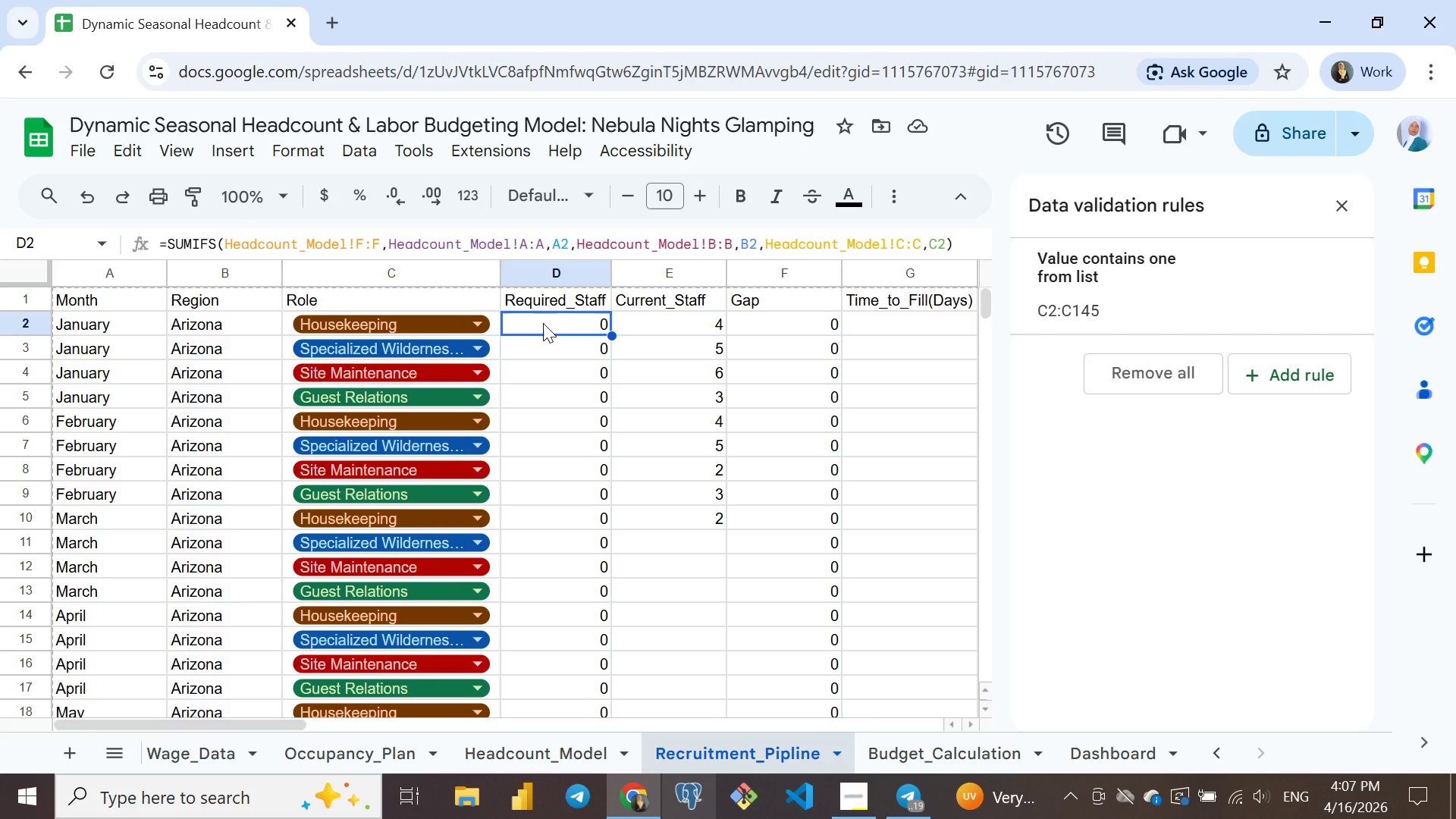 
left_click([543, 323])
 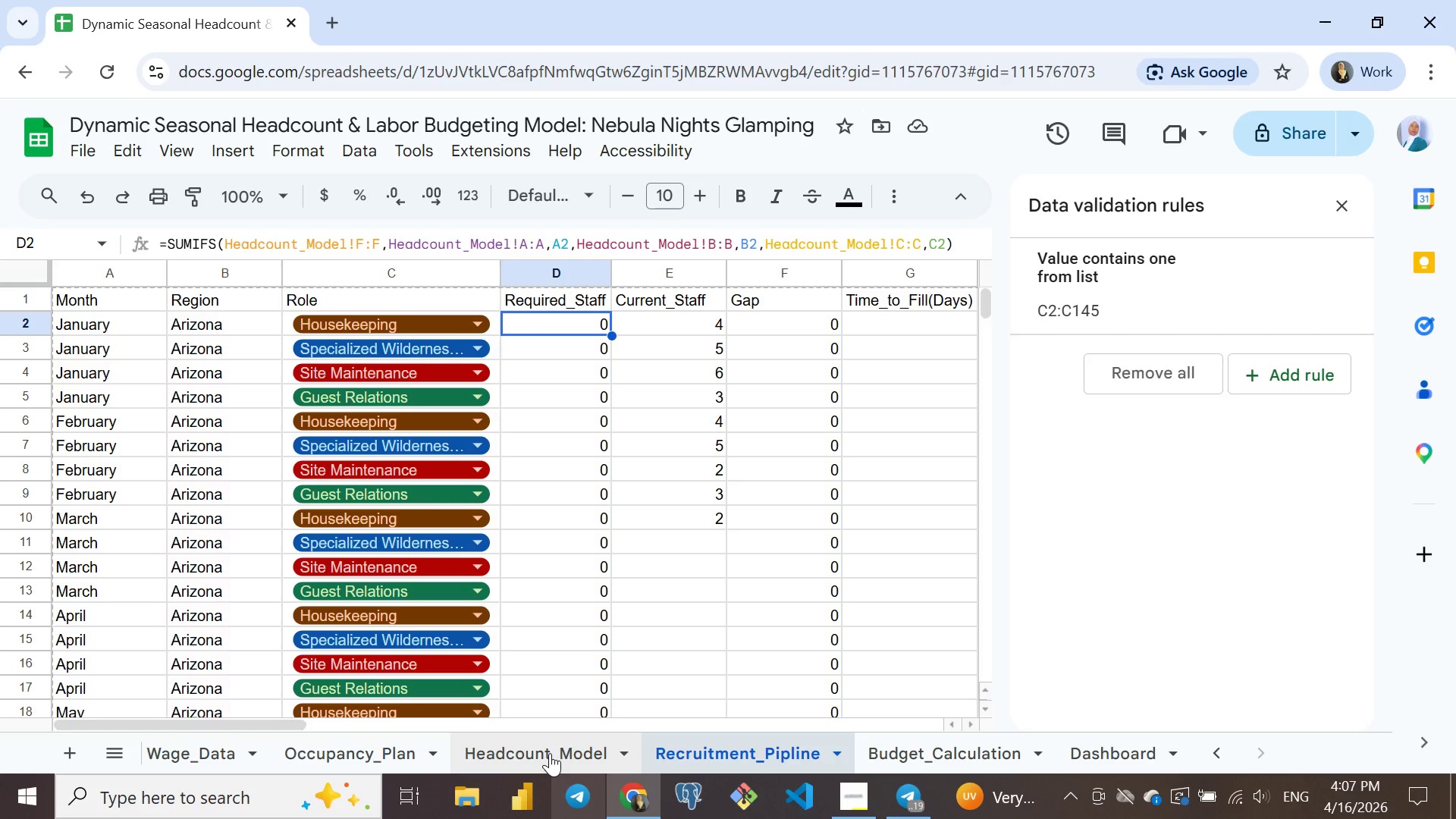 
left_click([550, 753])
 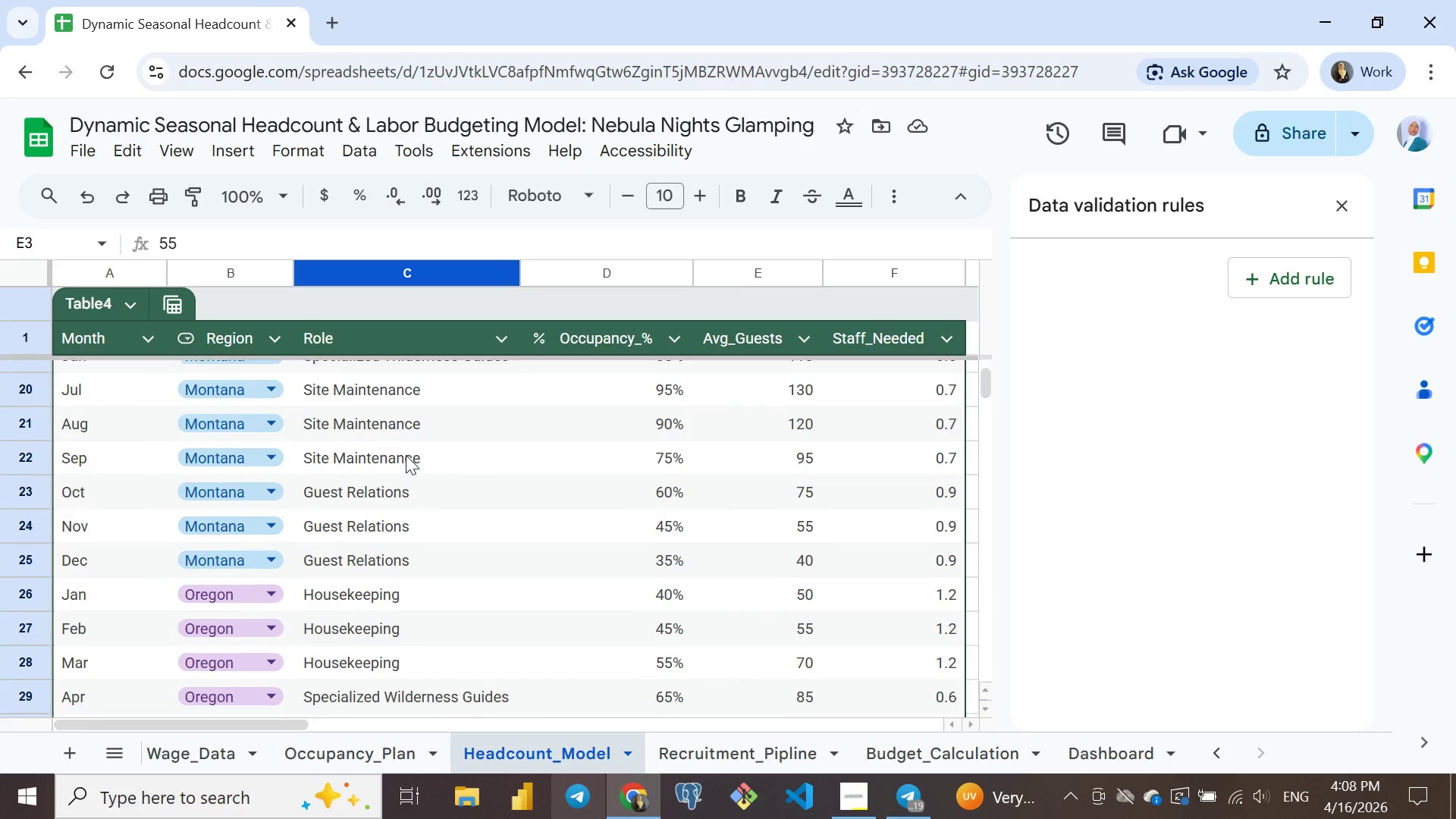 
wait(29.77)
 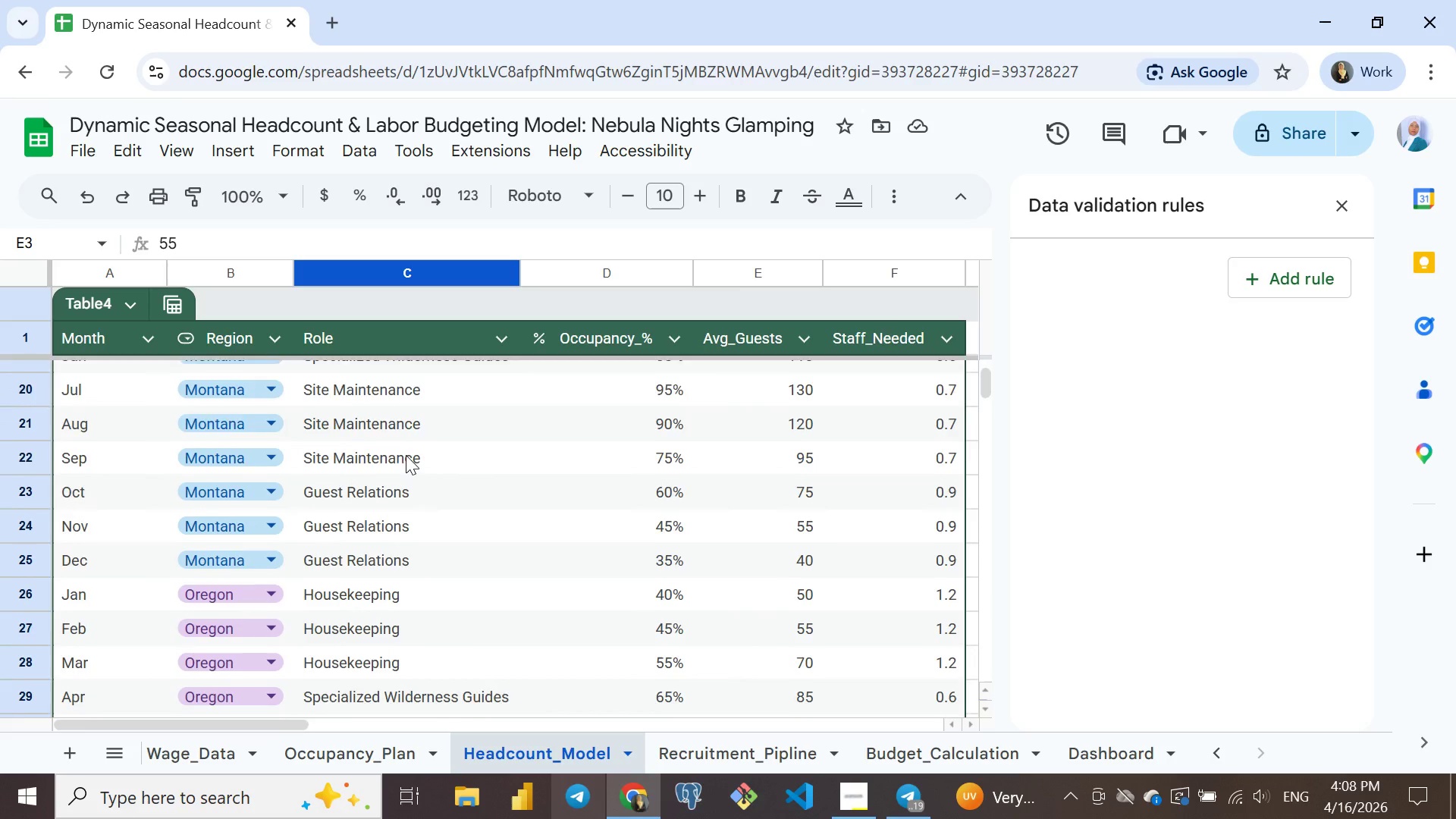 
left_click([369, 415])
 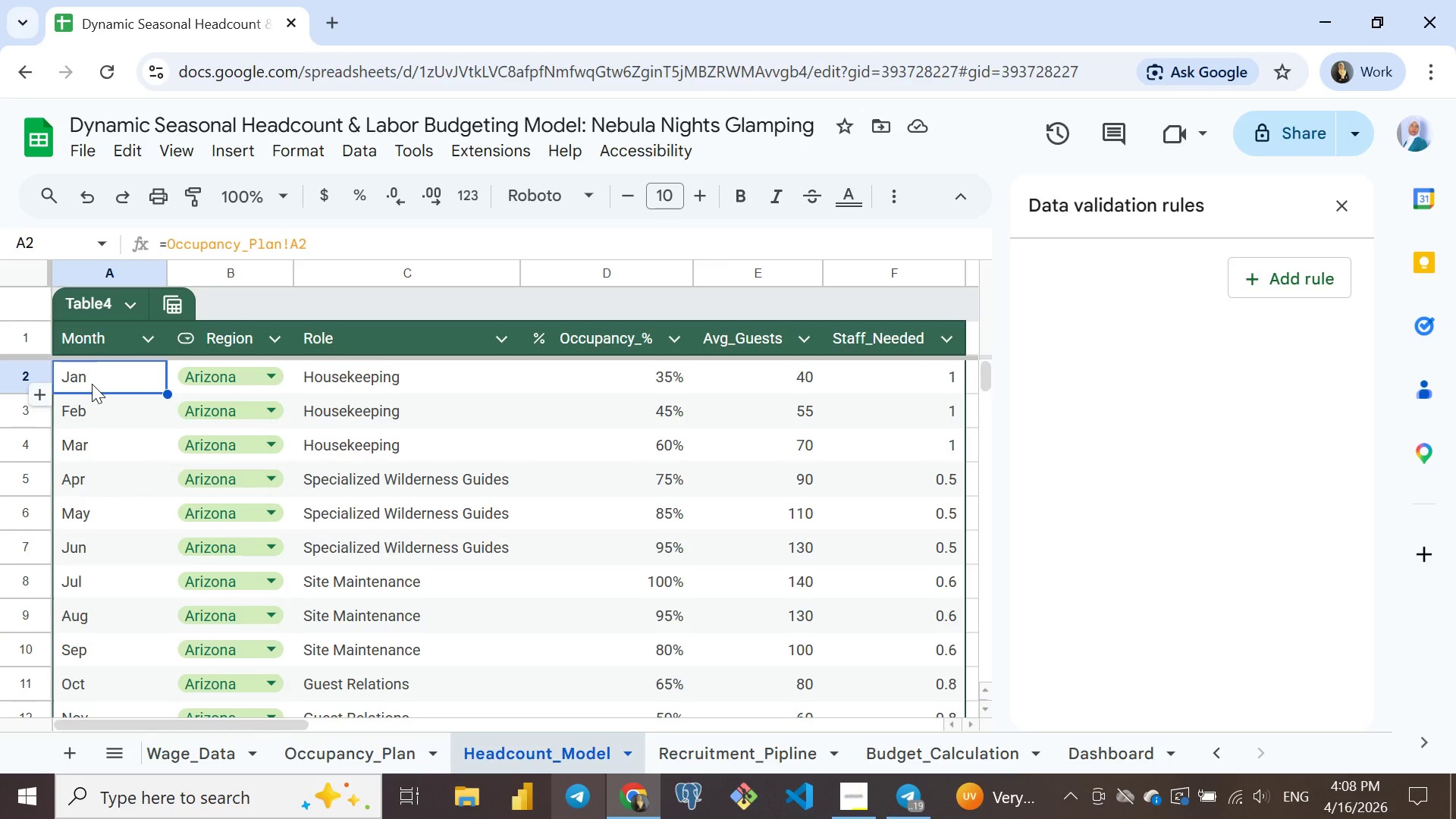 
left_click([92, 384])
 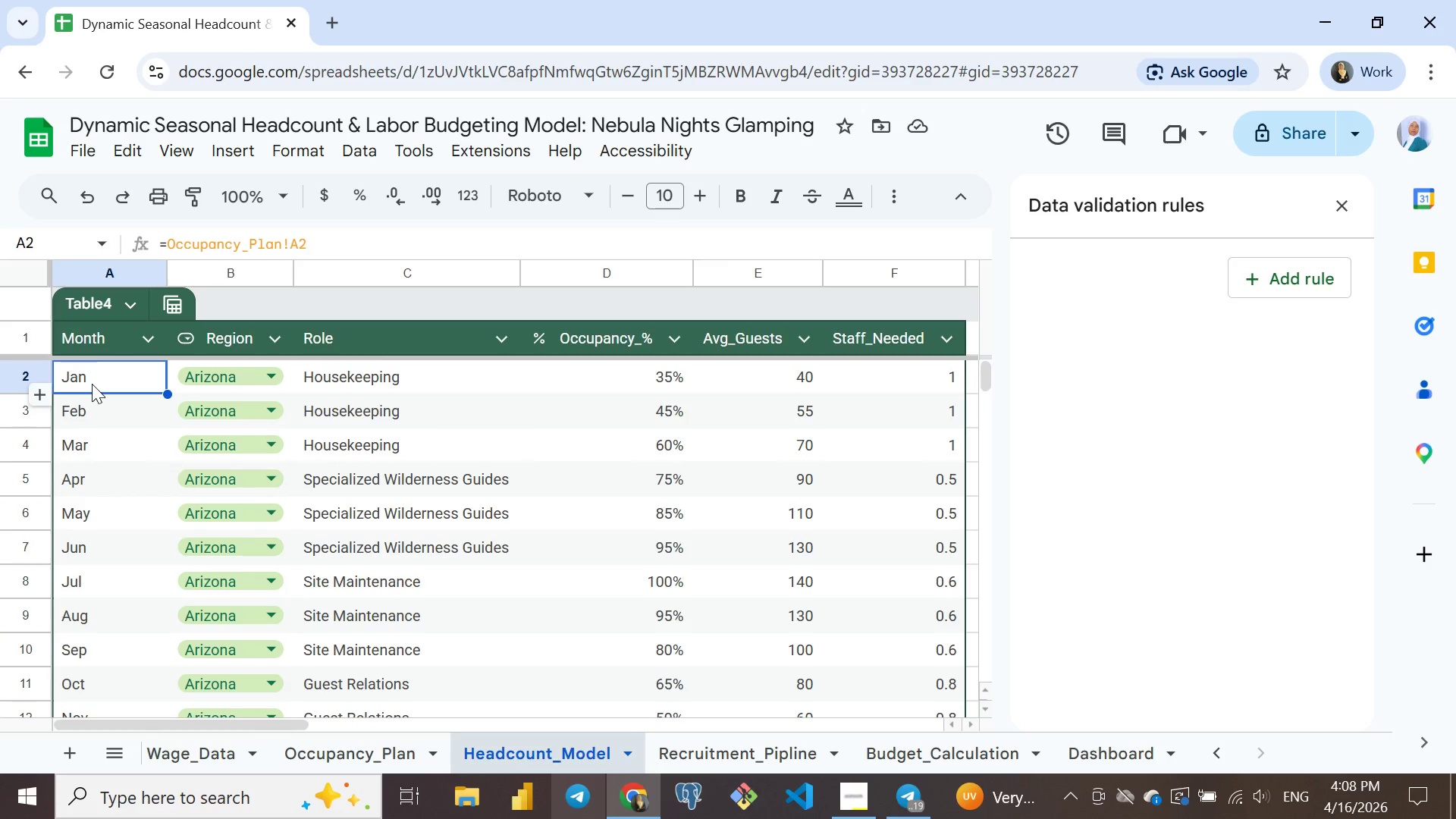 
wait(25.95)
 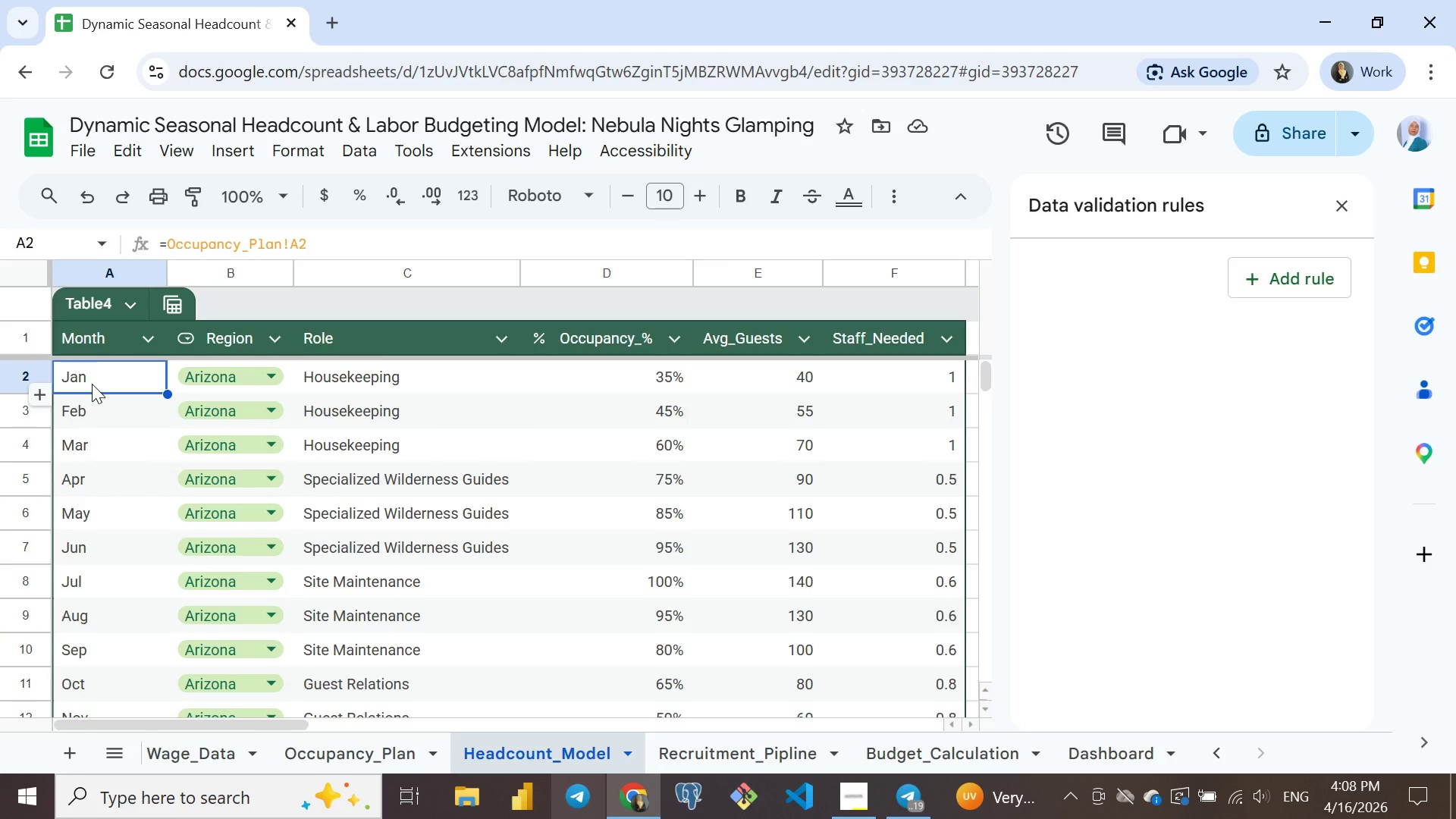 
left_click([937, 755])
 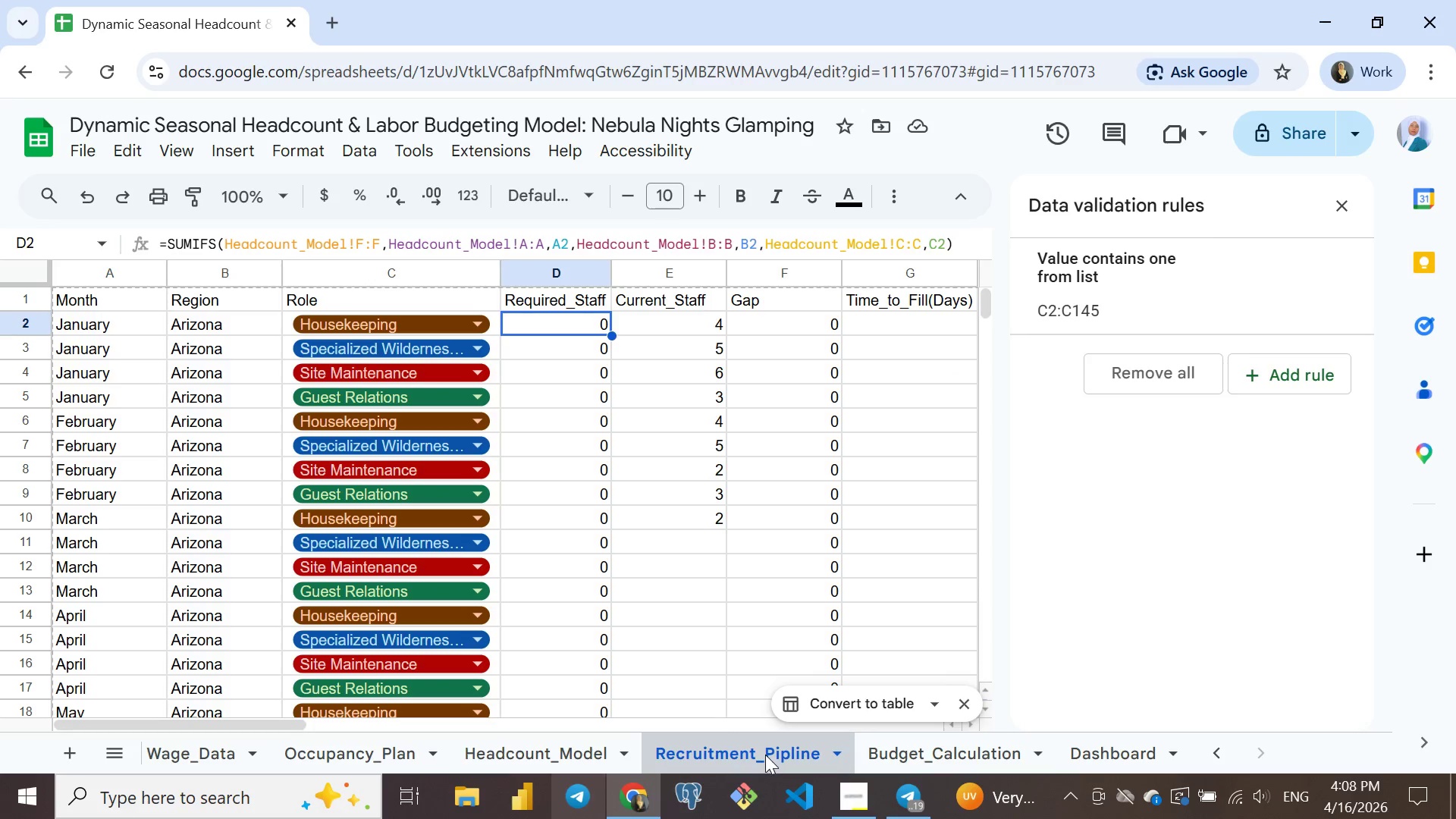 
left_click([765, 755])
 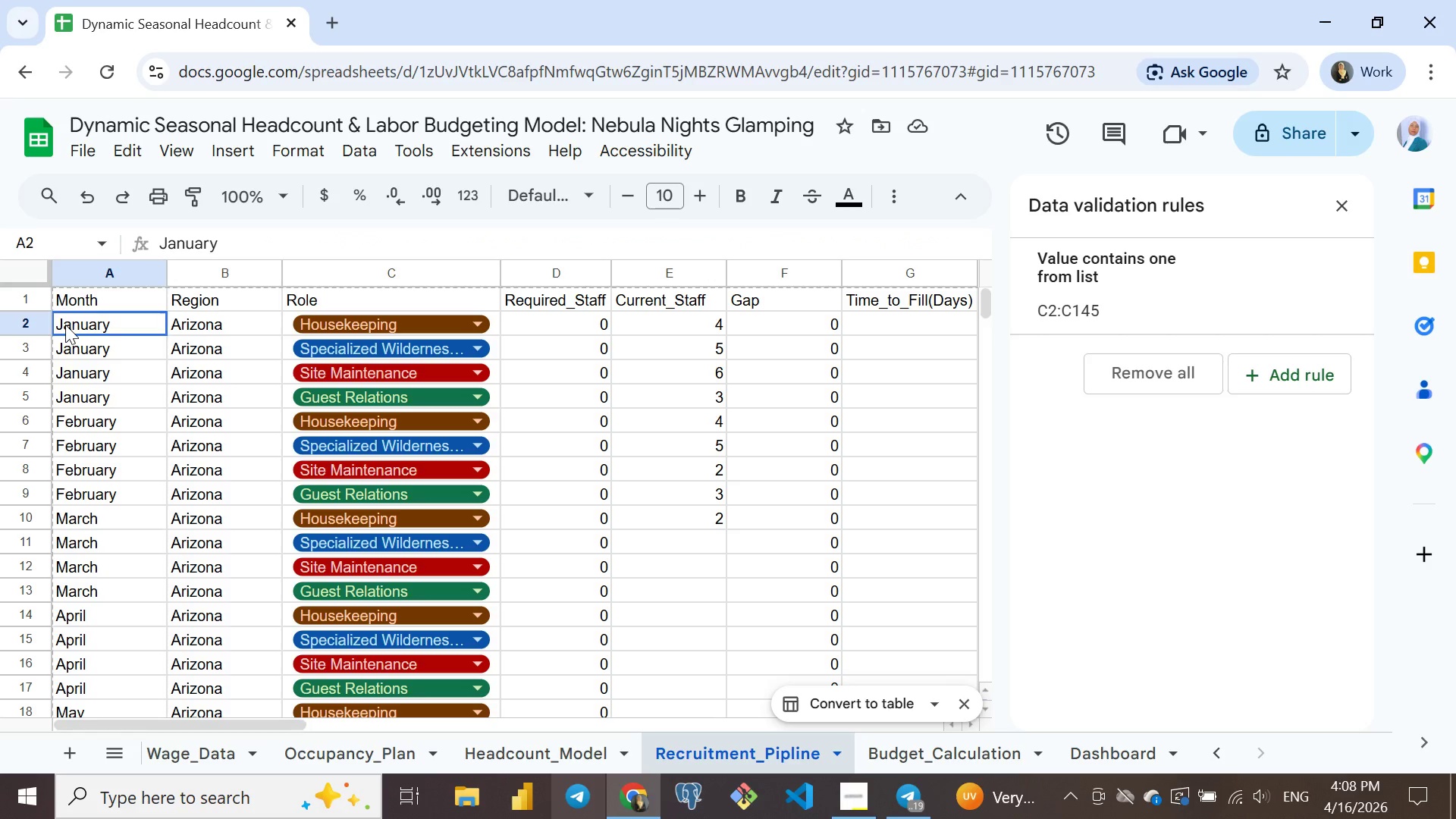 
left_click([65, 325])
 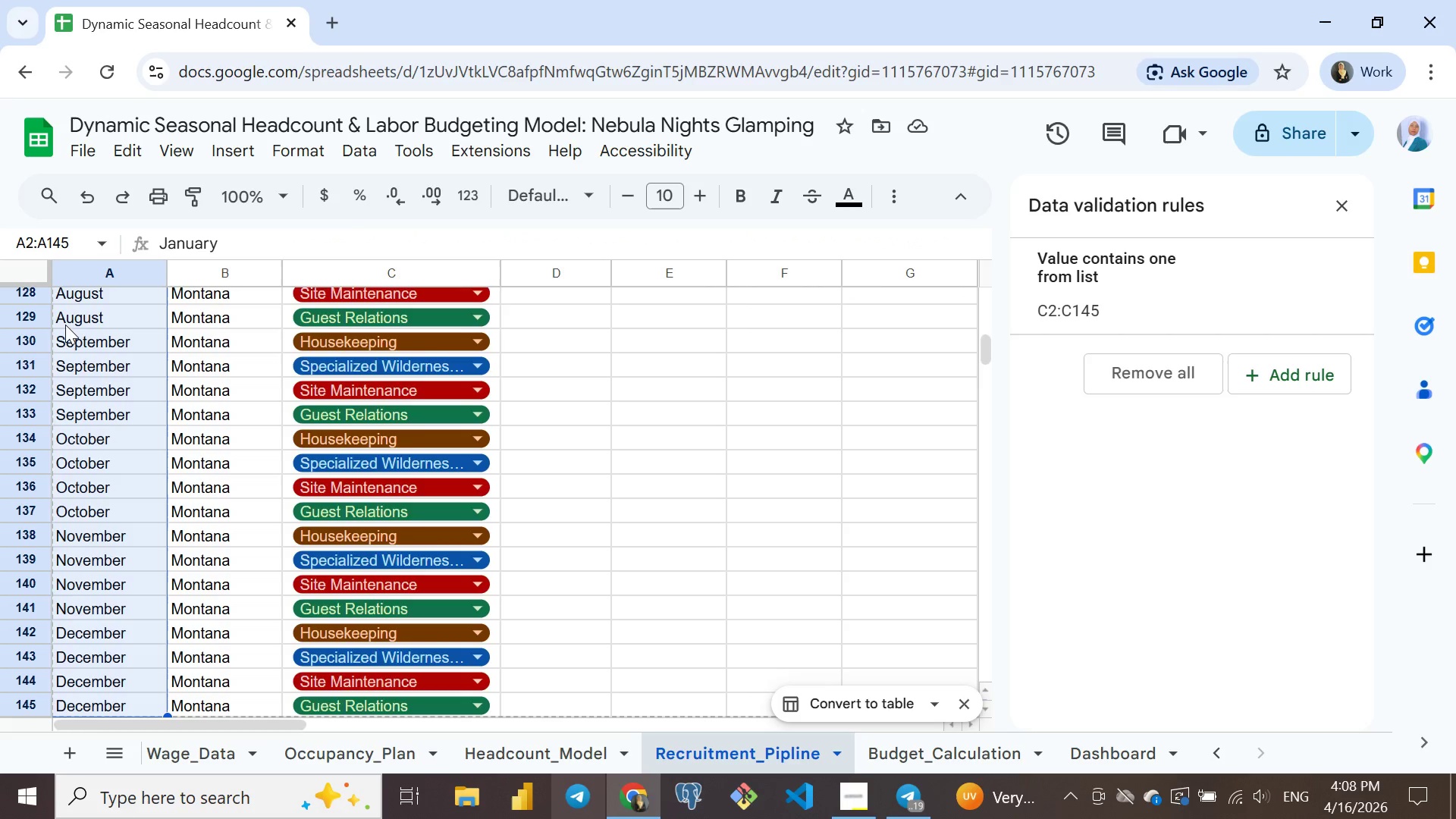 
key(Control+Shift+ArrowDown)
 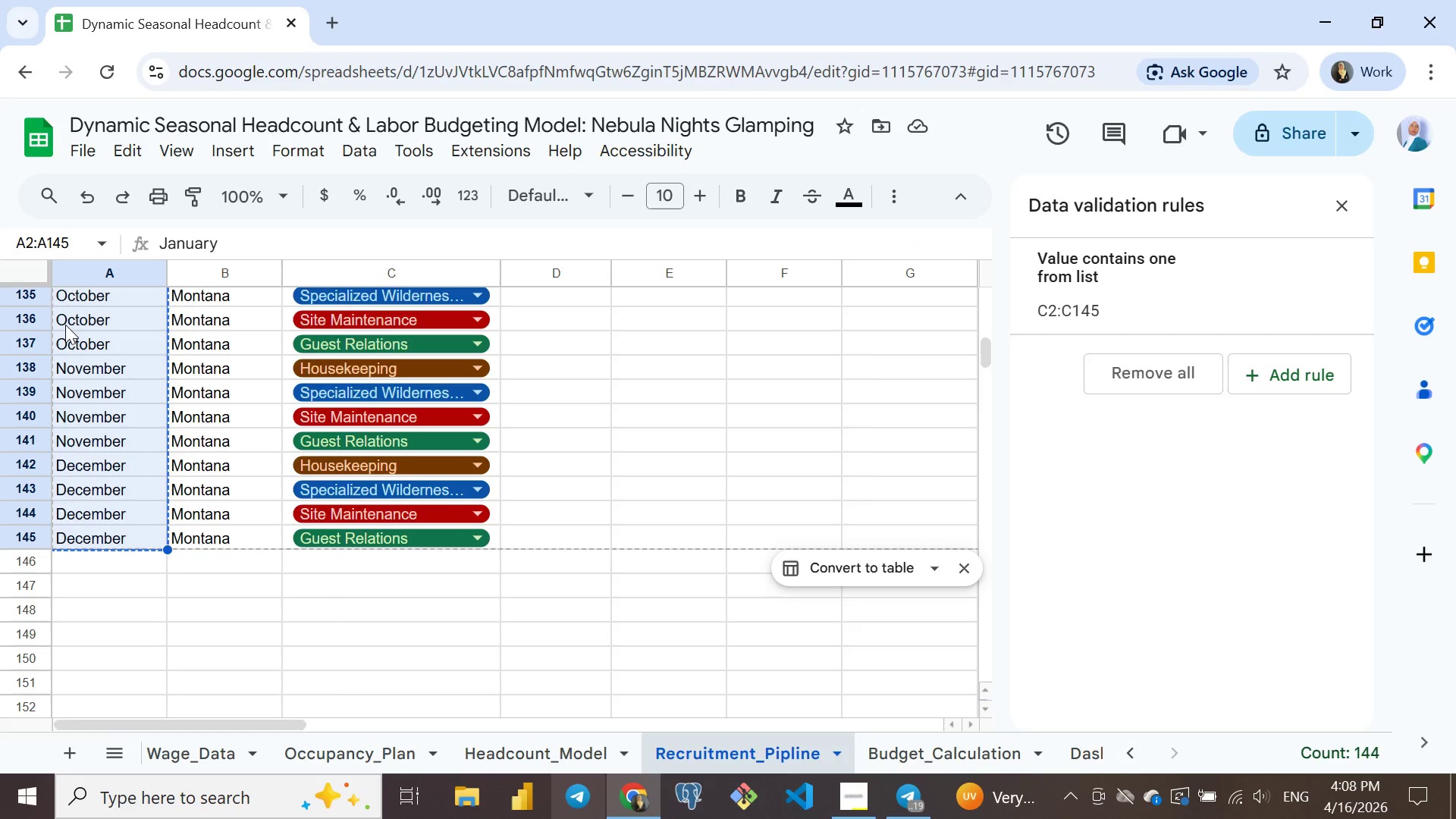 
key(Control+ControlLeft)
 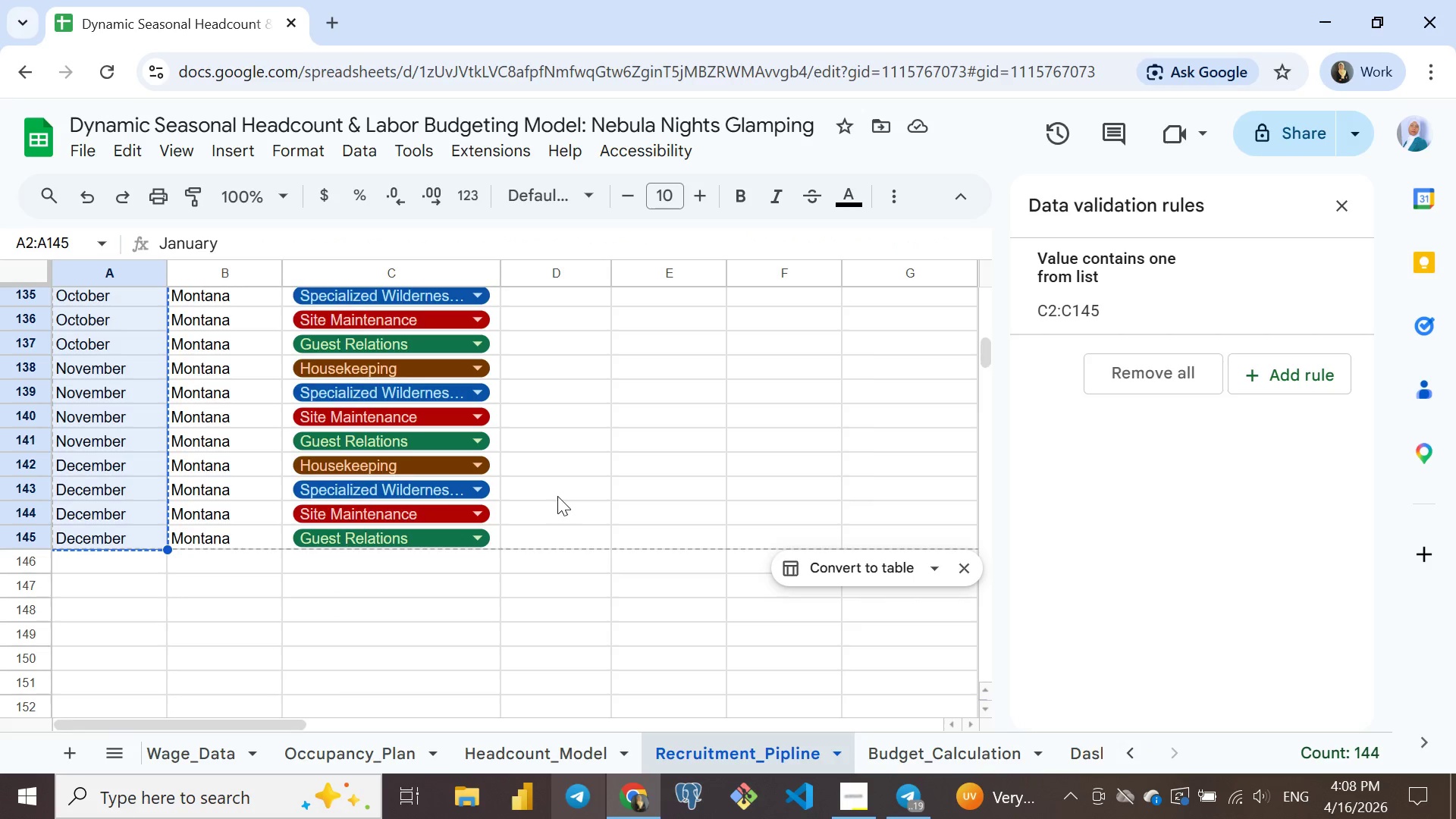 
key(Control+C)
 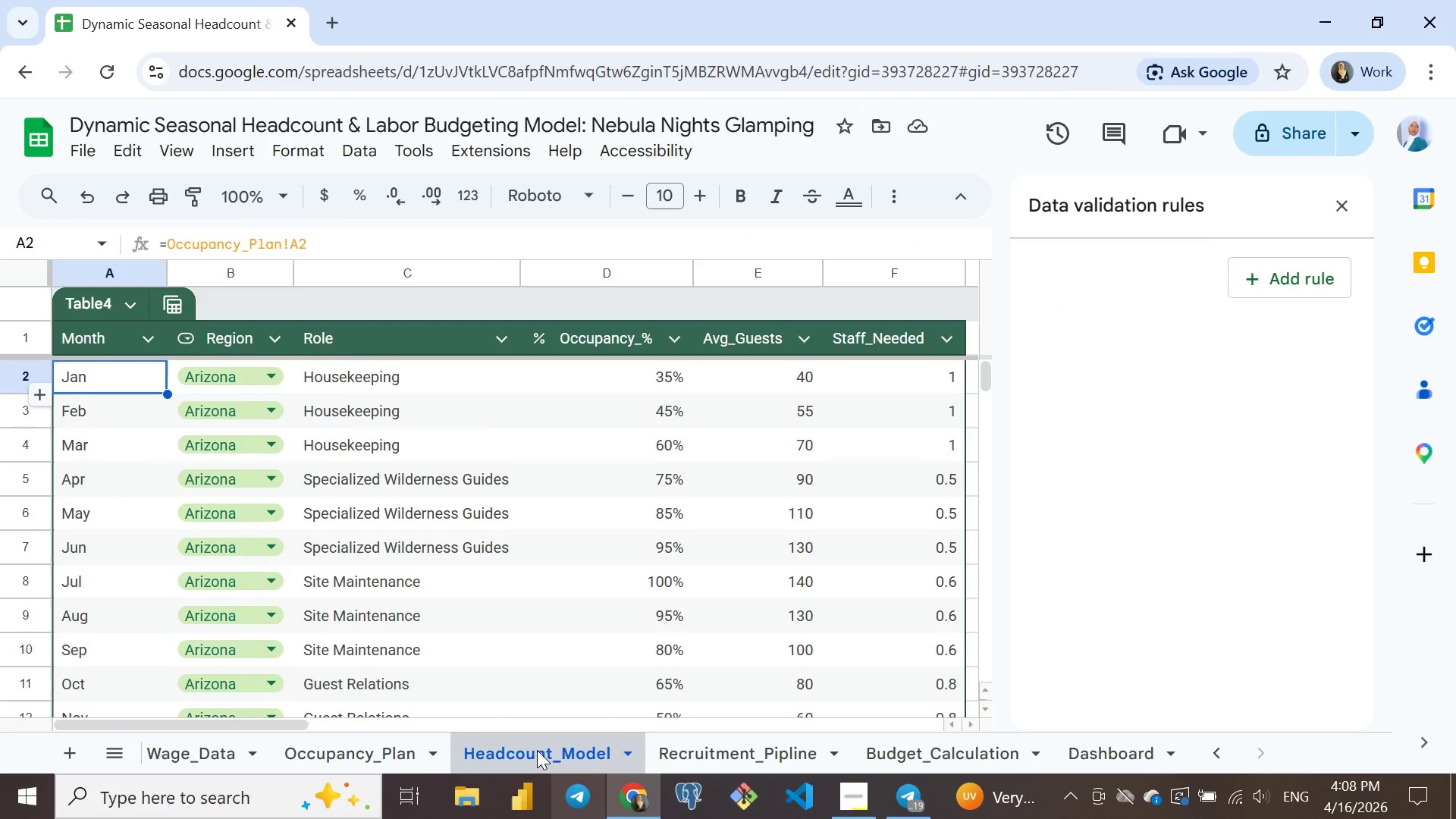 
left_click([537, 750])
 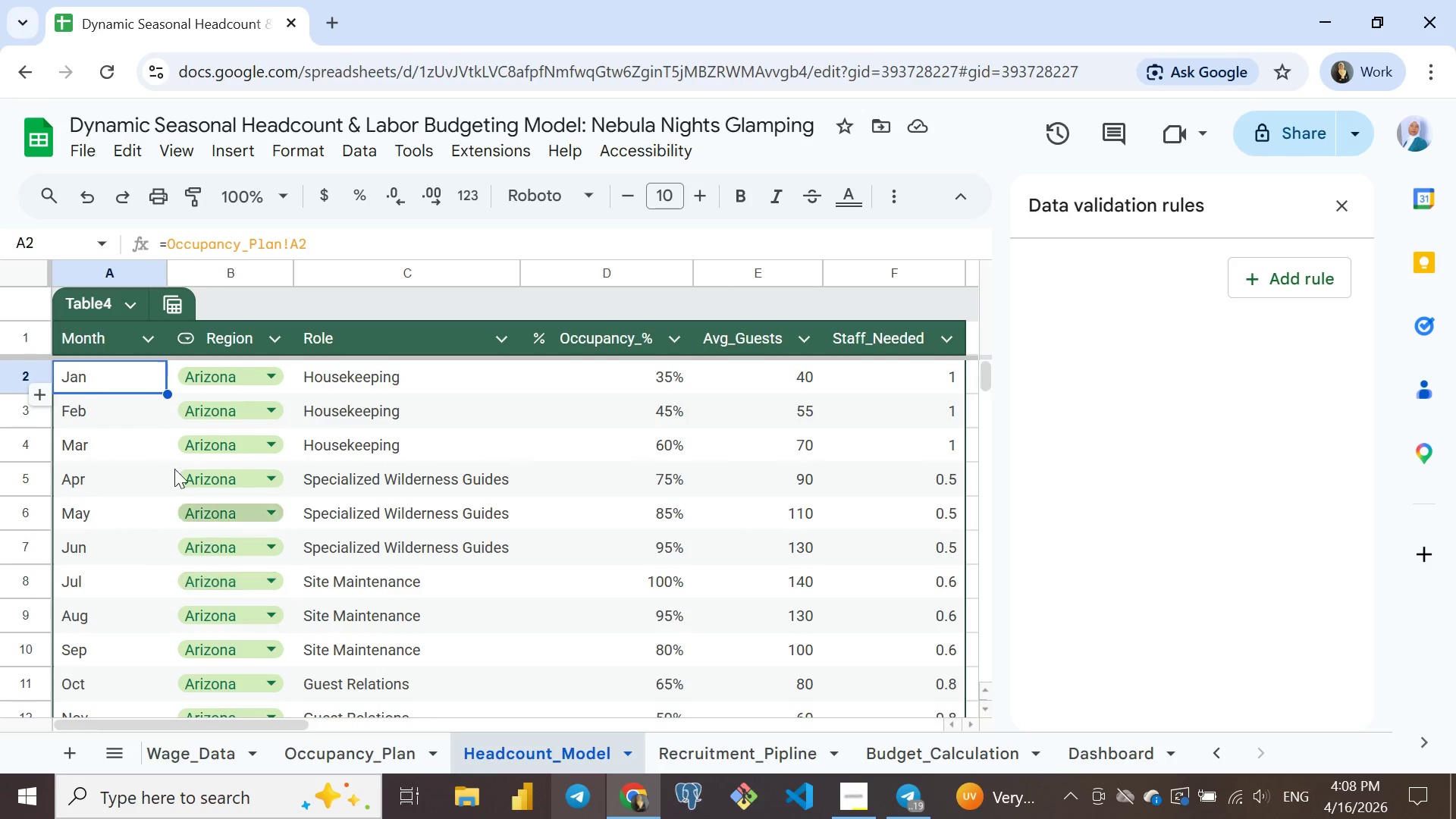 
wait(6.14)
 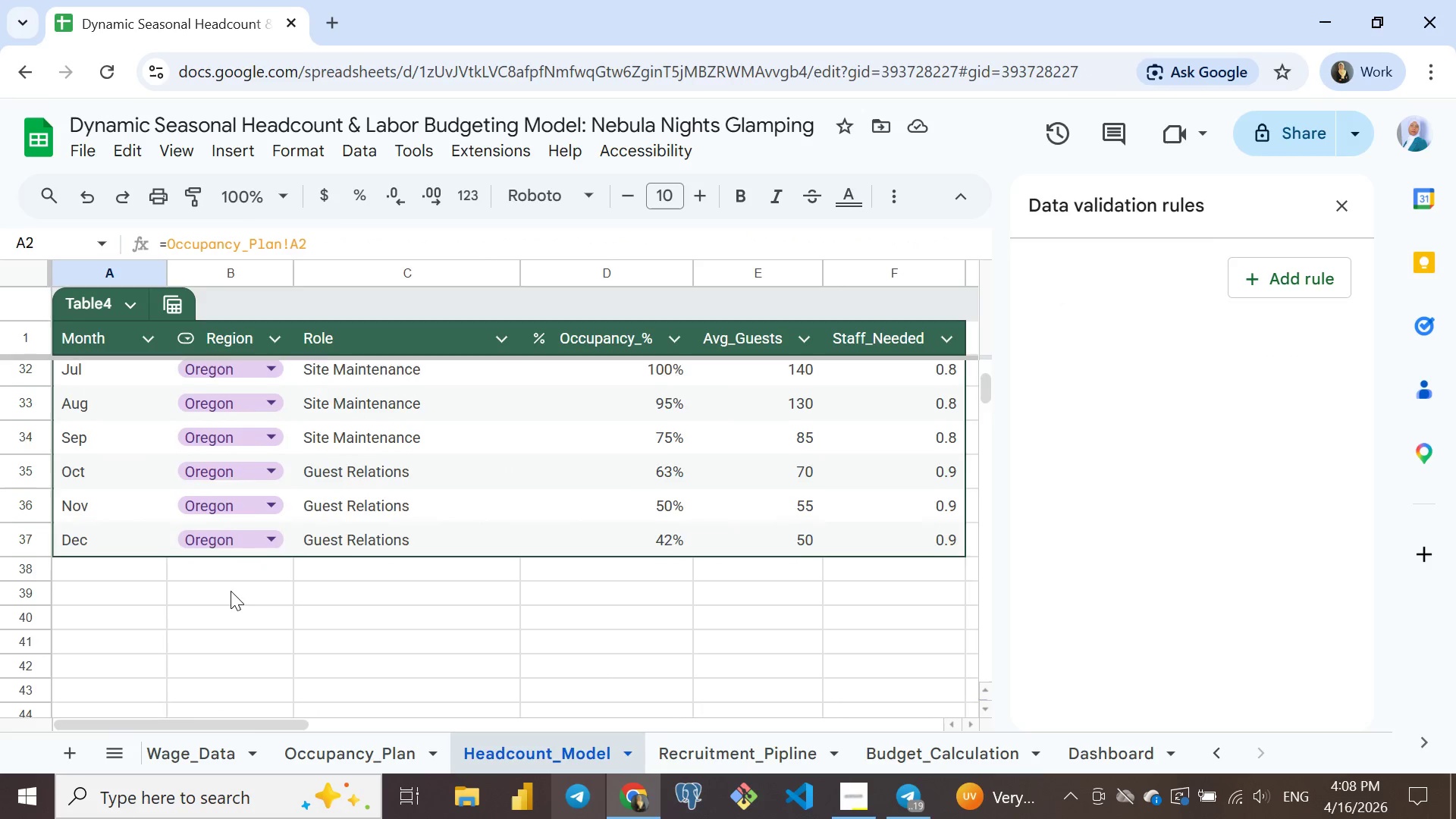 
left_click([107, 379])
 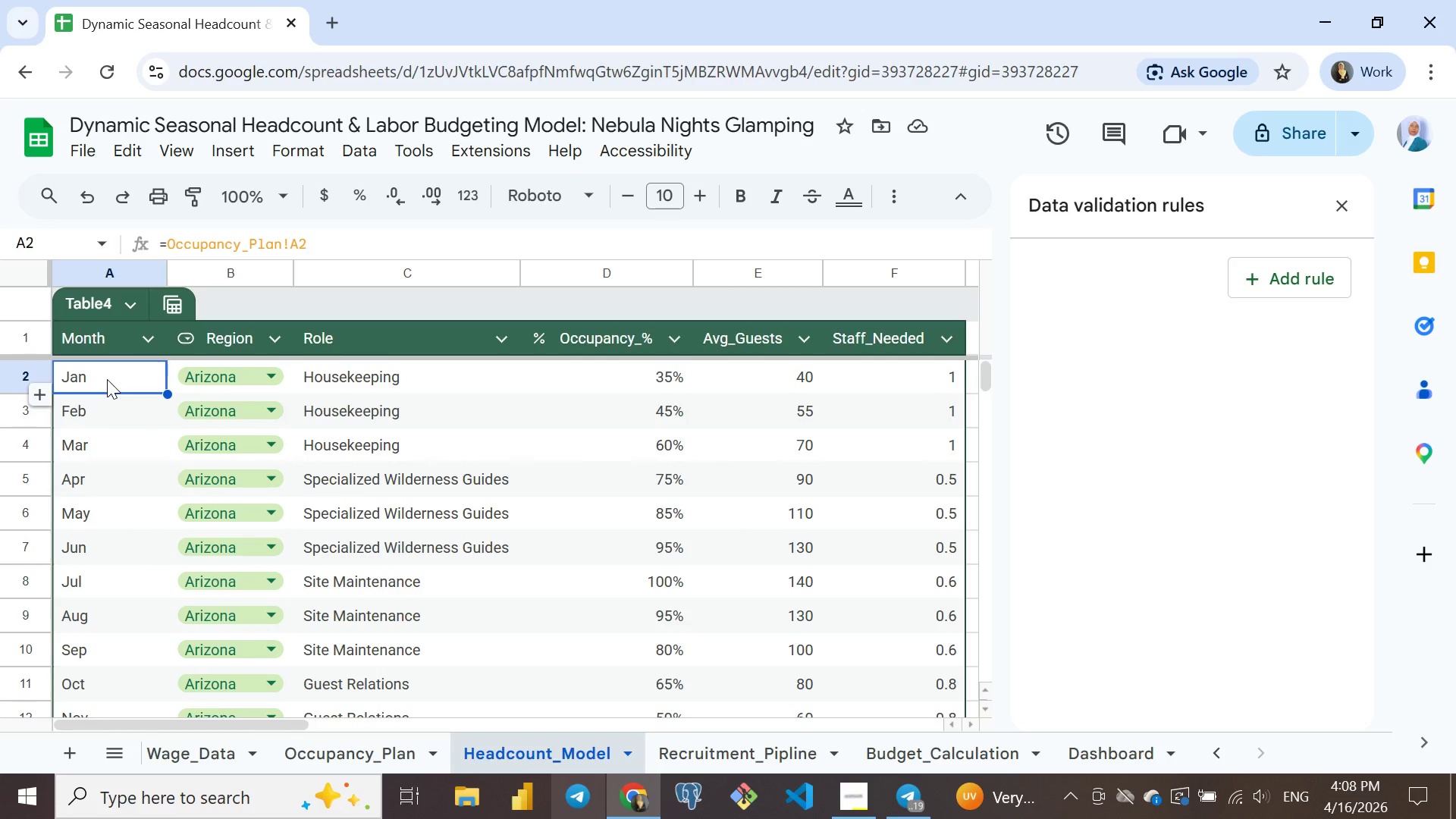 
wait(5.77)
 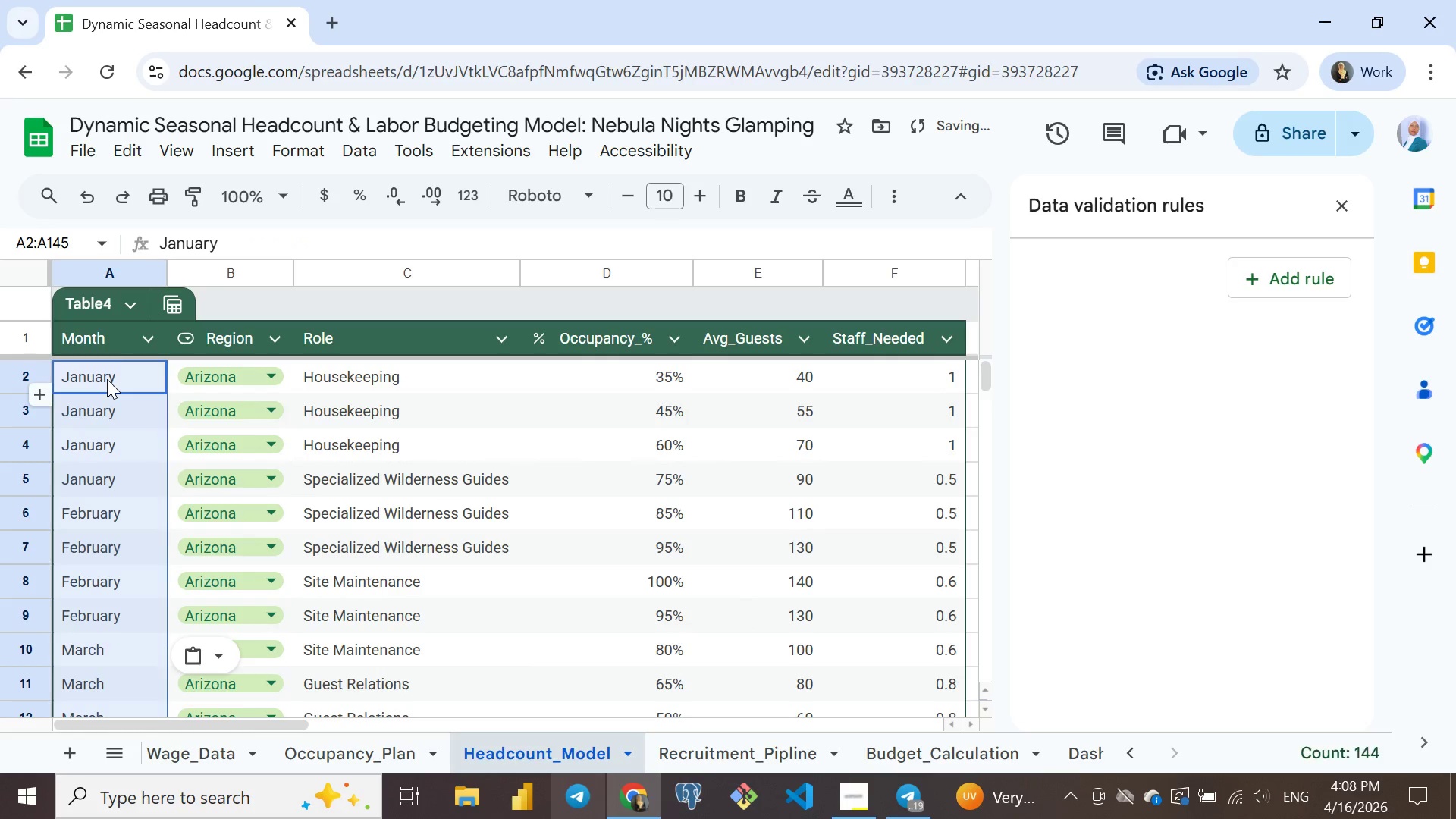 
key(Control+Shift+V)
 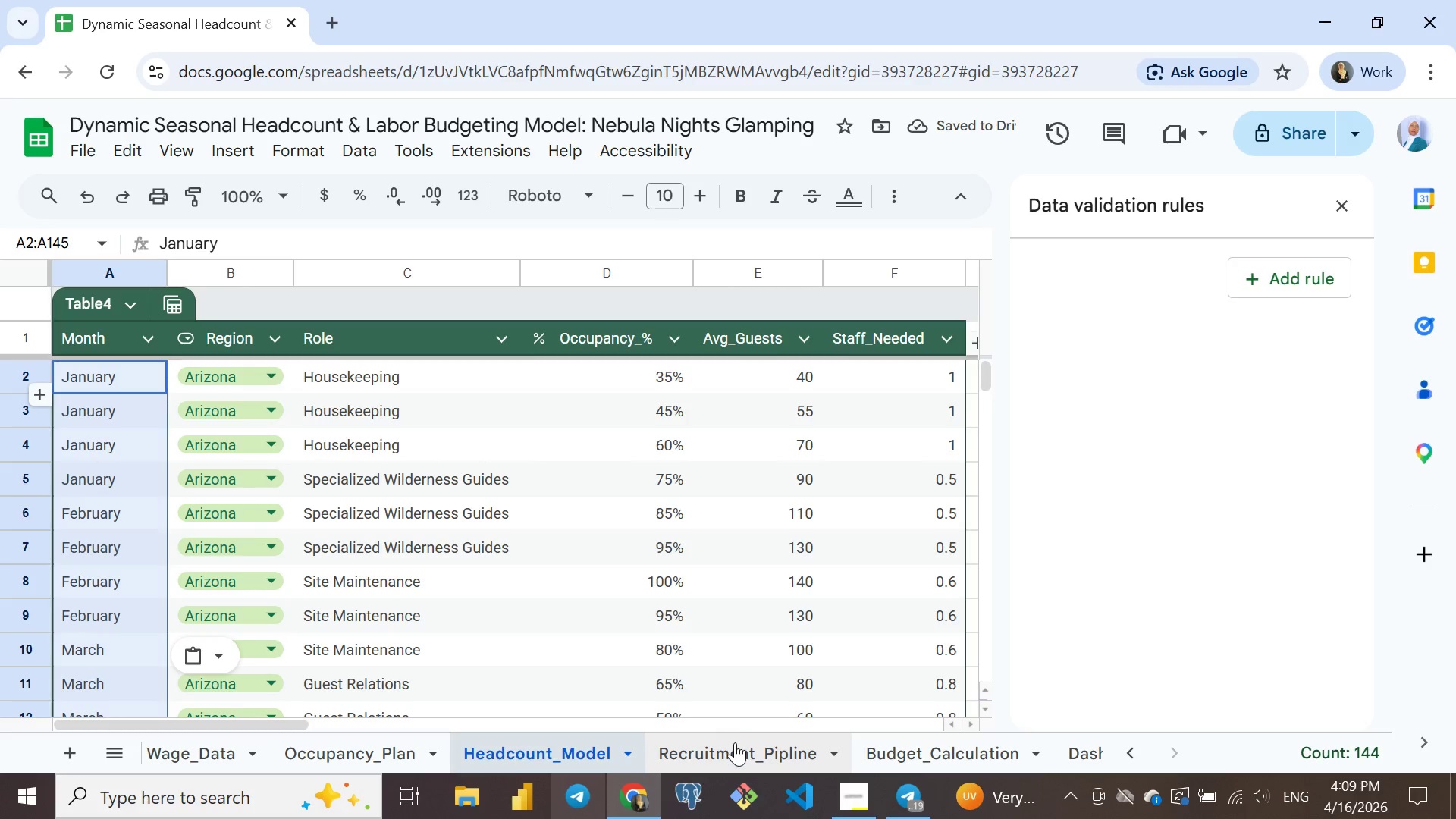 
left_click([740, 748])
 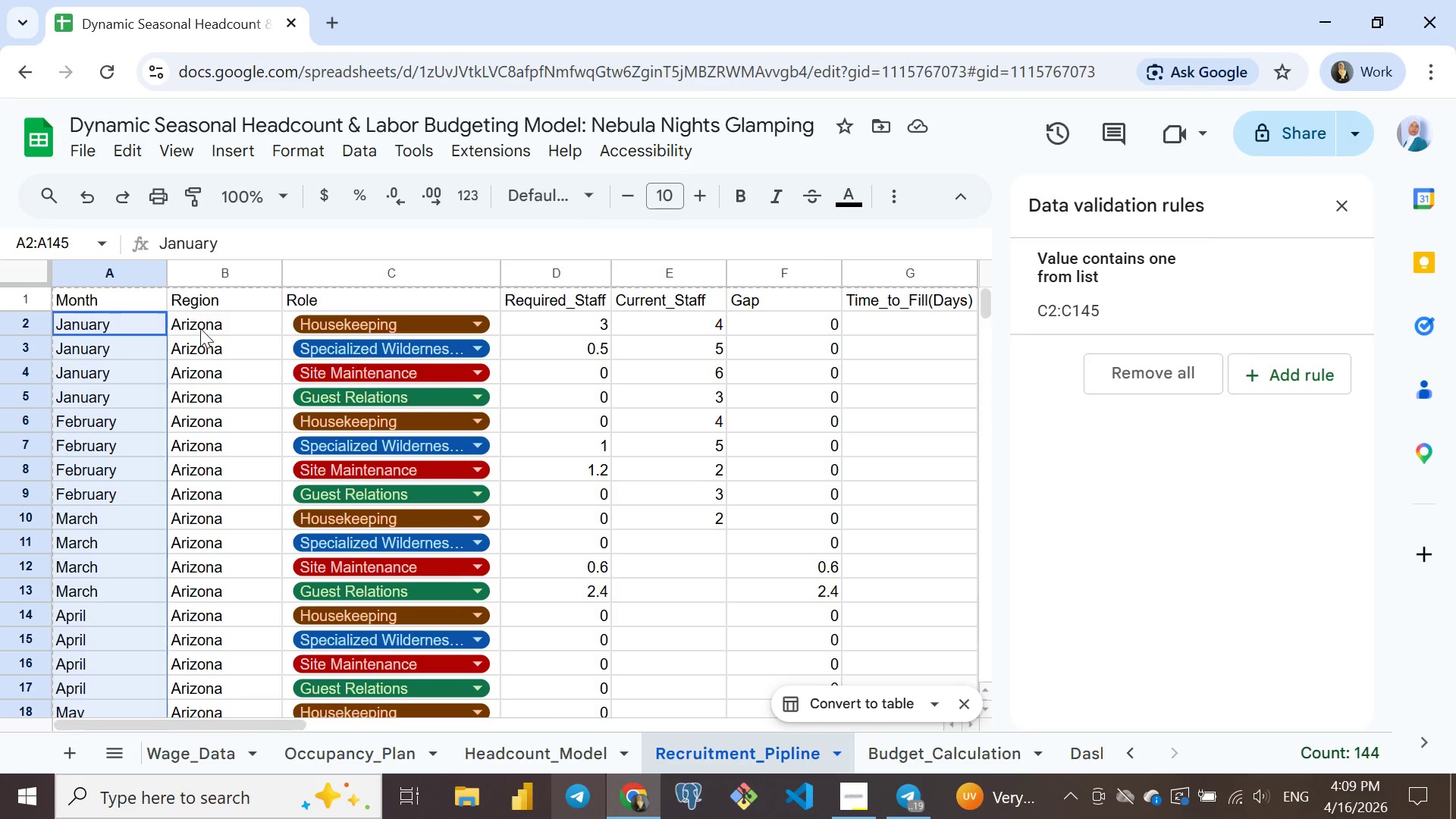 
left_click([199, 325])
 